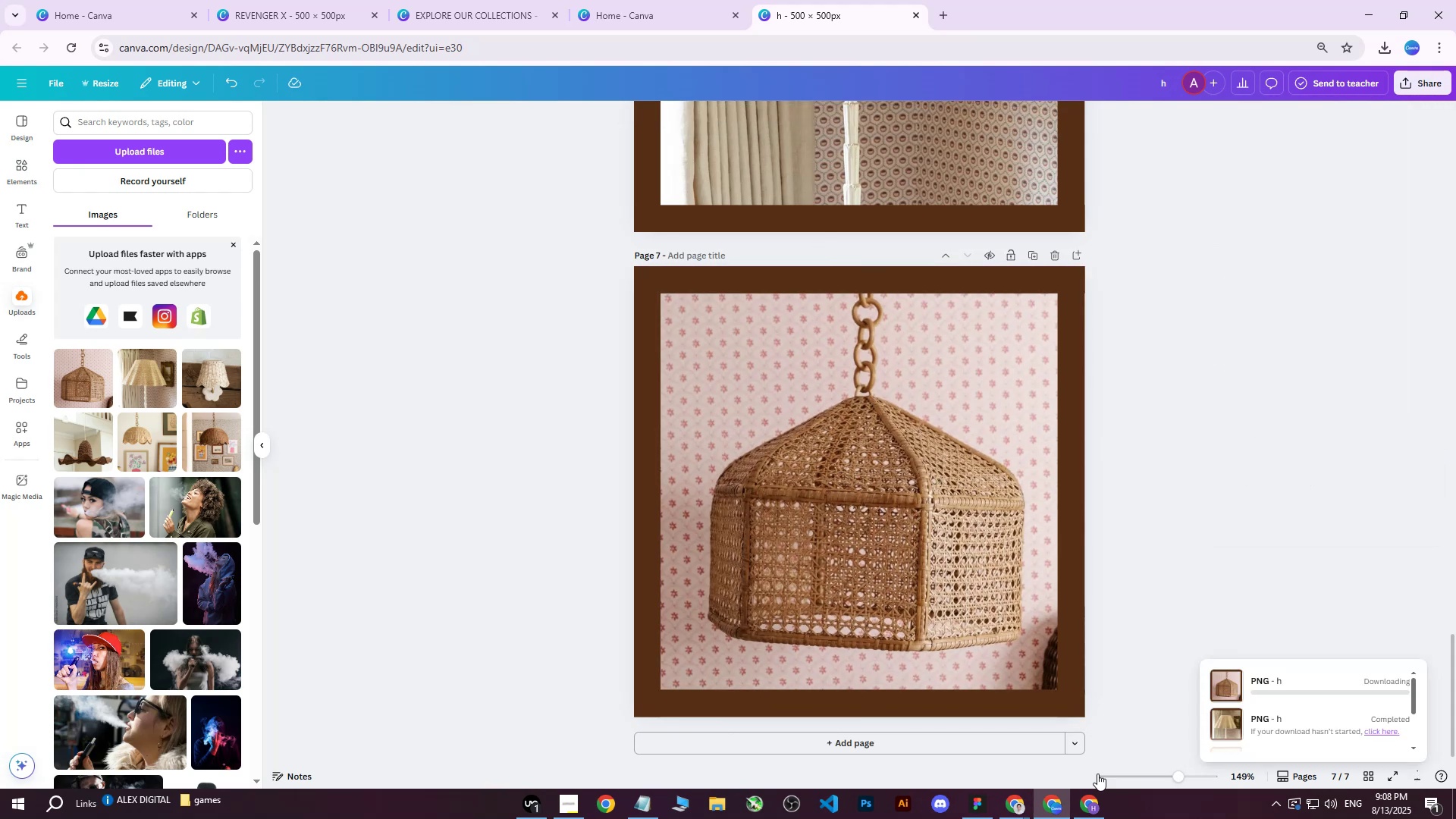 
left_click([1084, 809])
 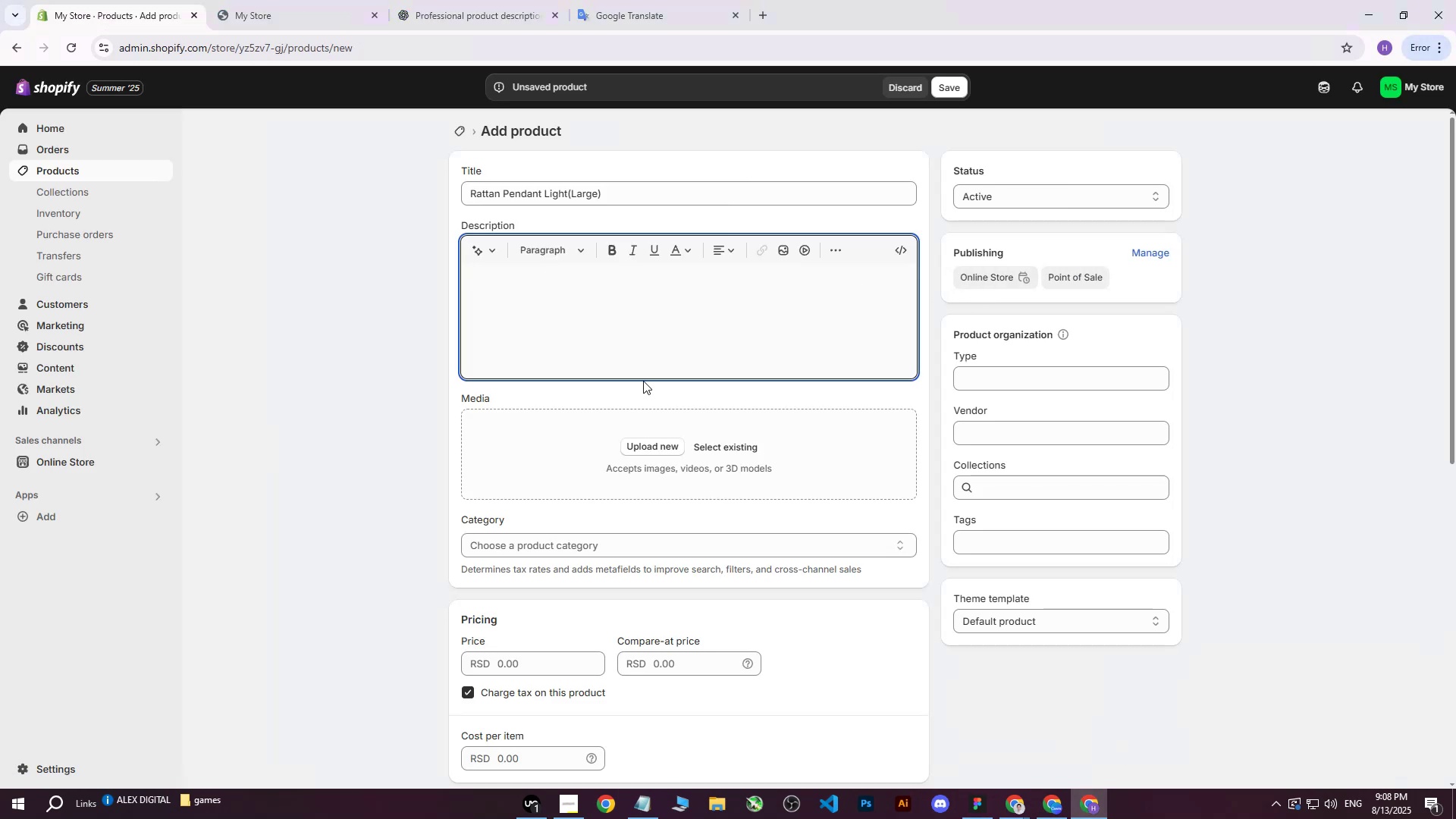 
left_click([654, 435])
 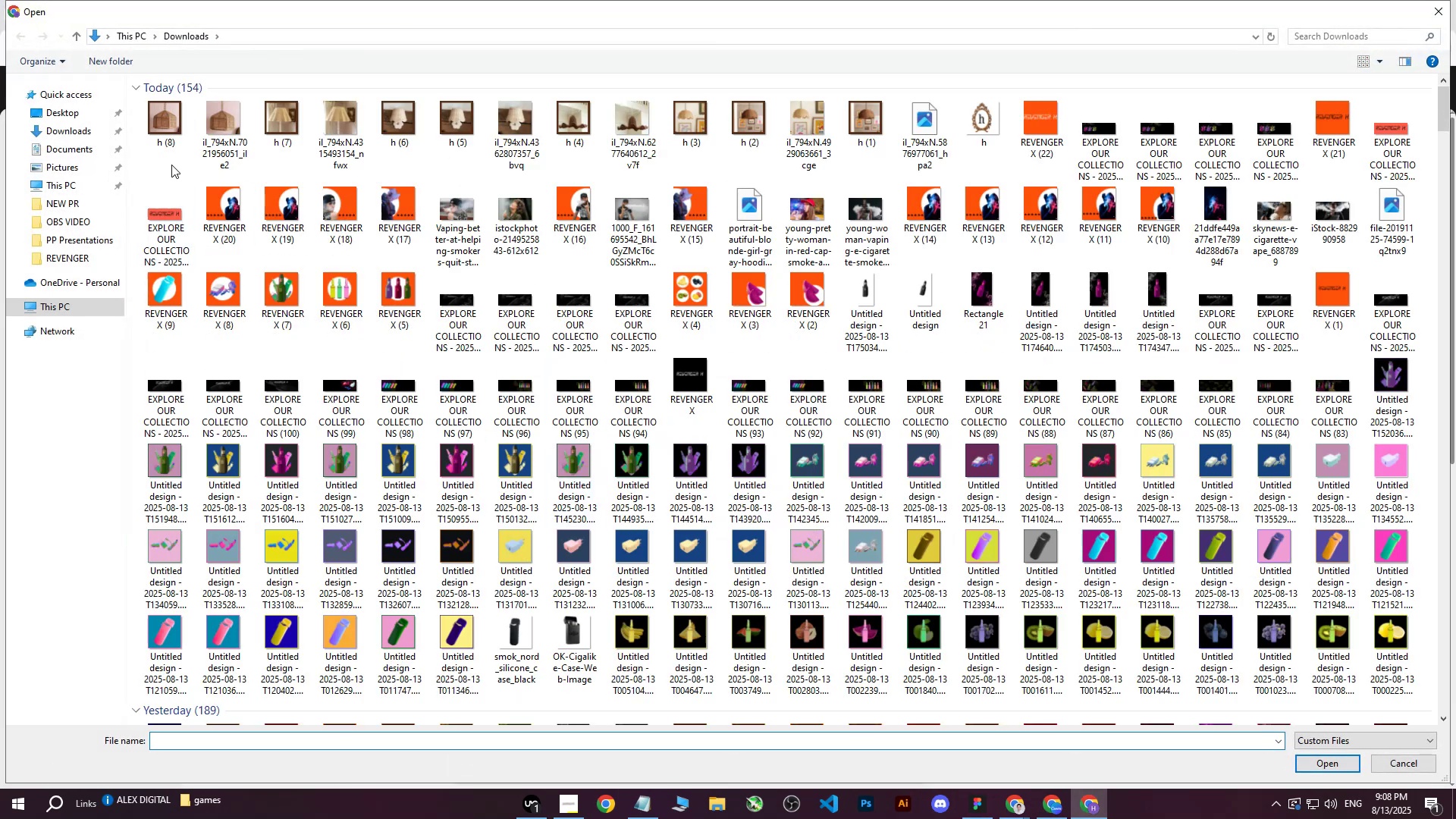 
left_click([171, 136])
 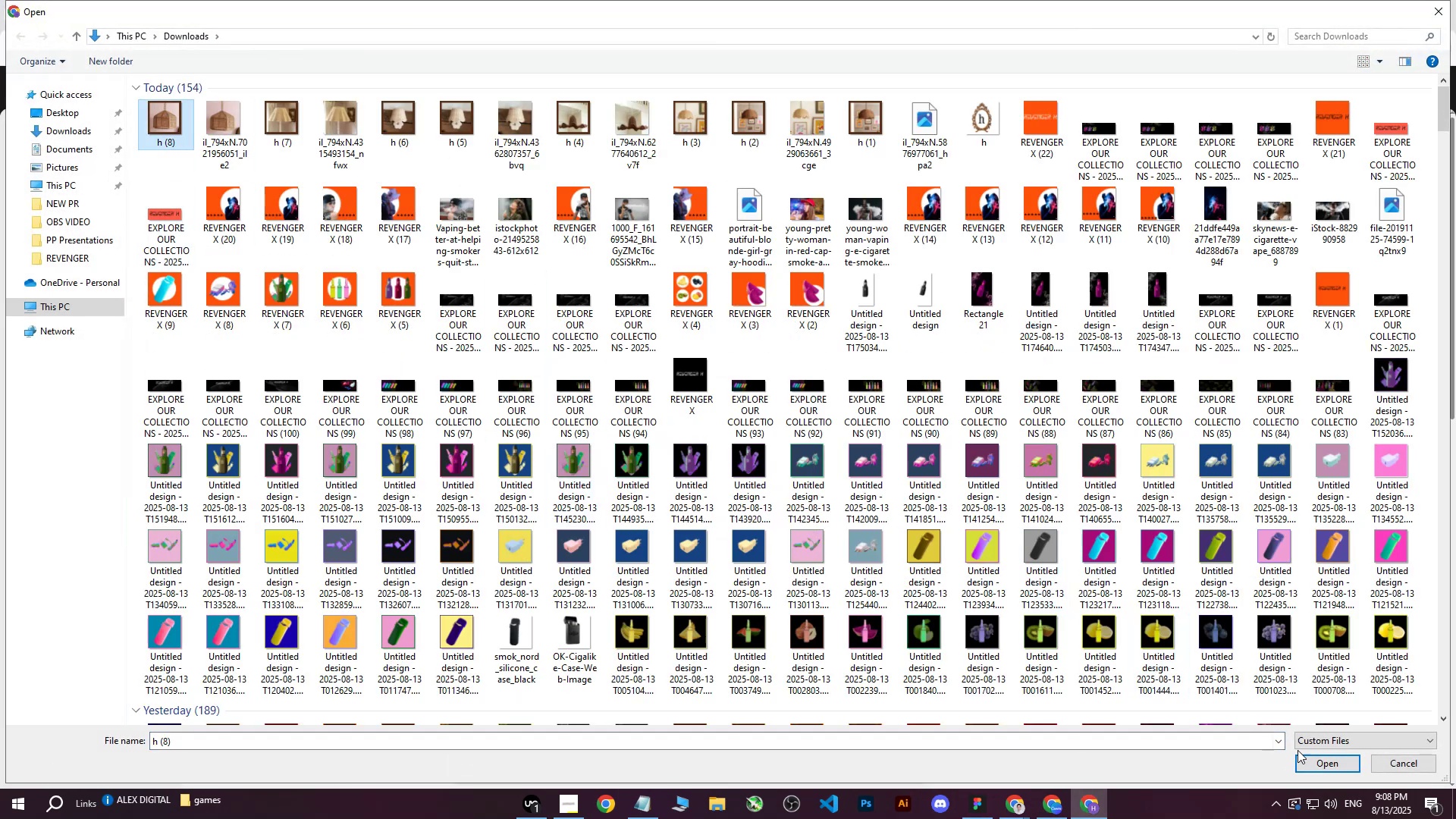 
left_click([1307, 761])
 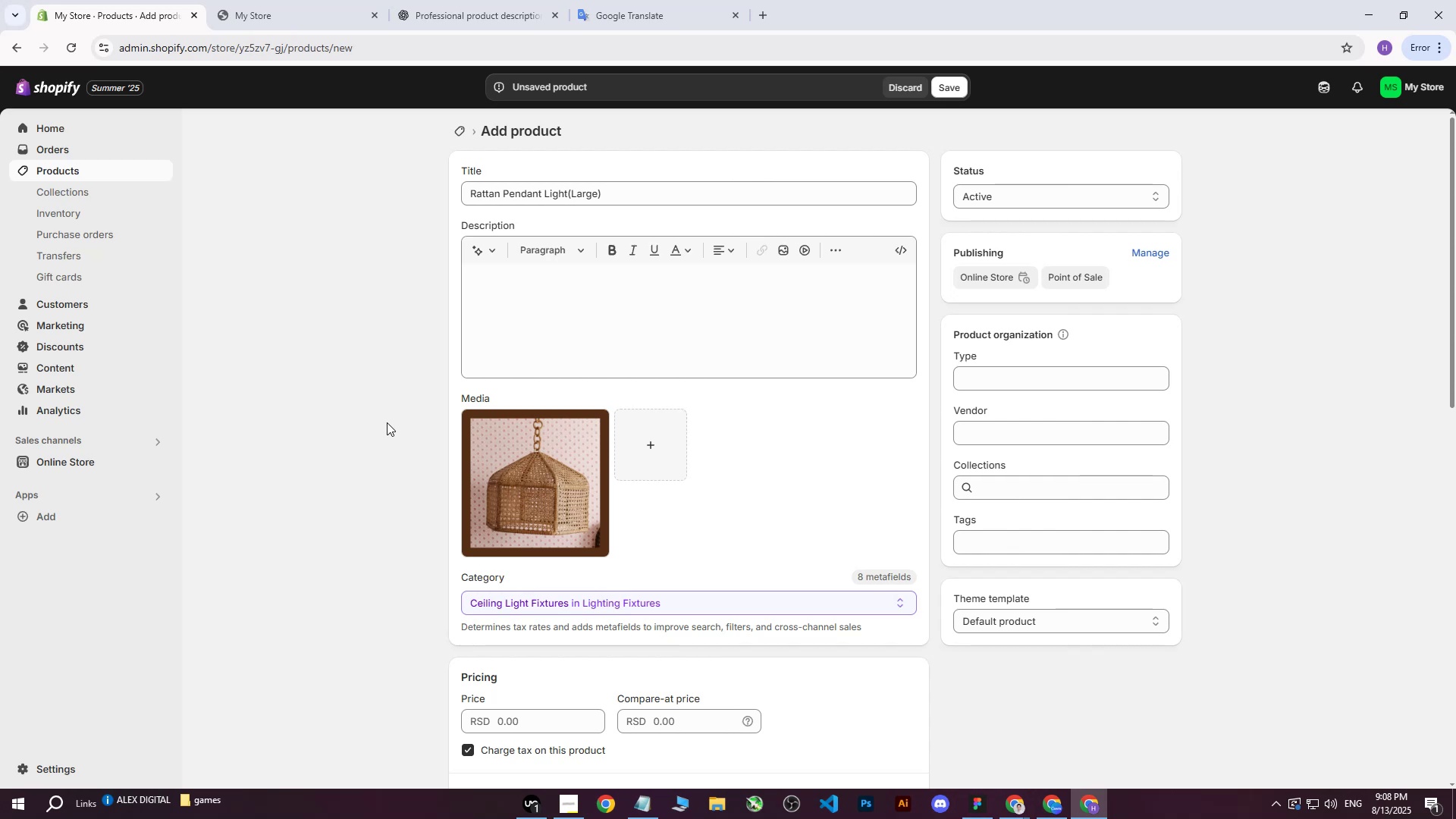 
wait(6.36)
 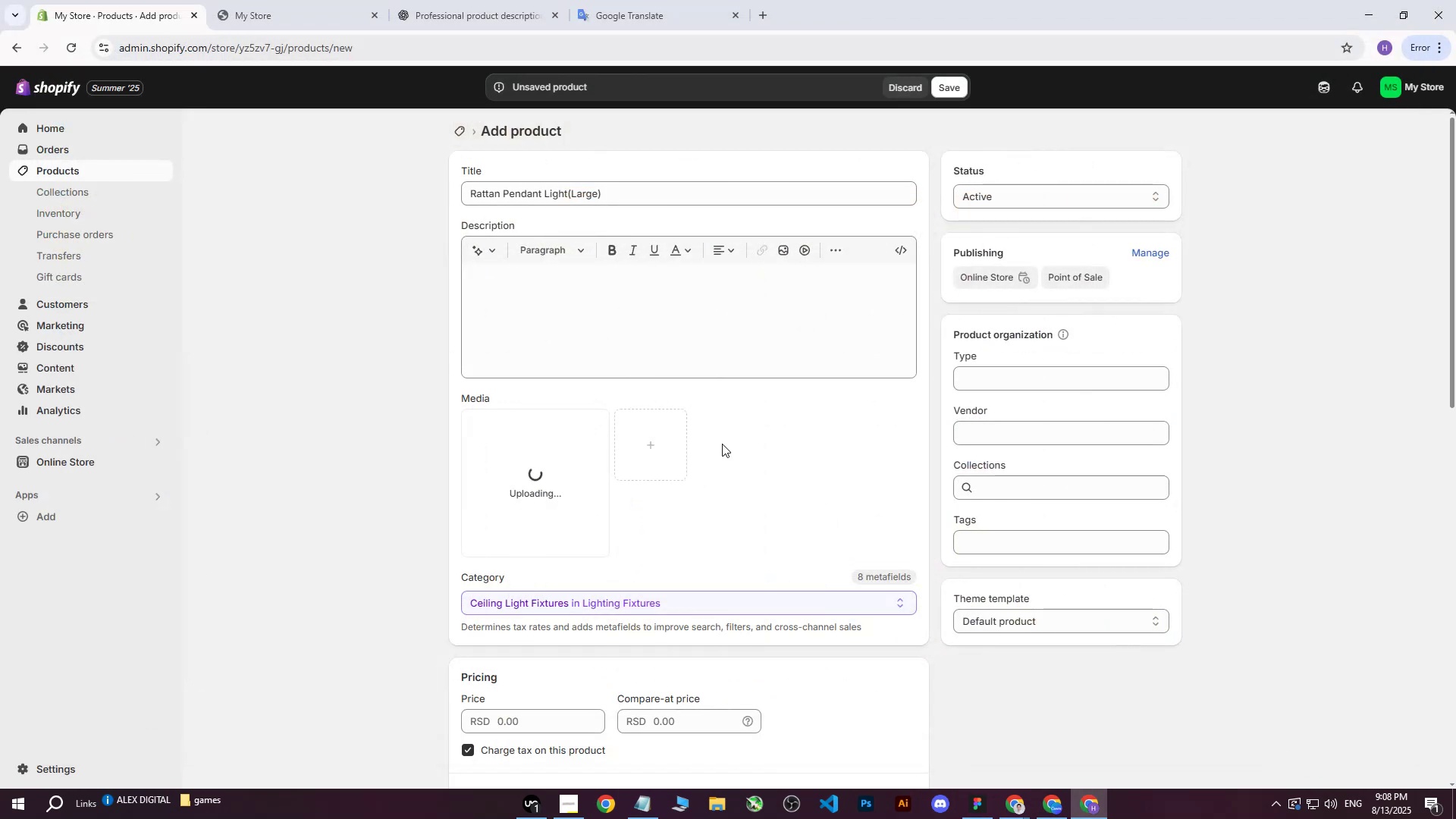 
left_click_drag(start_coordinate=[617, 198], to_coordinate=[448, 192])
 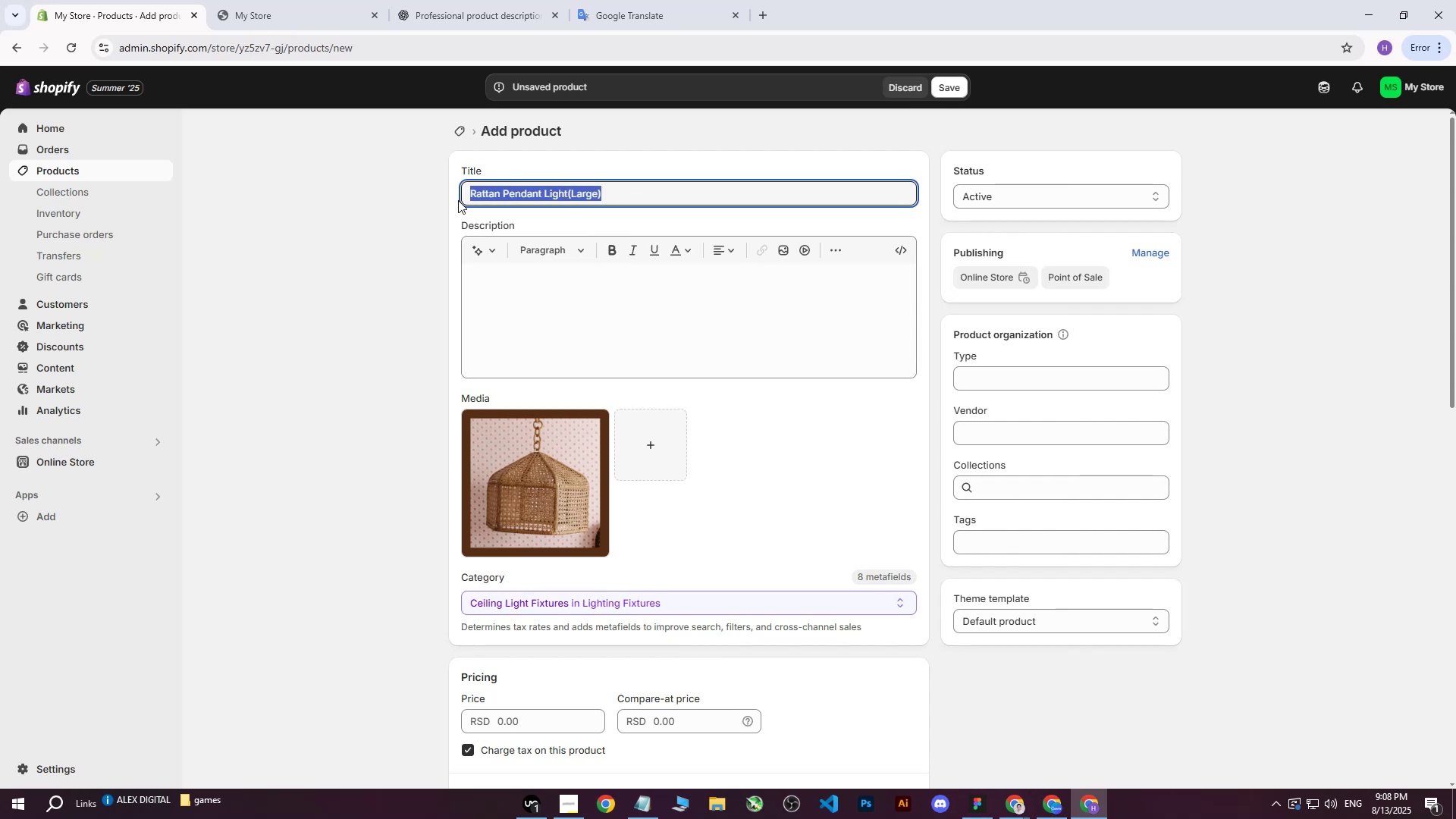 
key(Control+C)
 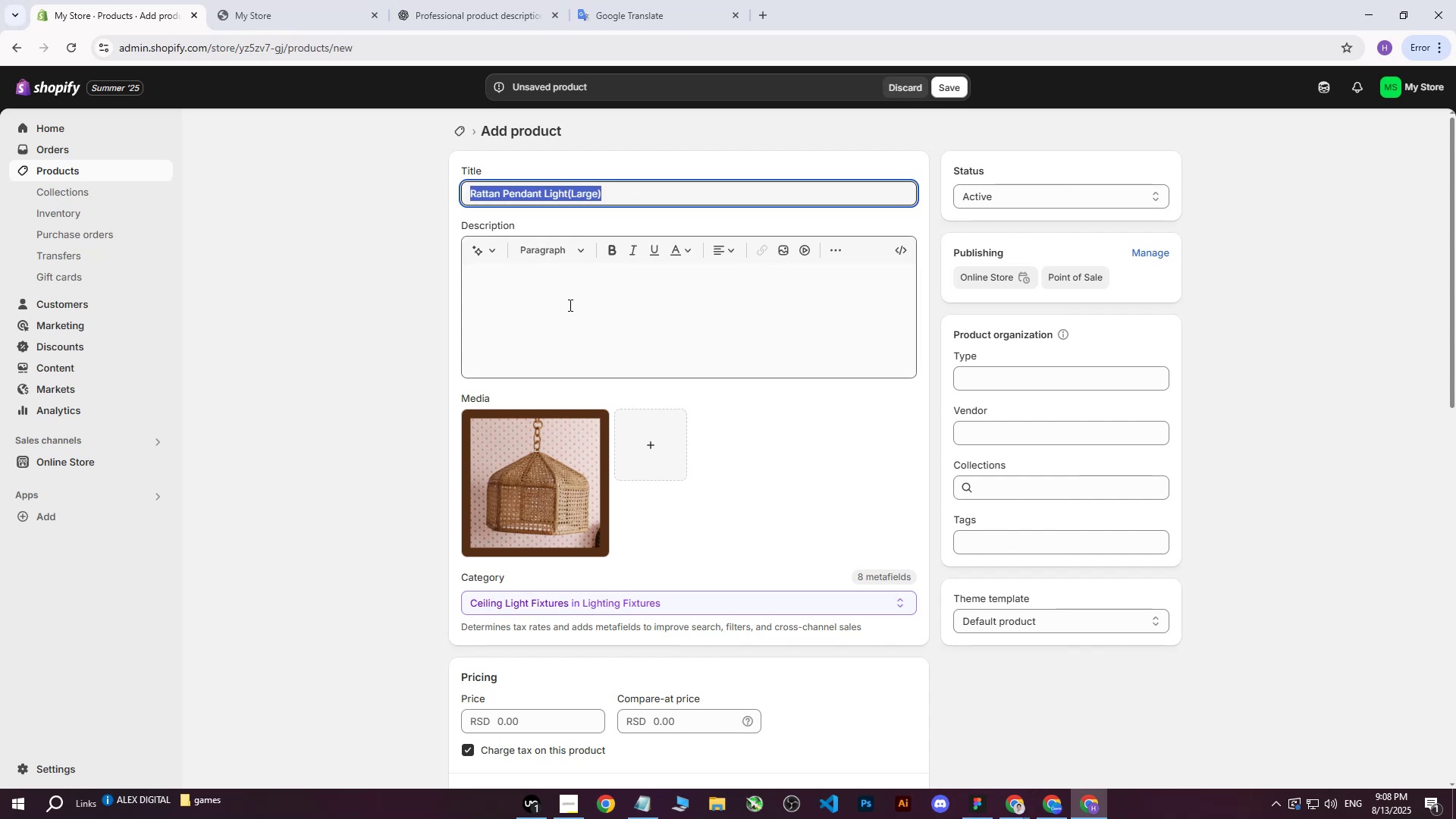 
left_click([569, 305])
 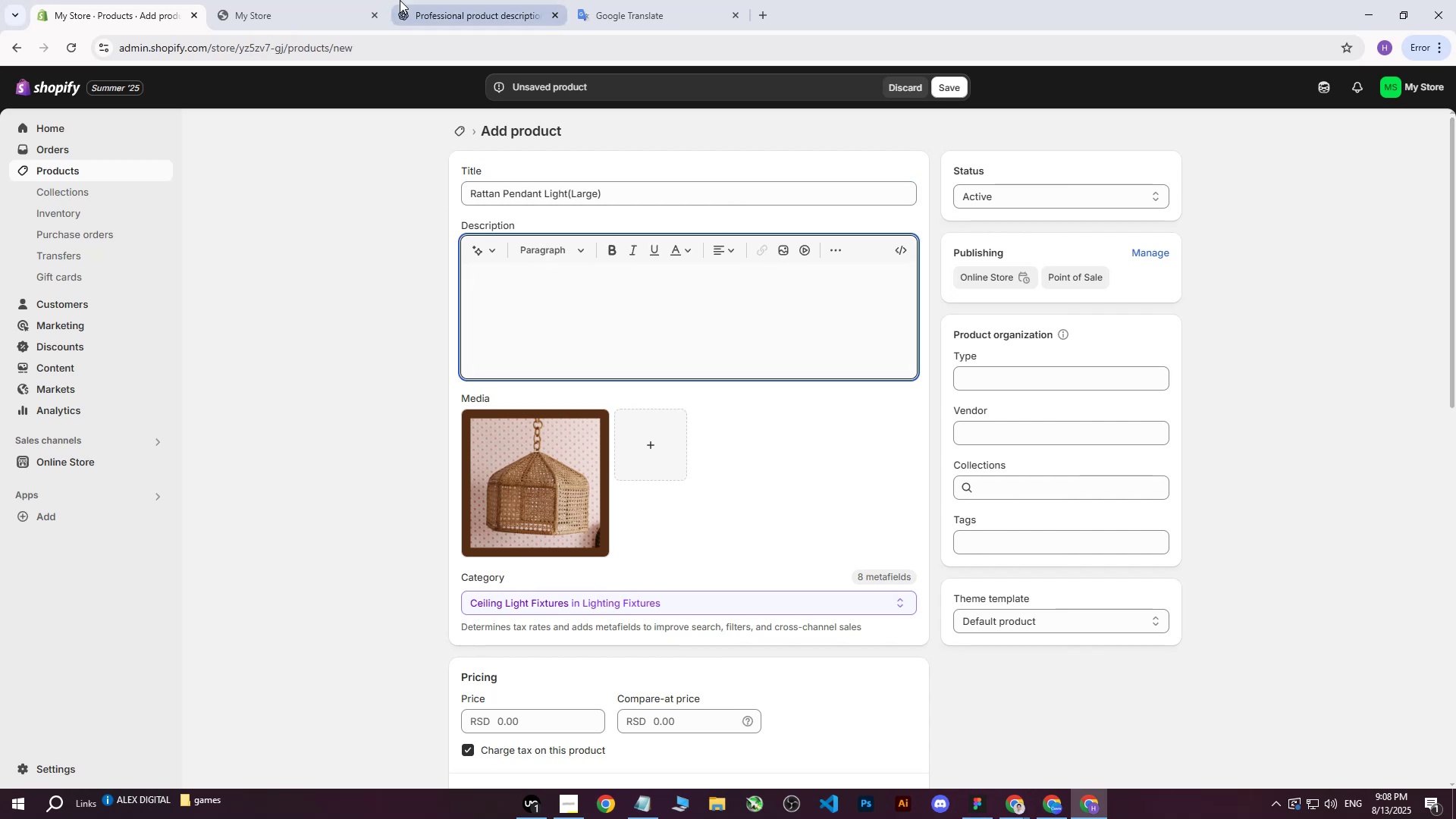 
left_click([448, 0])
 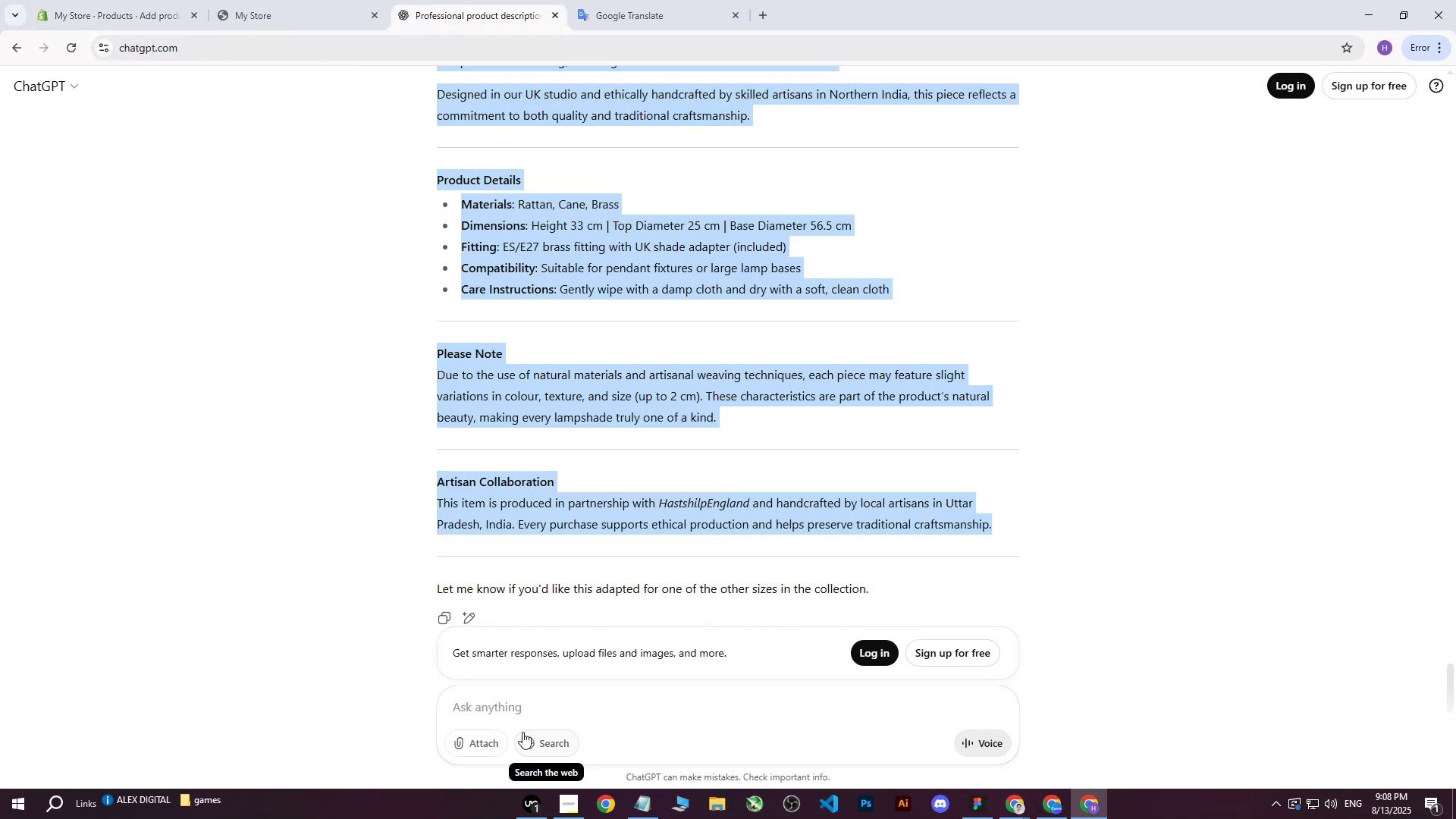 
left_click([530, 710])
 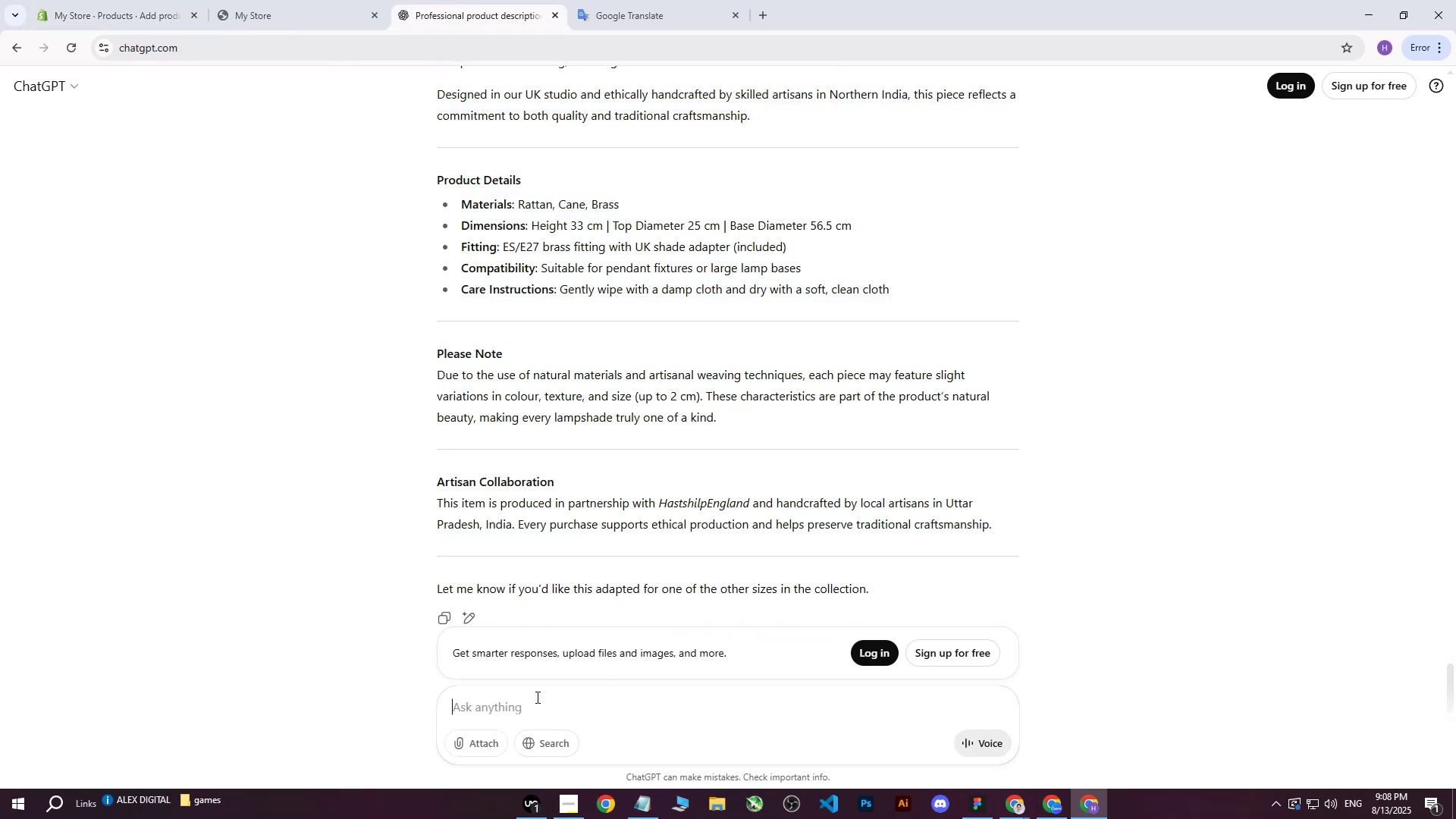 
type(write me this m)
key(Backspace)
type(on more por)
key(Backspace)
key(Backspace)
type(rofessinal way : )
 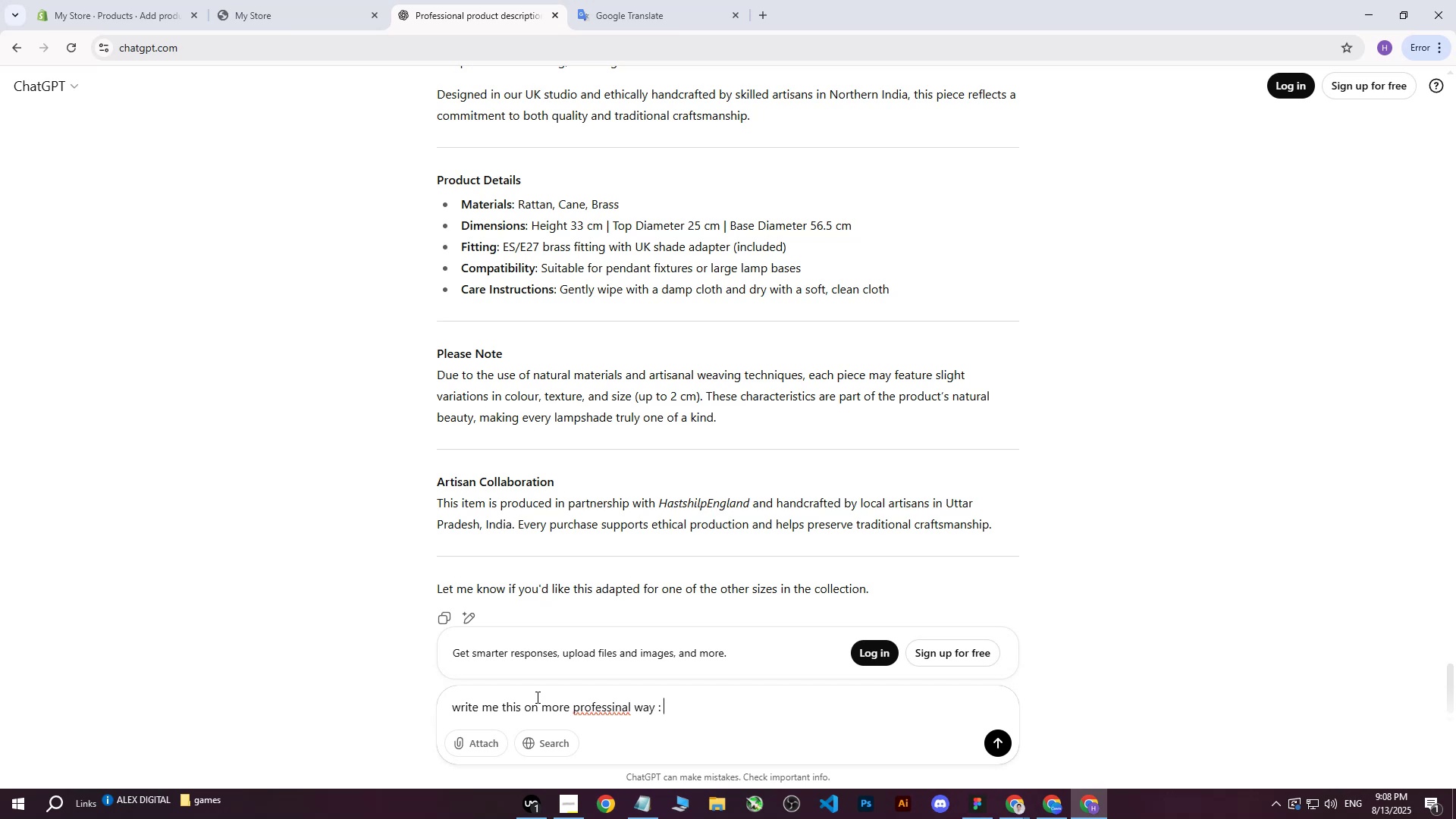 
key(Control+ControlLeft)
 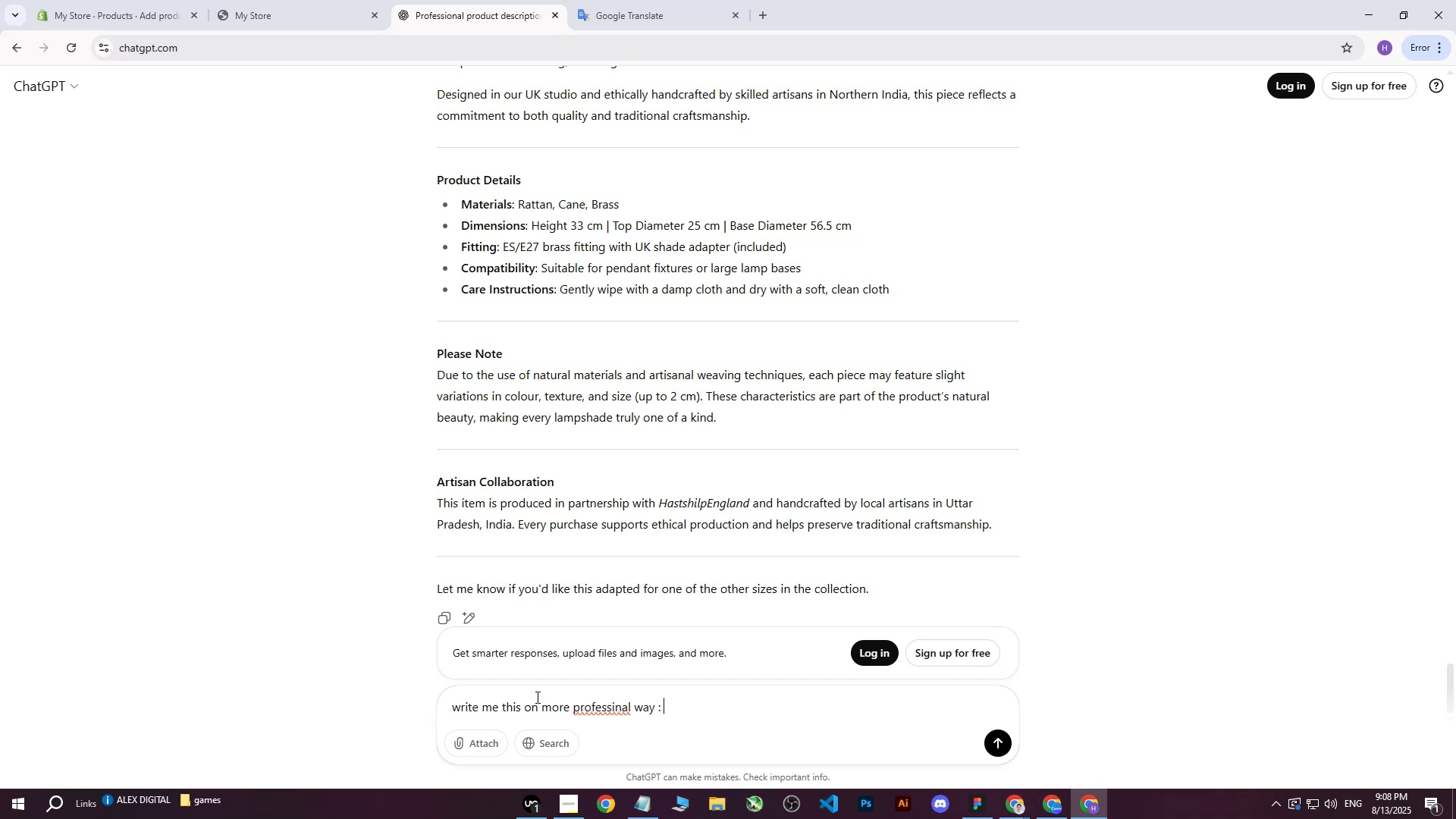 
key(Control+V)
 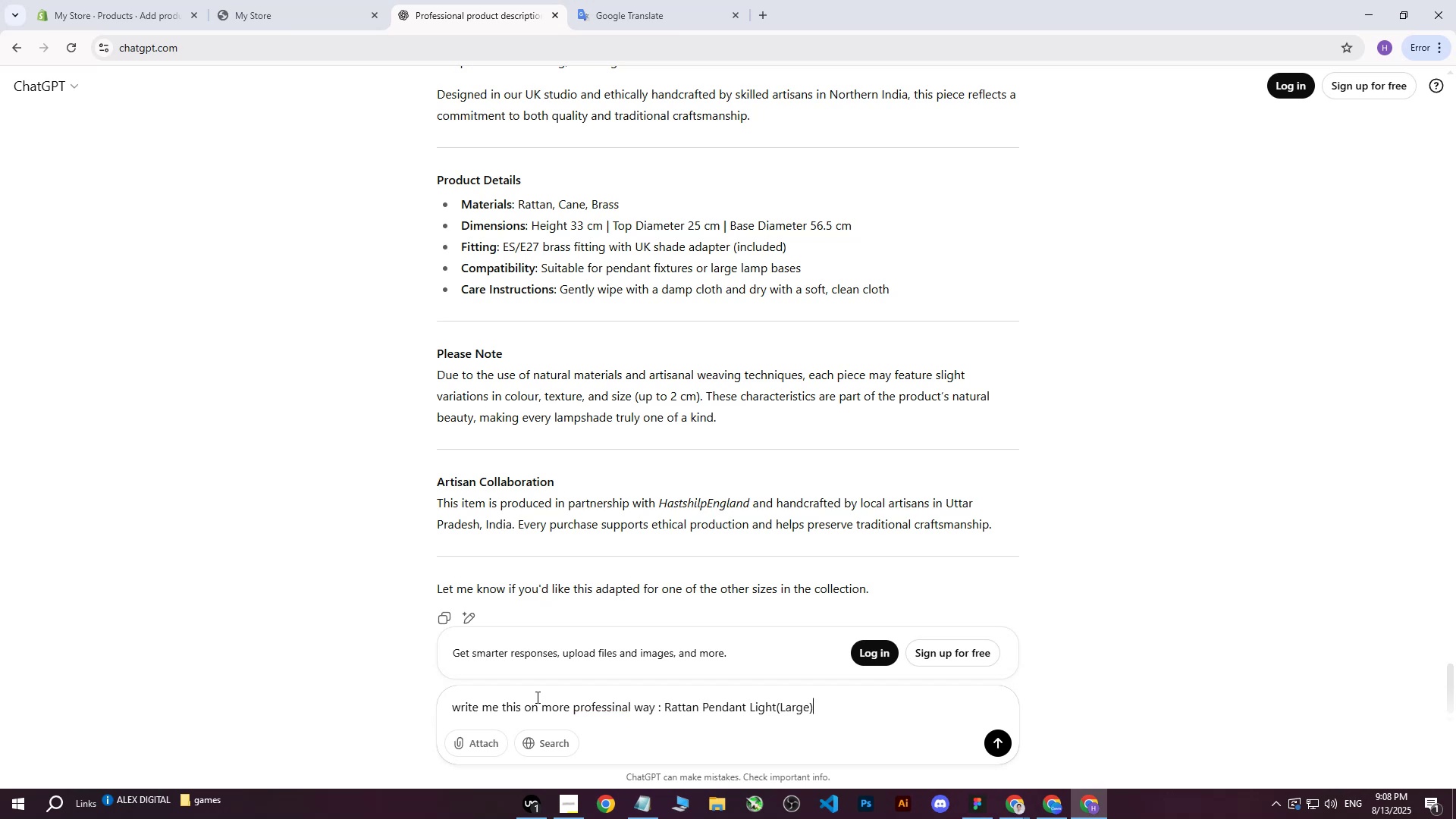 
key(Enter)
 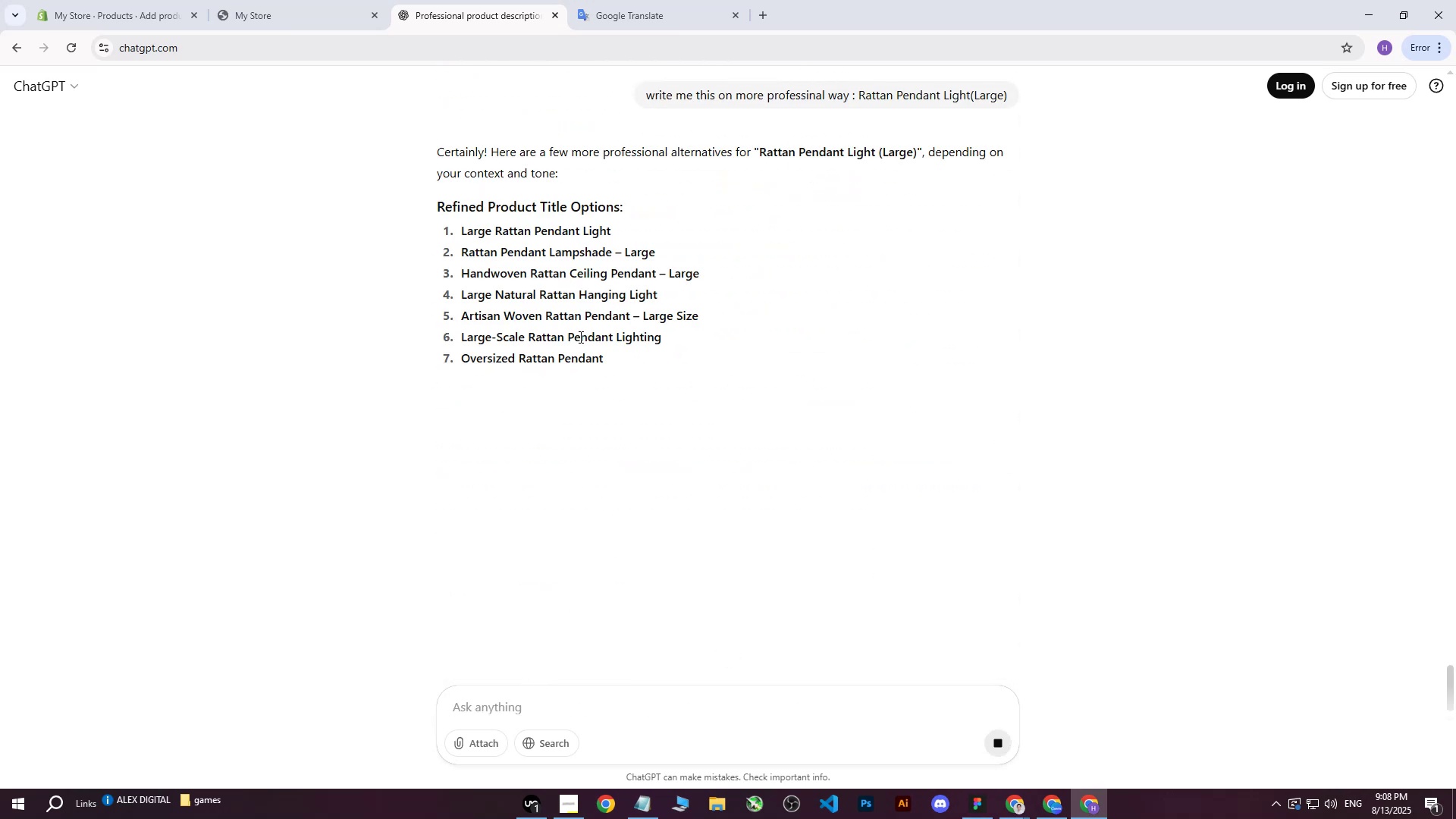 
wait(6.69)
 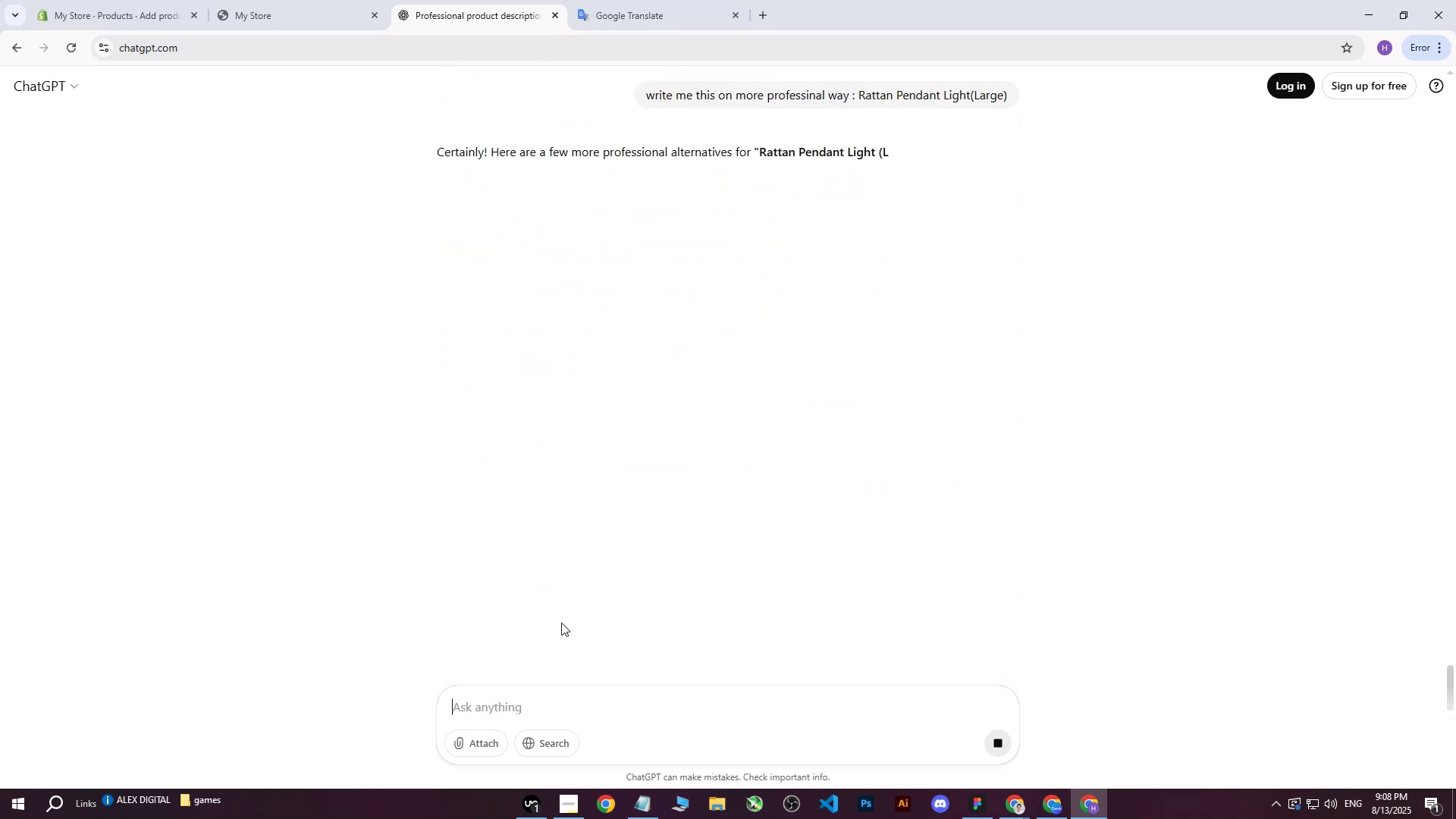 
double_click([930, 748])
 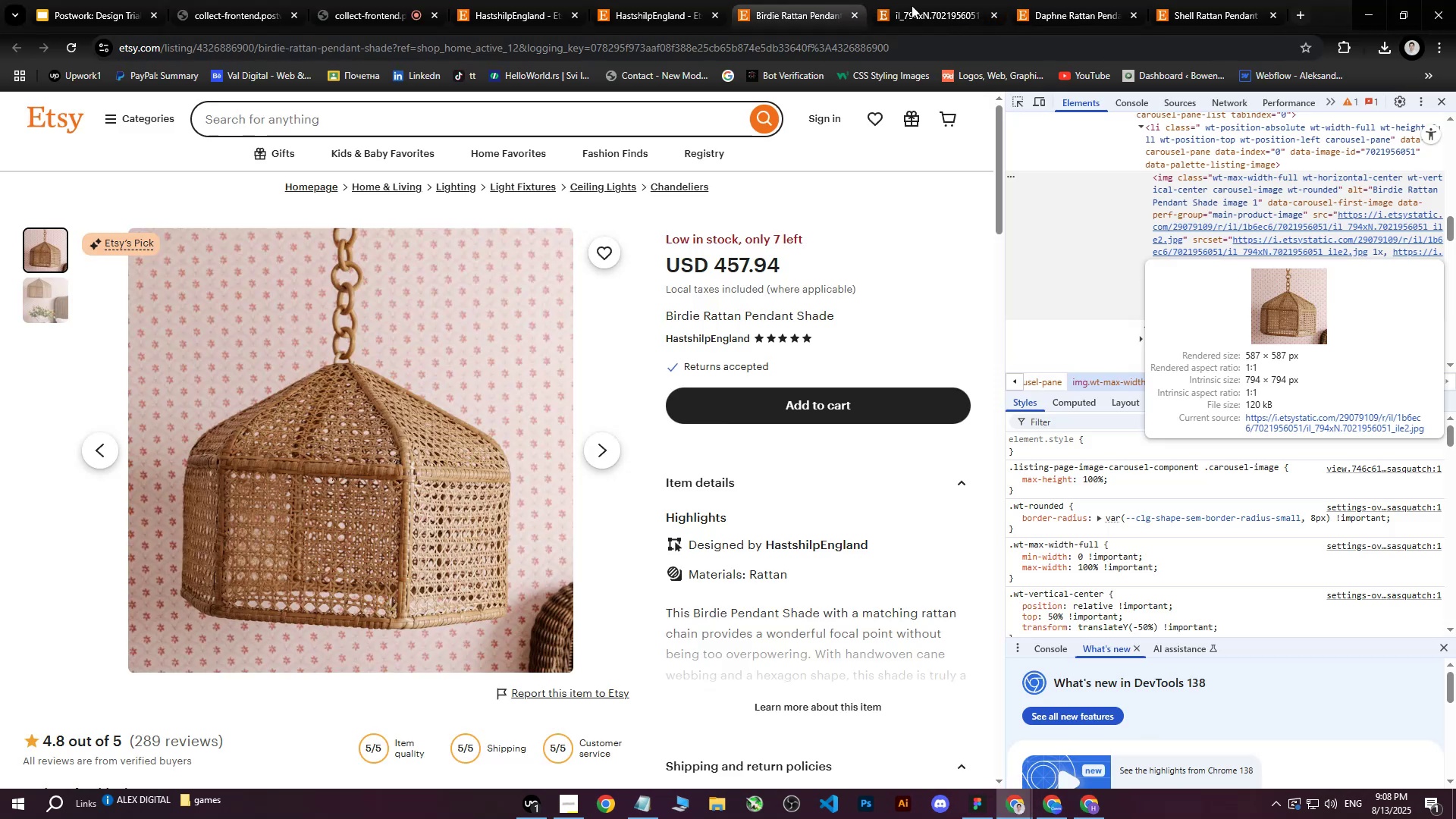 
double_click([979, 7])
 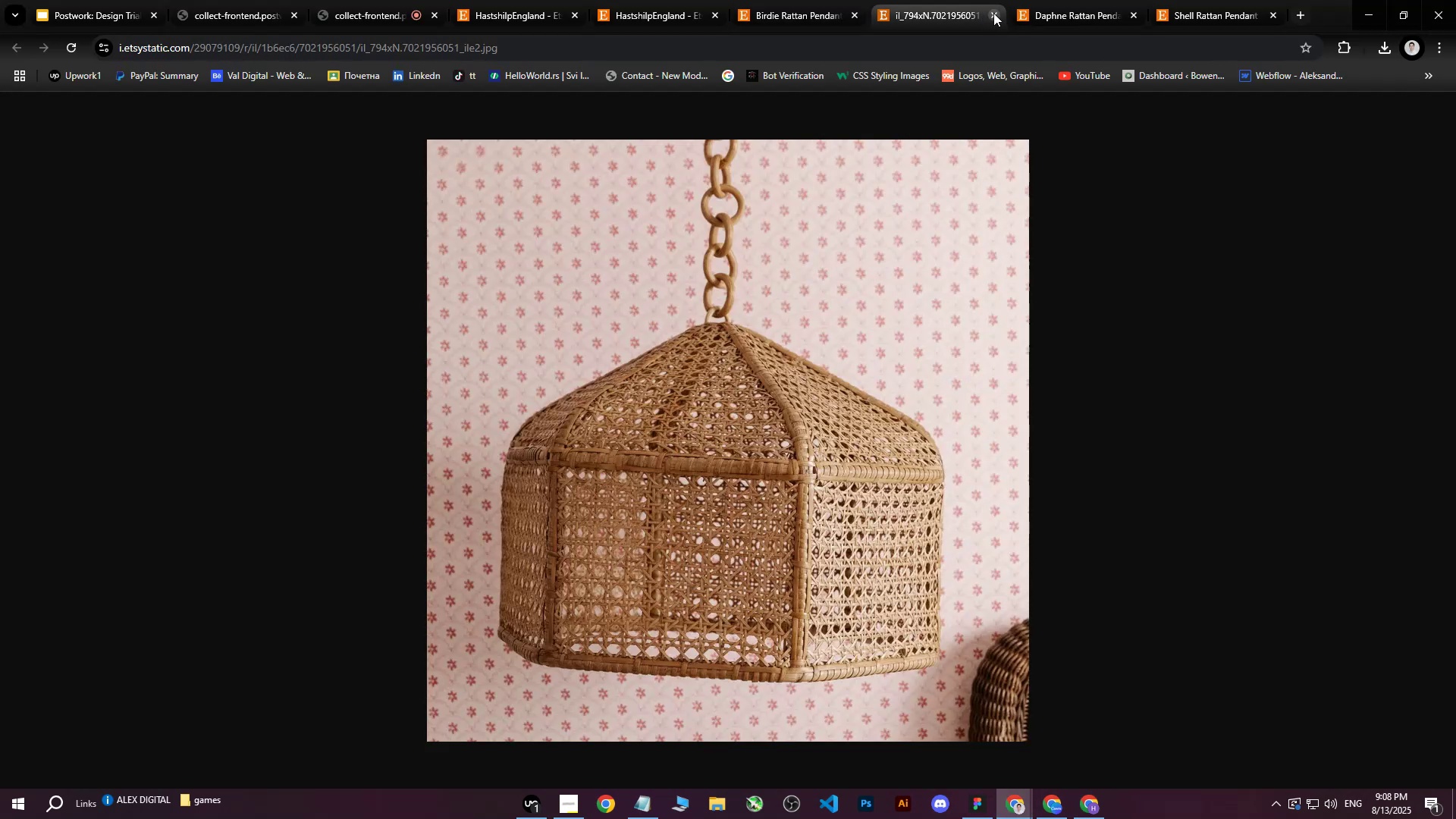 
triple_click([993, 13])
 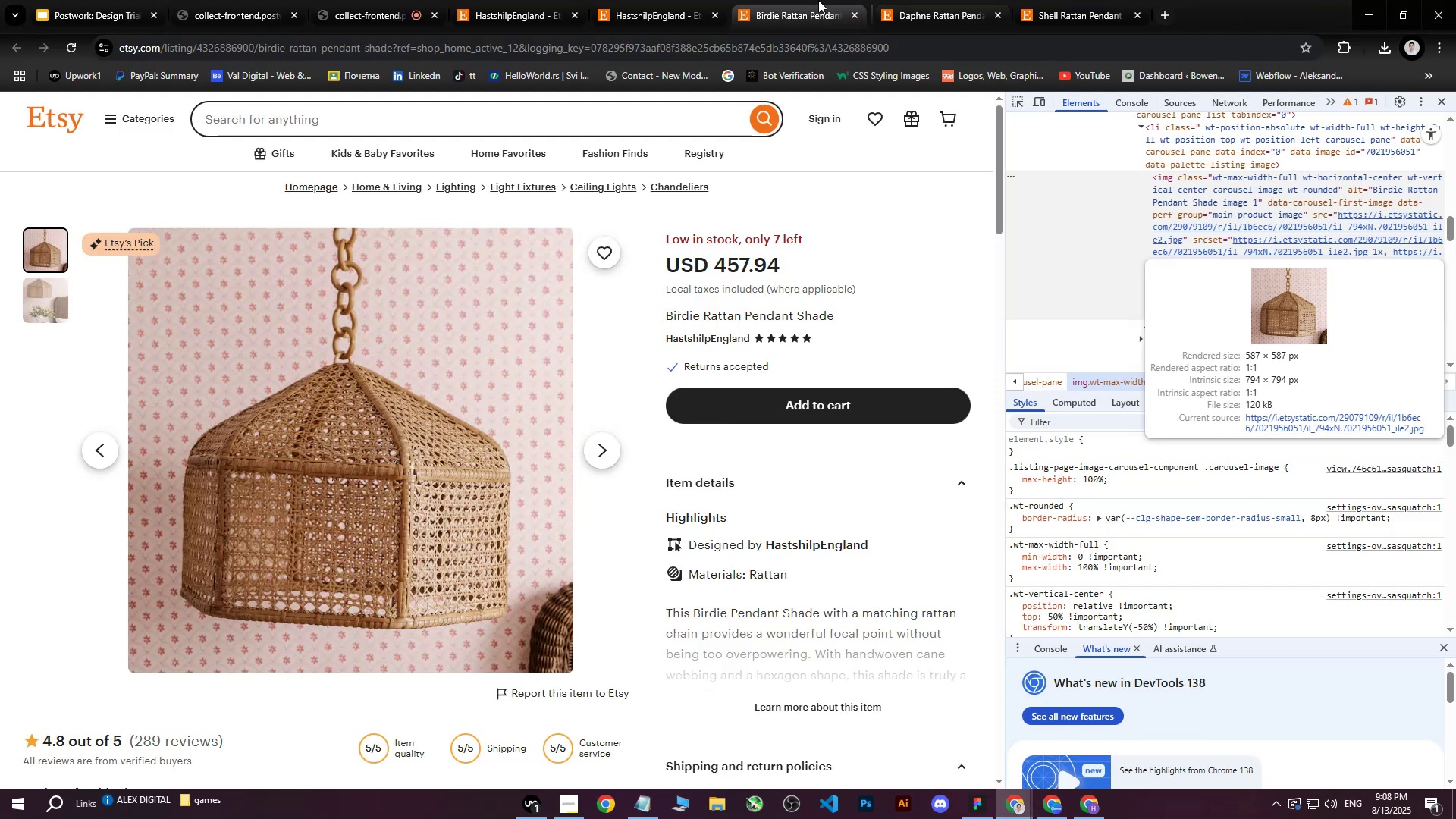 
triple_click([816, 0])
 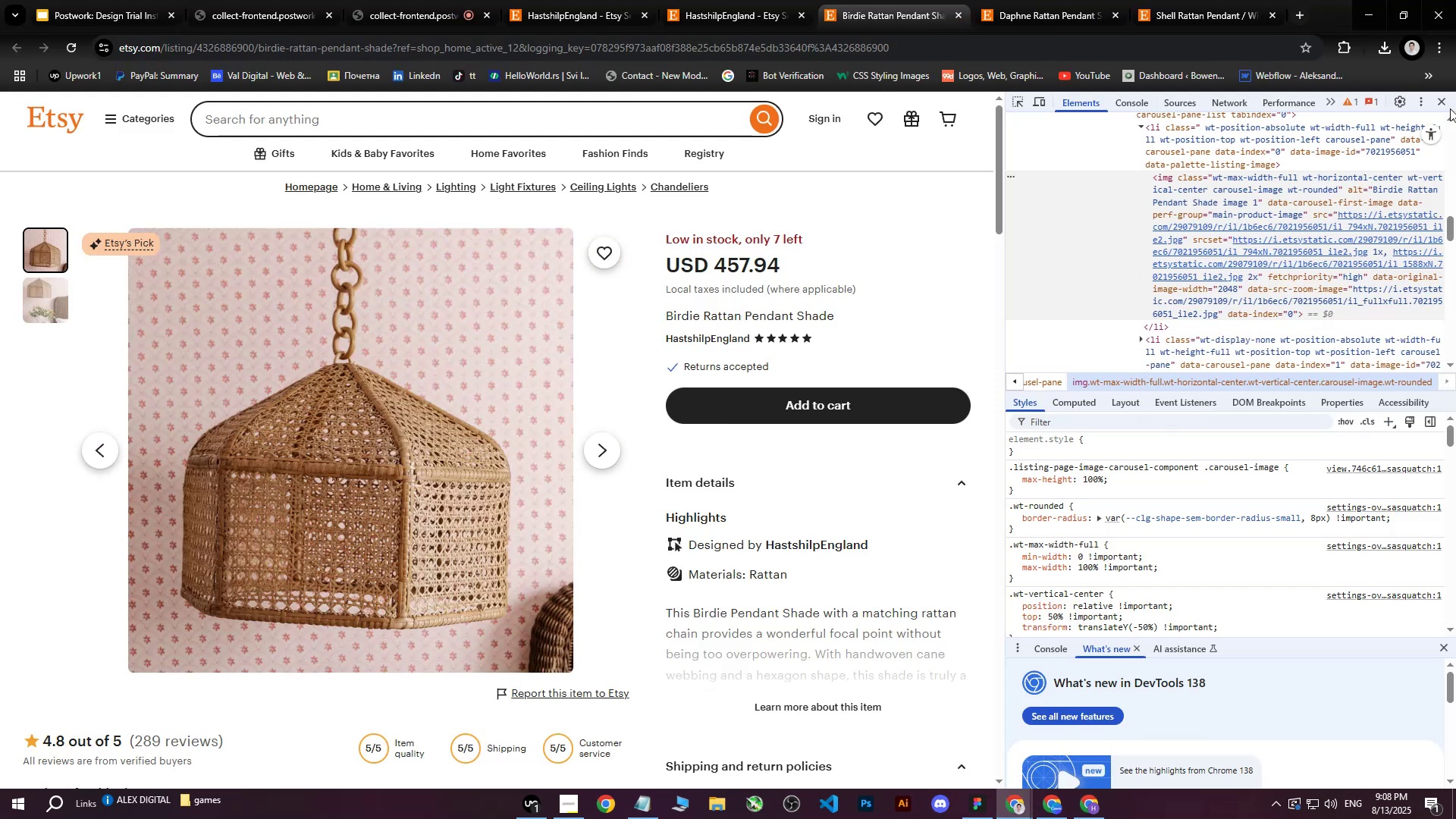 
left_click([1439, 104])
 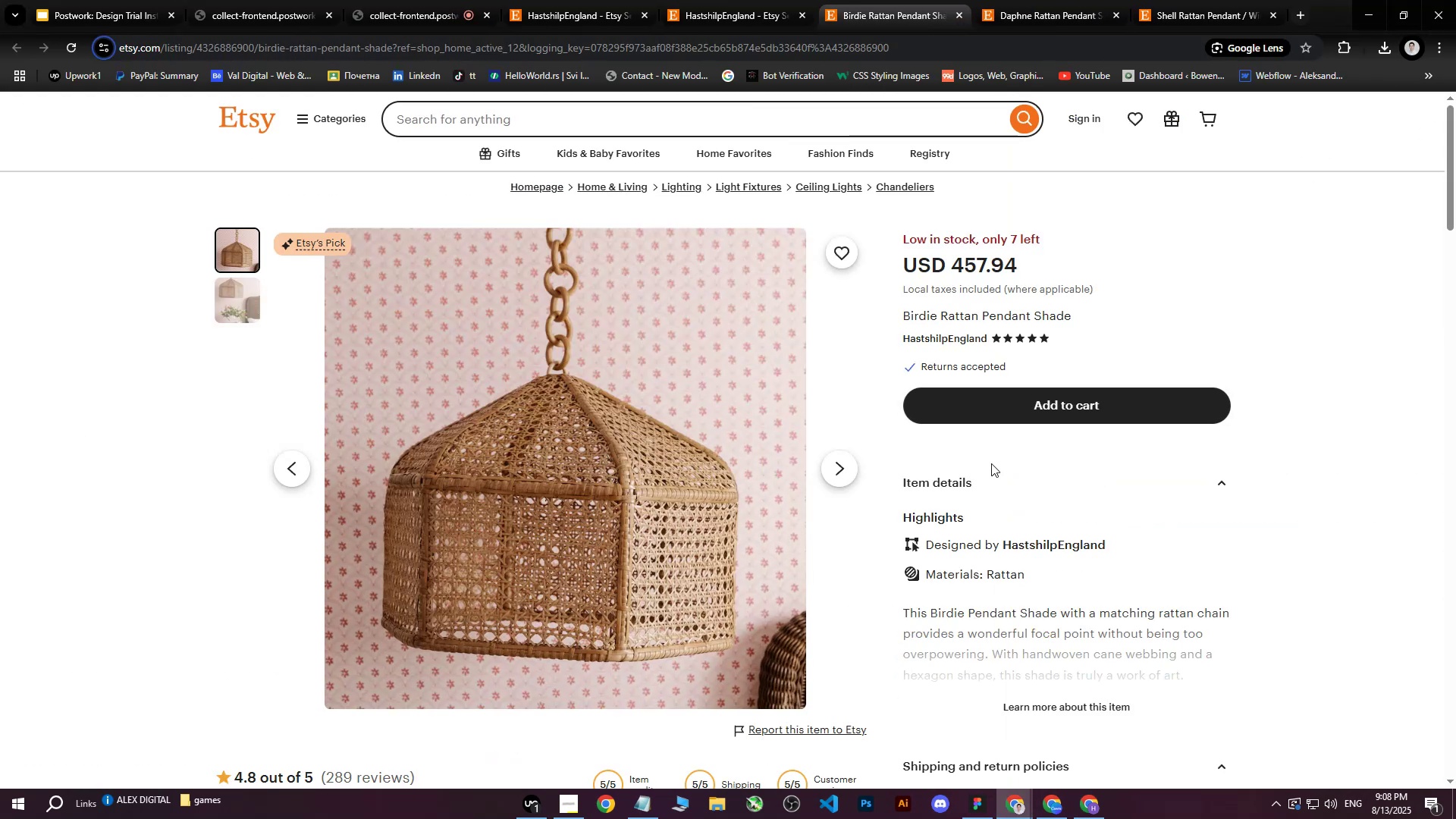 
scroll: coordinate [967, 530], scroll_direction: down, amount: 4.0
 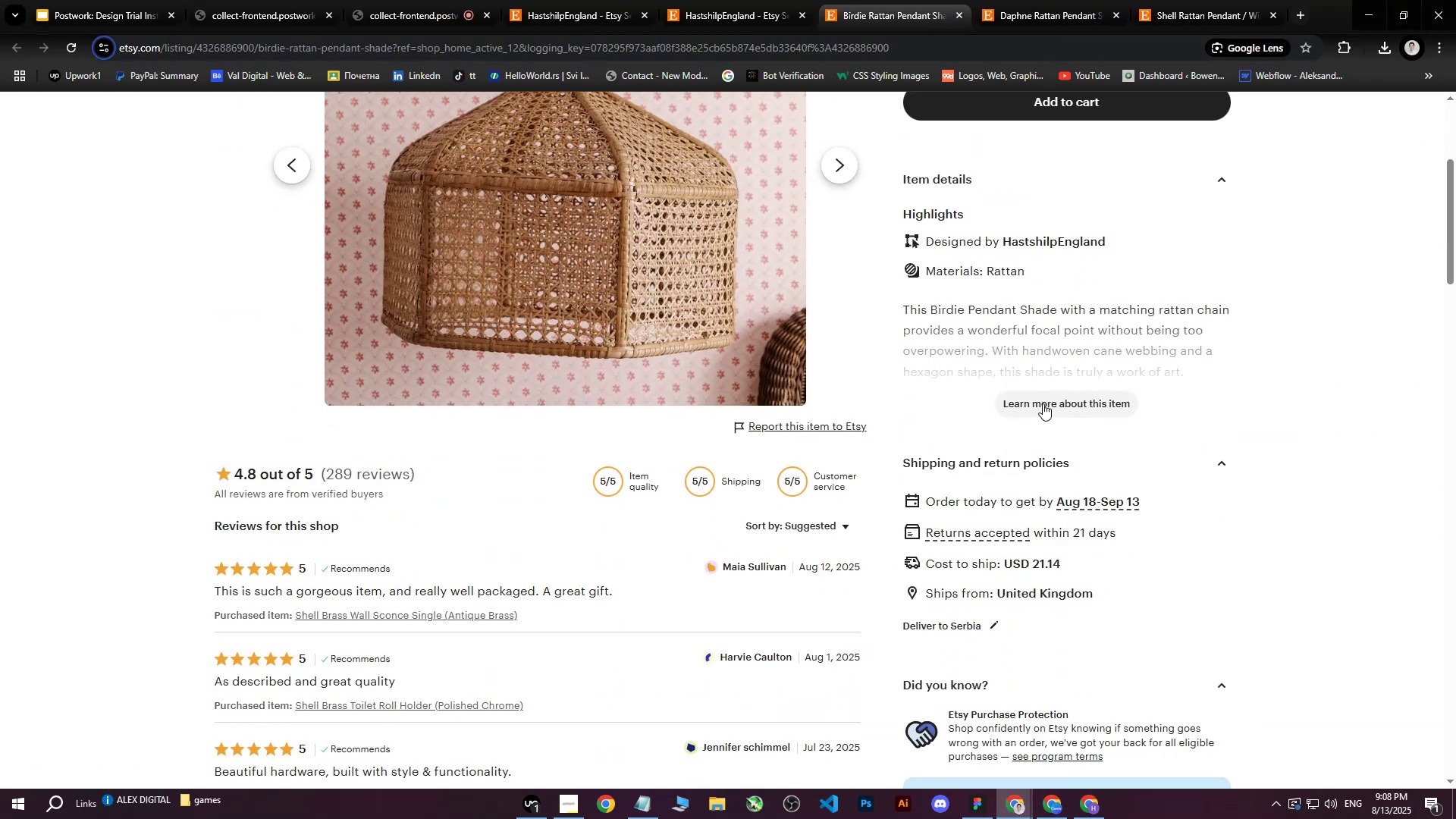 
left_click([1045, 397])
 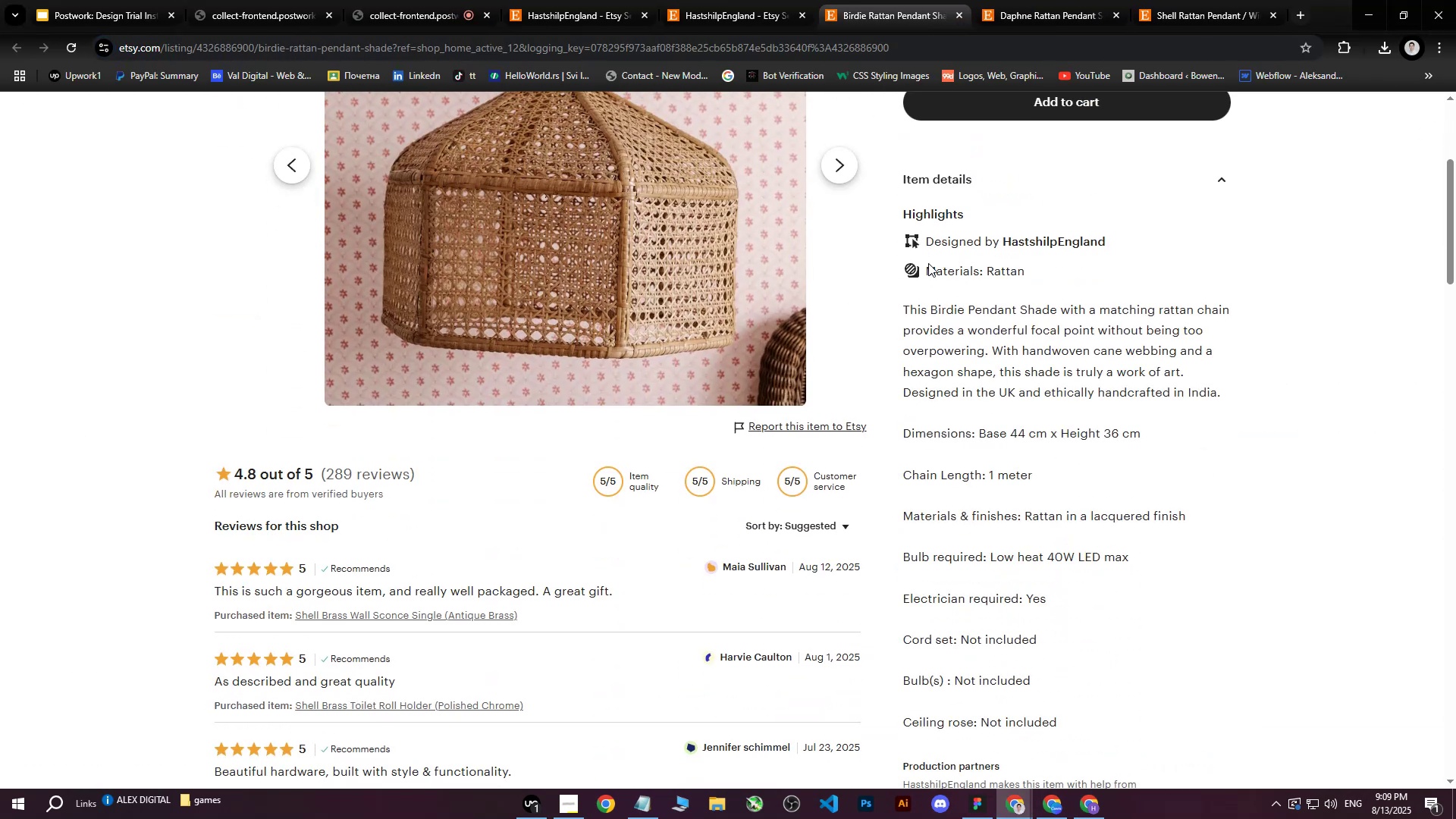 
left_click_drag(start_coordinate=[927, 268], to_coordinate=[1134, 416])
 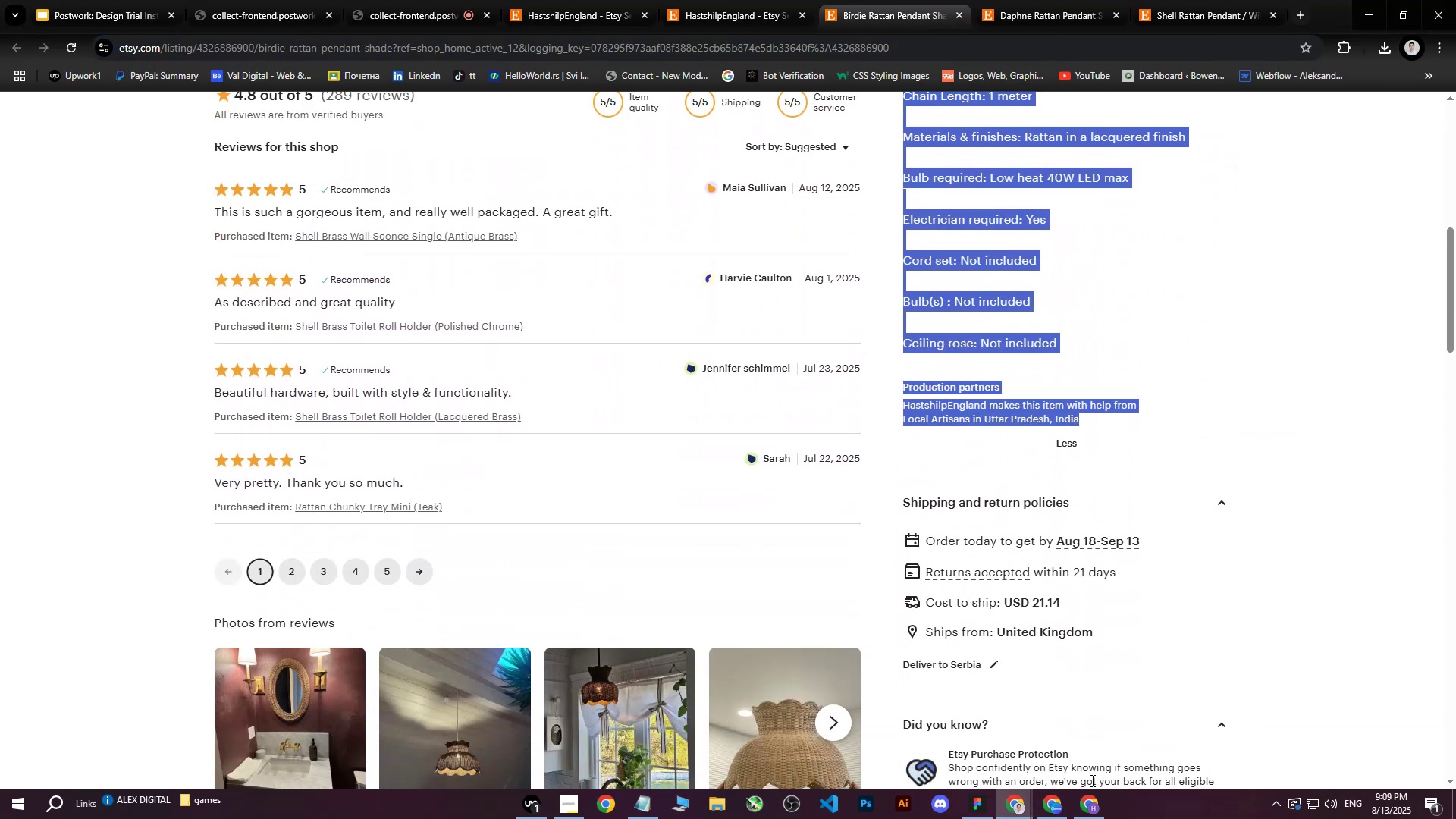 
scroll: coordinate [1188, 391], scroll_direction: down, amount: 5.0
 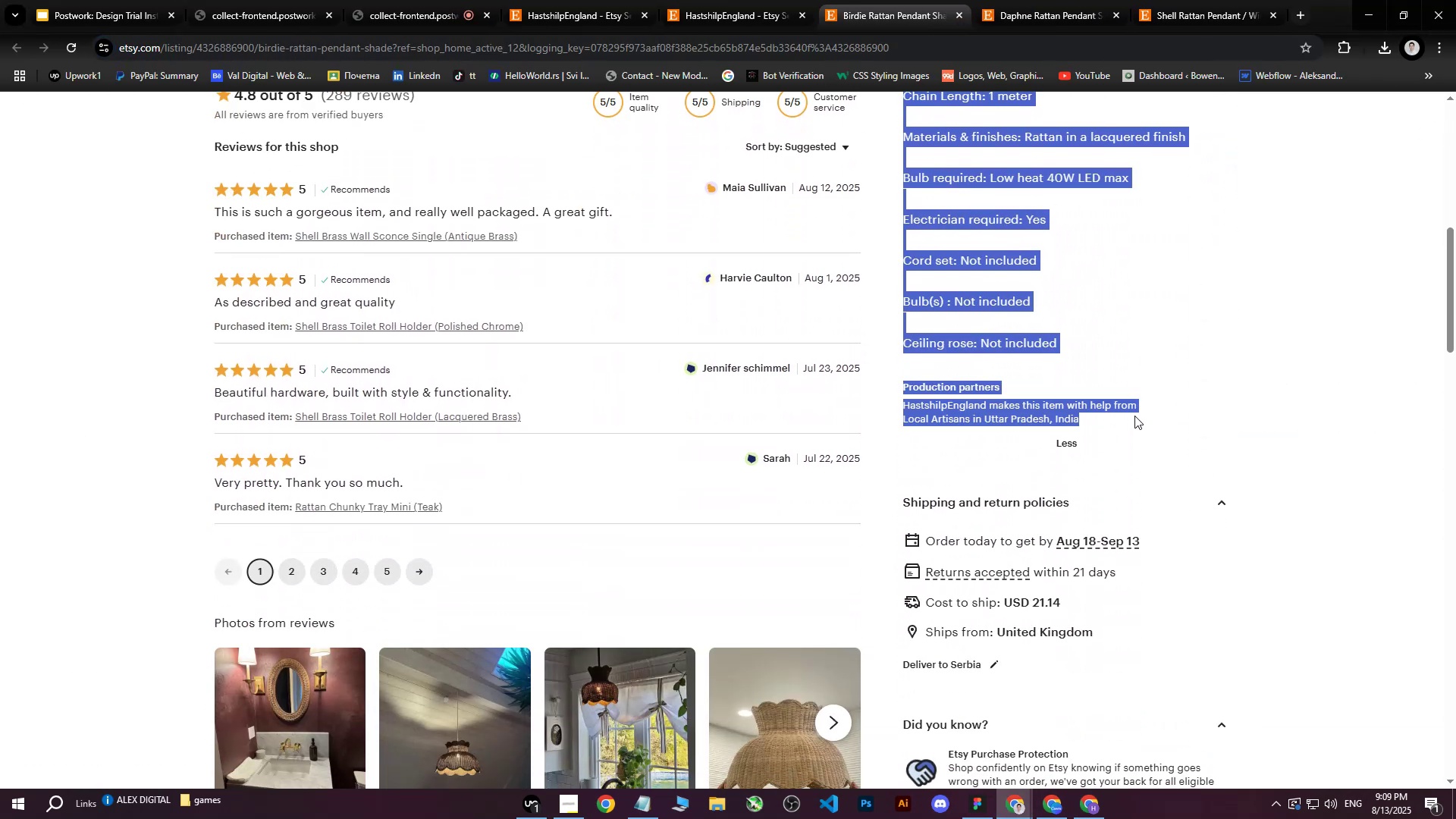 
key(Control+C)
 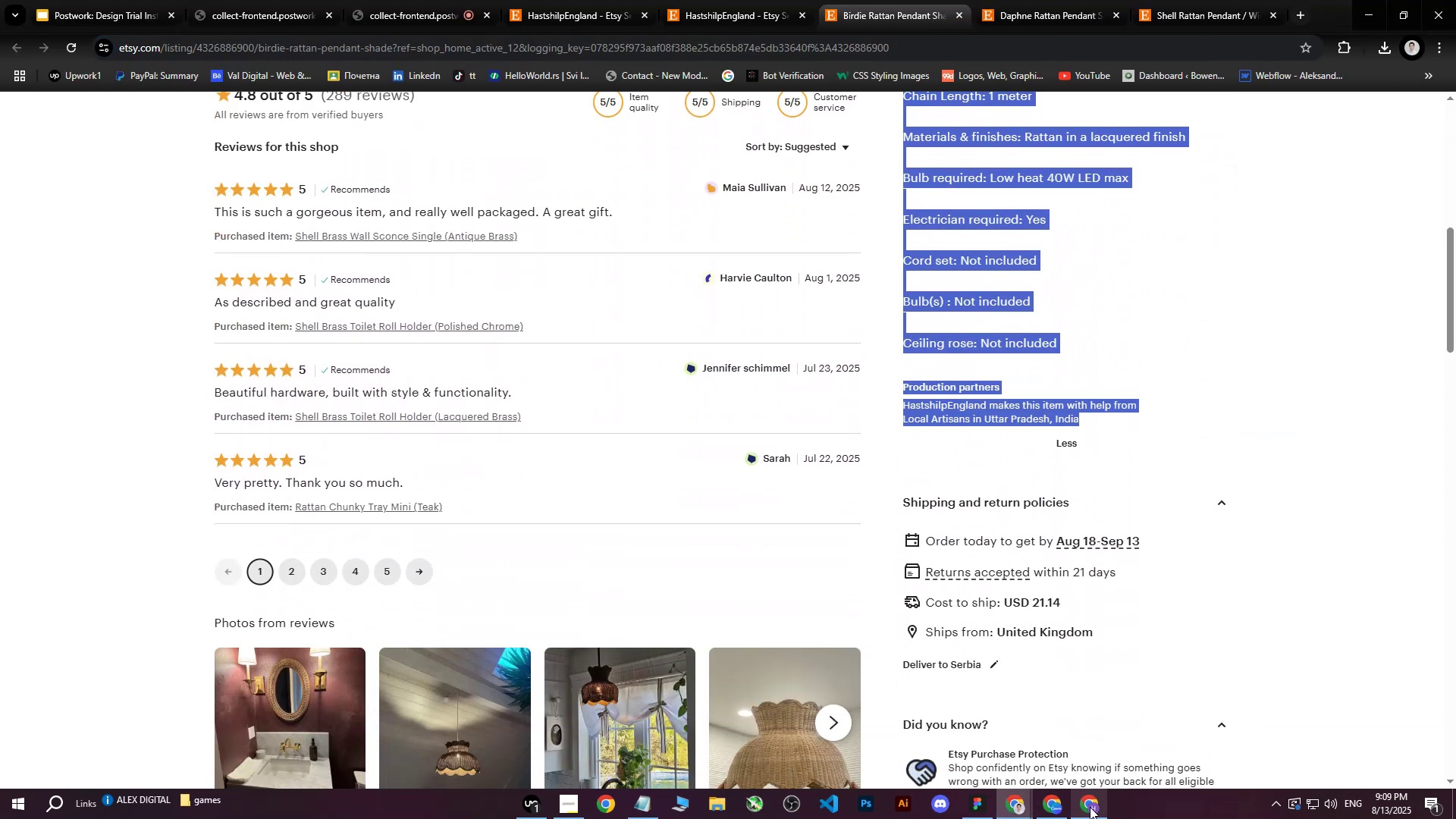 
left_click([1090, 807])
 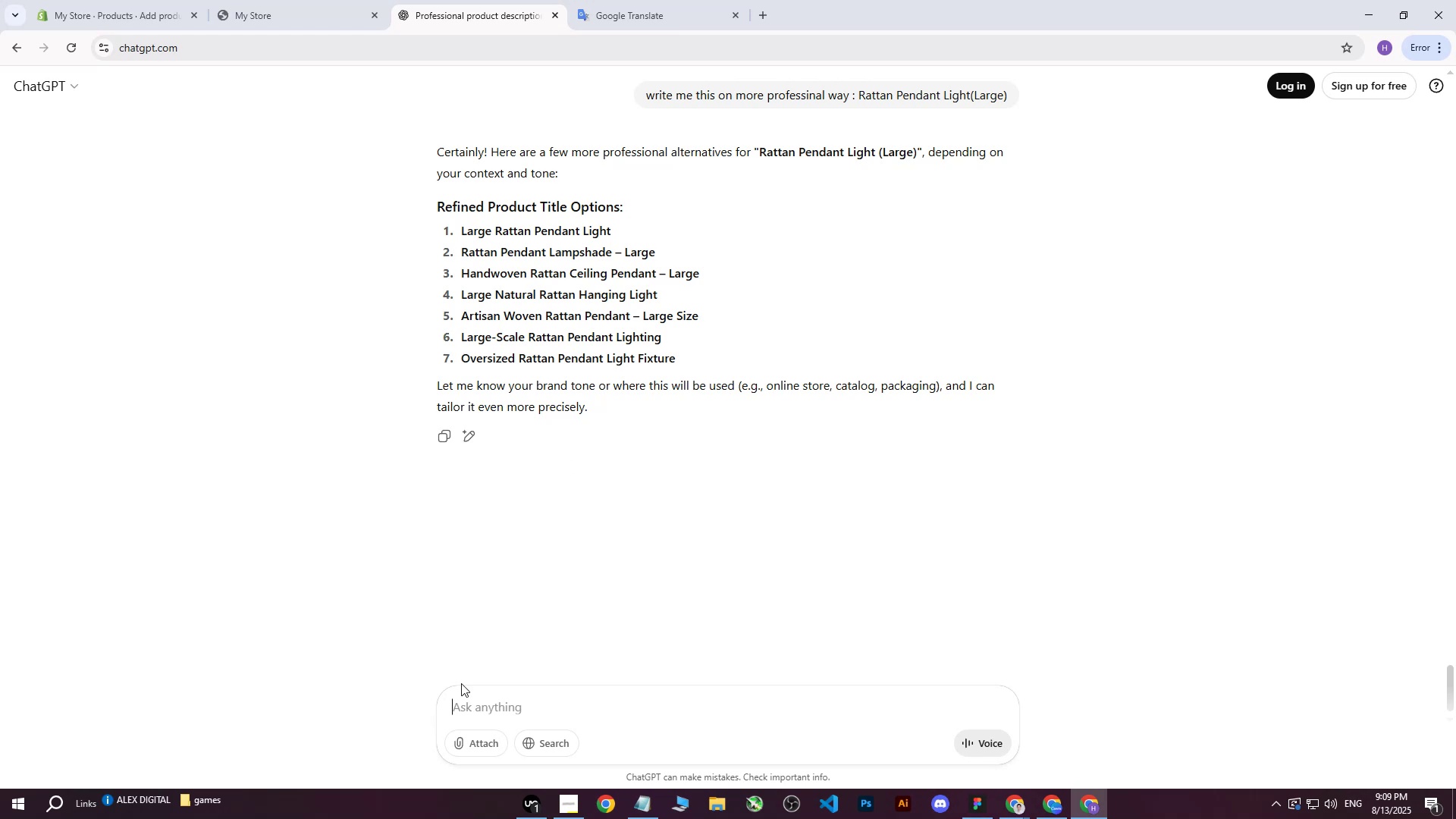 
type(write me this on more professional way : )
 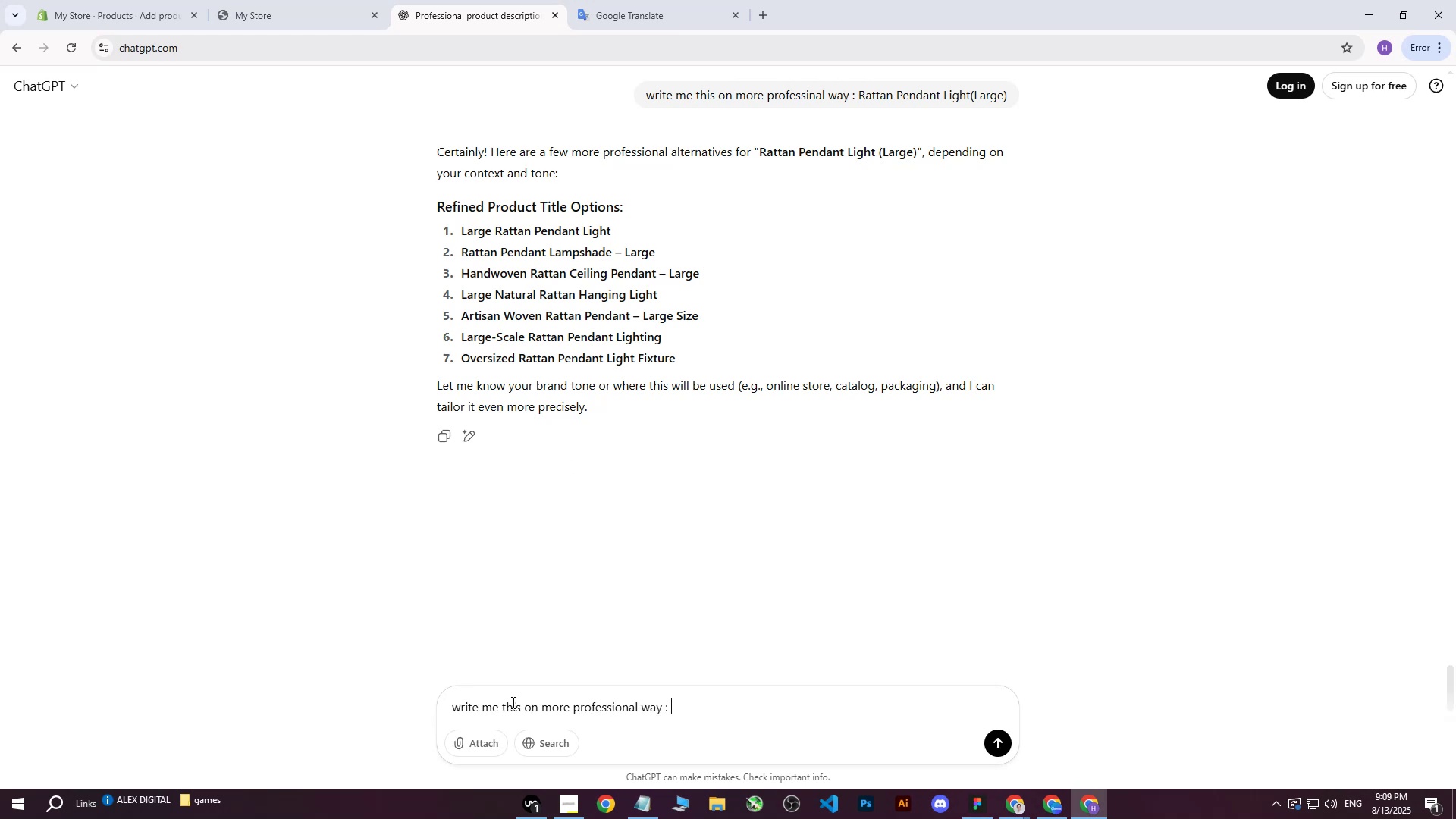 
key(Control+ControlLeft)
 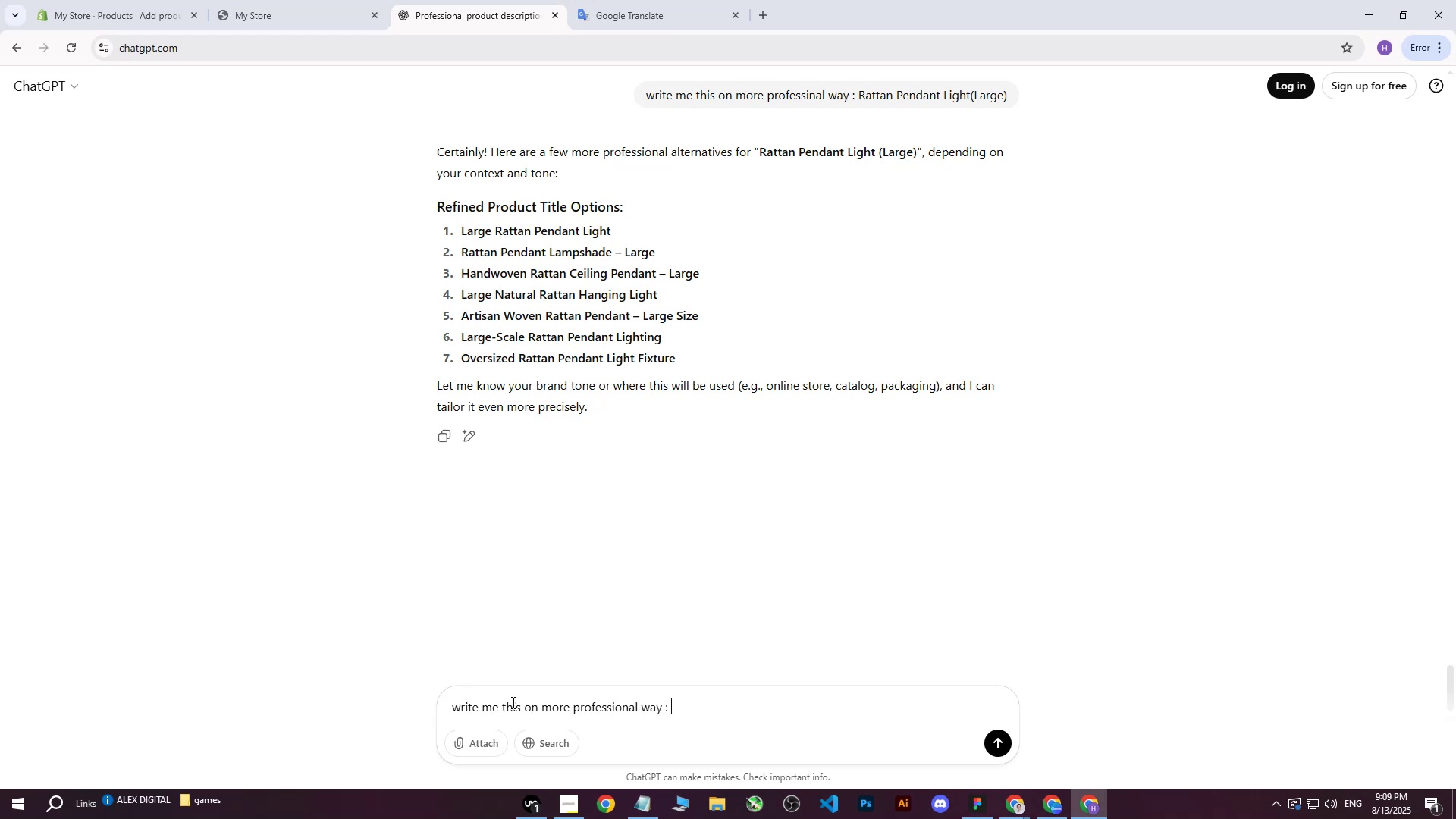 
key(Control+V)
 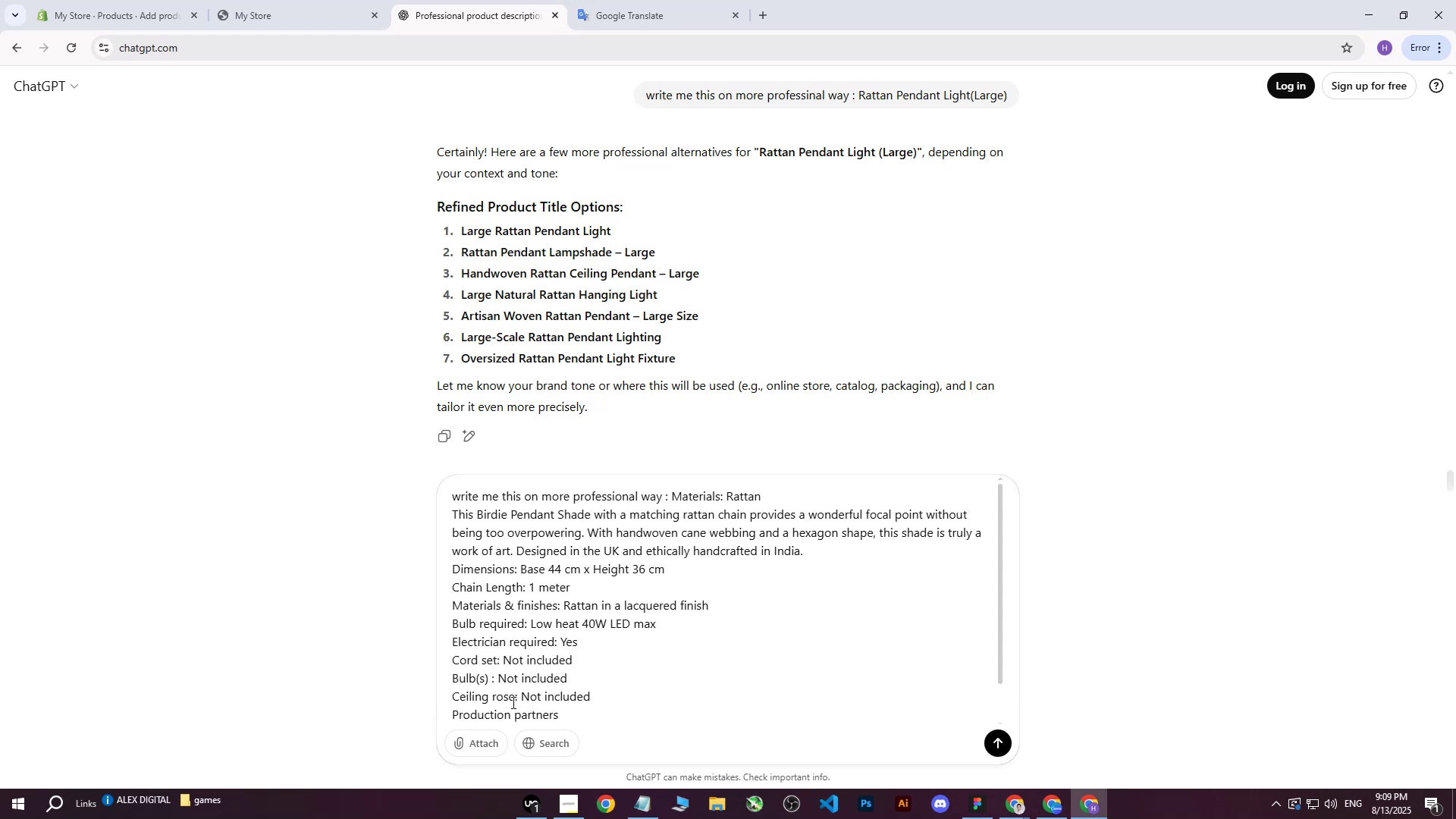 
key(Enter)
 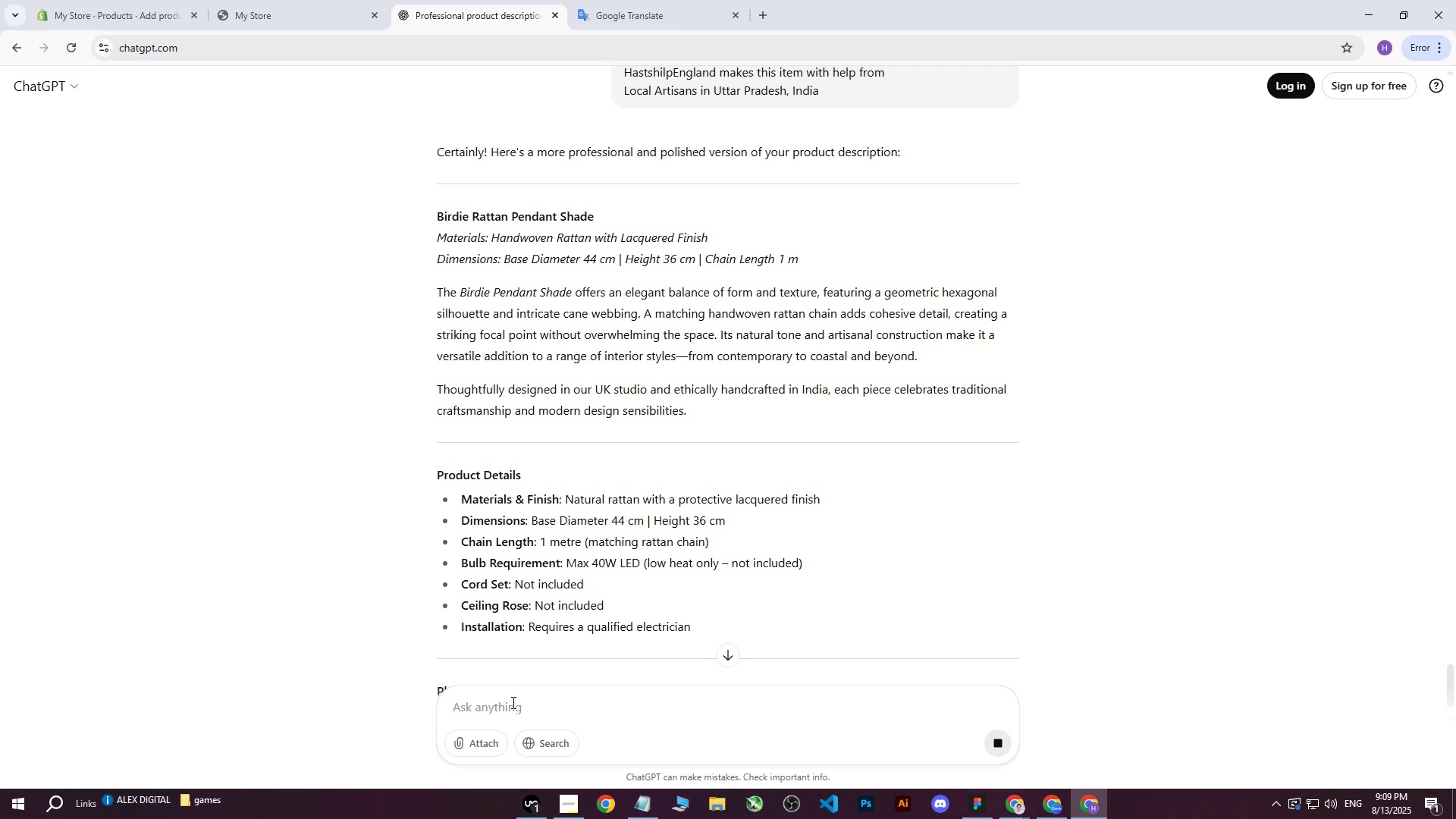 
wait(17.32)
 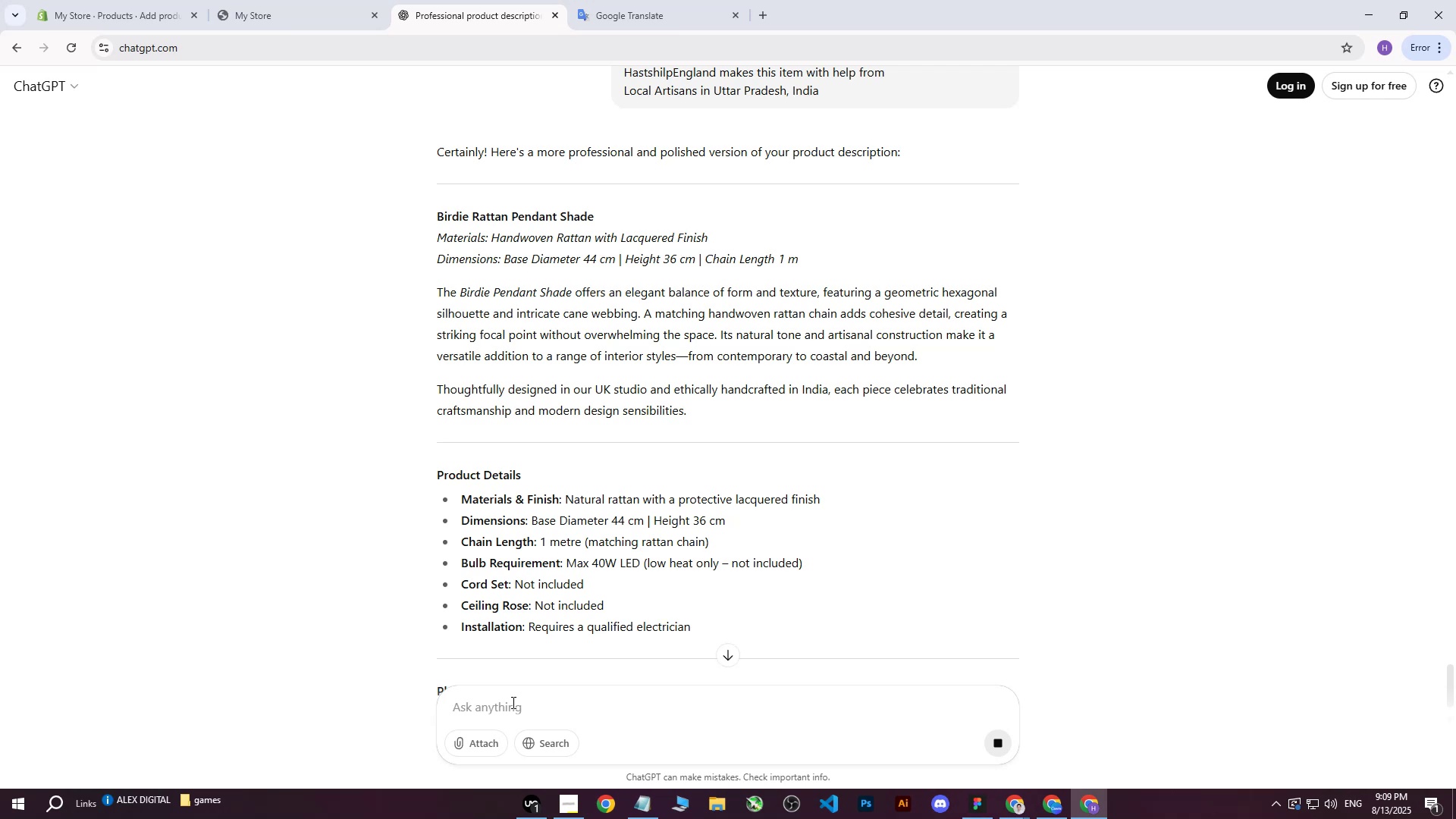 
left_click_drag(start_coordinate=[439, 240], to_coordinate=[650, 579])
 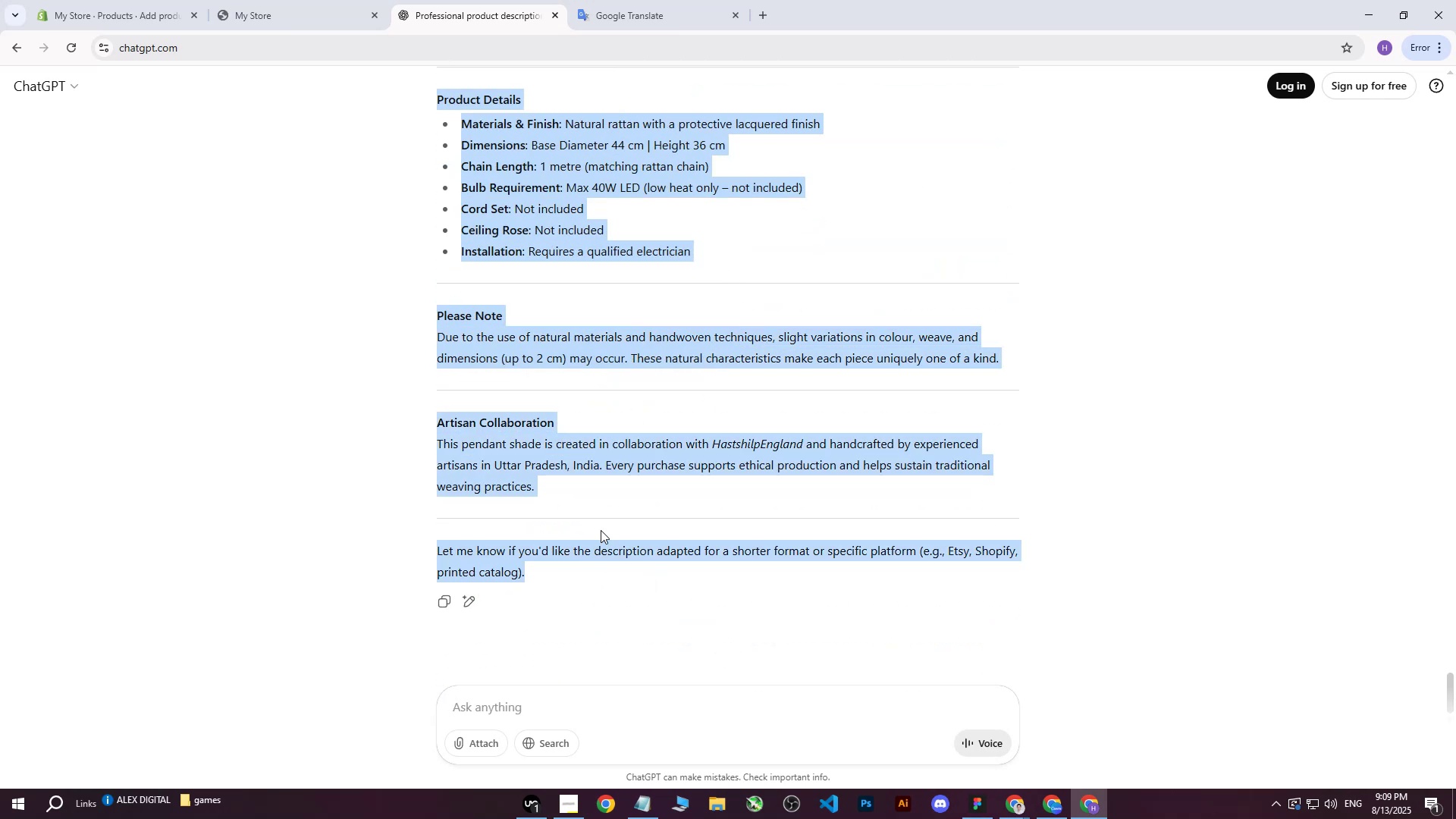 
scroll: coordinate [736, 351], scroll_direction: down, amount: 8.0
 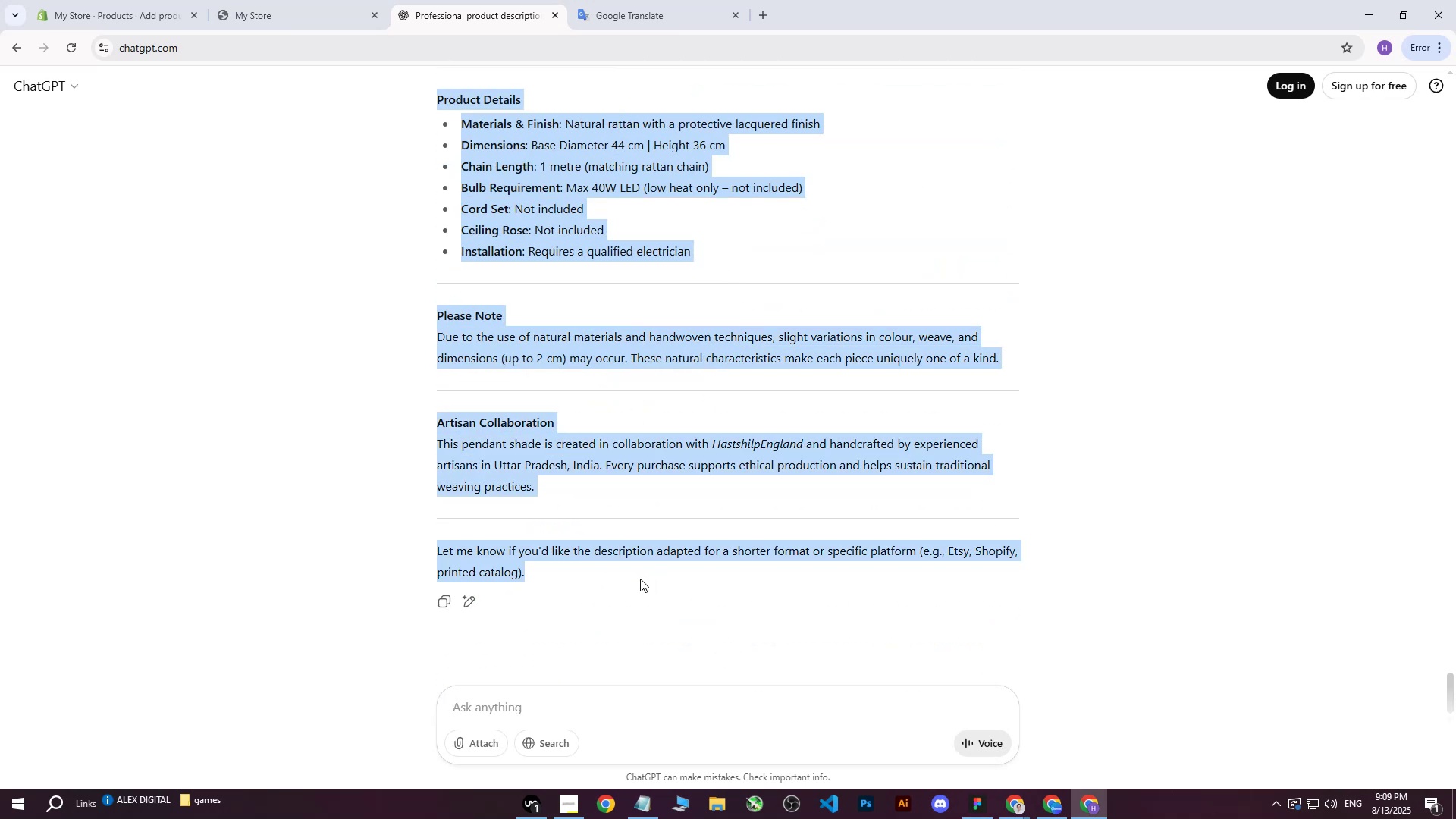 
left_click([483, 428])
 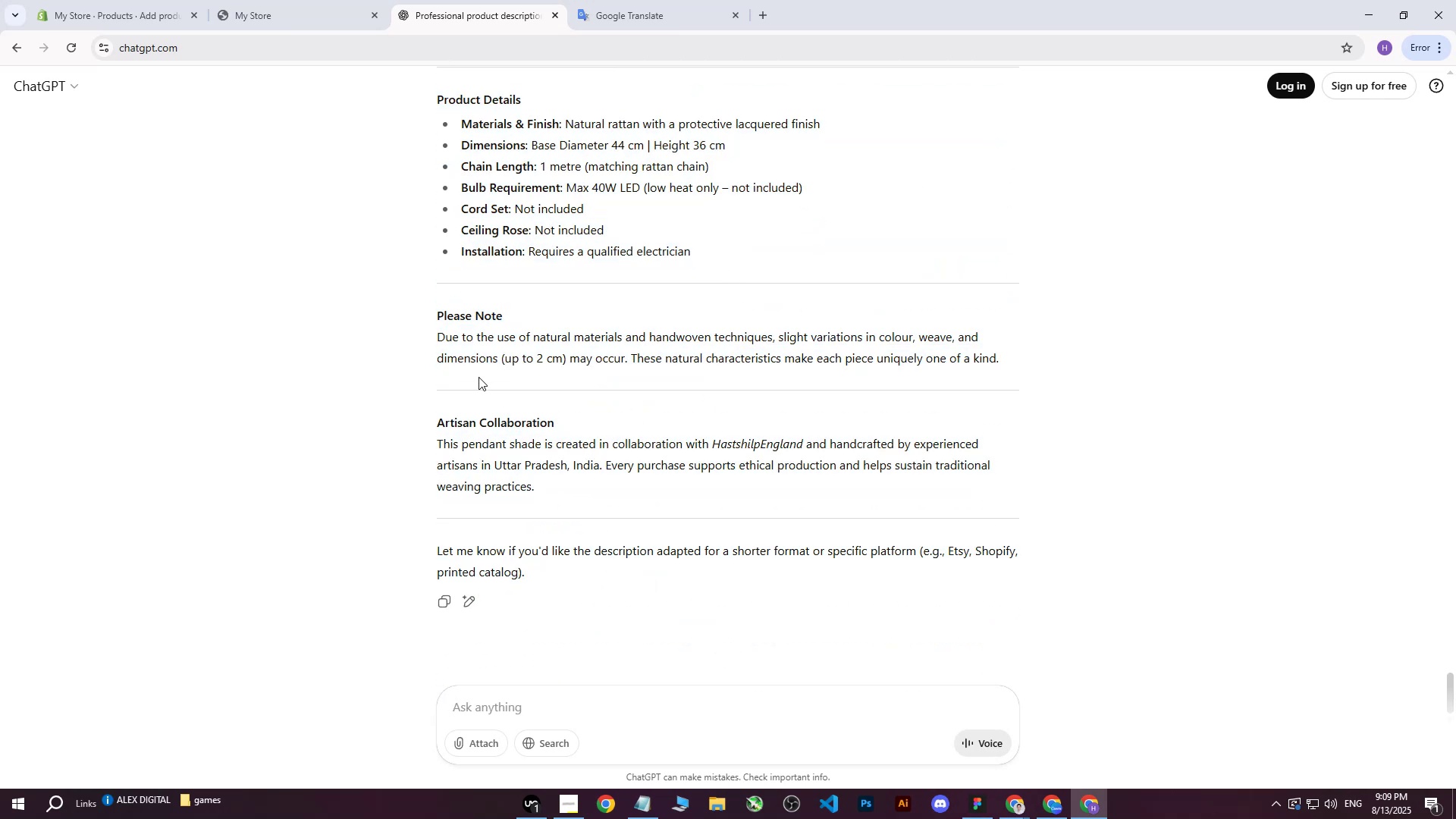 
scroll: coordinate [486, 394], scroll_direction: up, amount: 5.0
 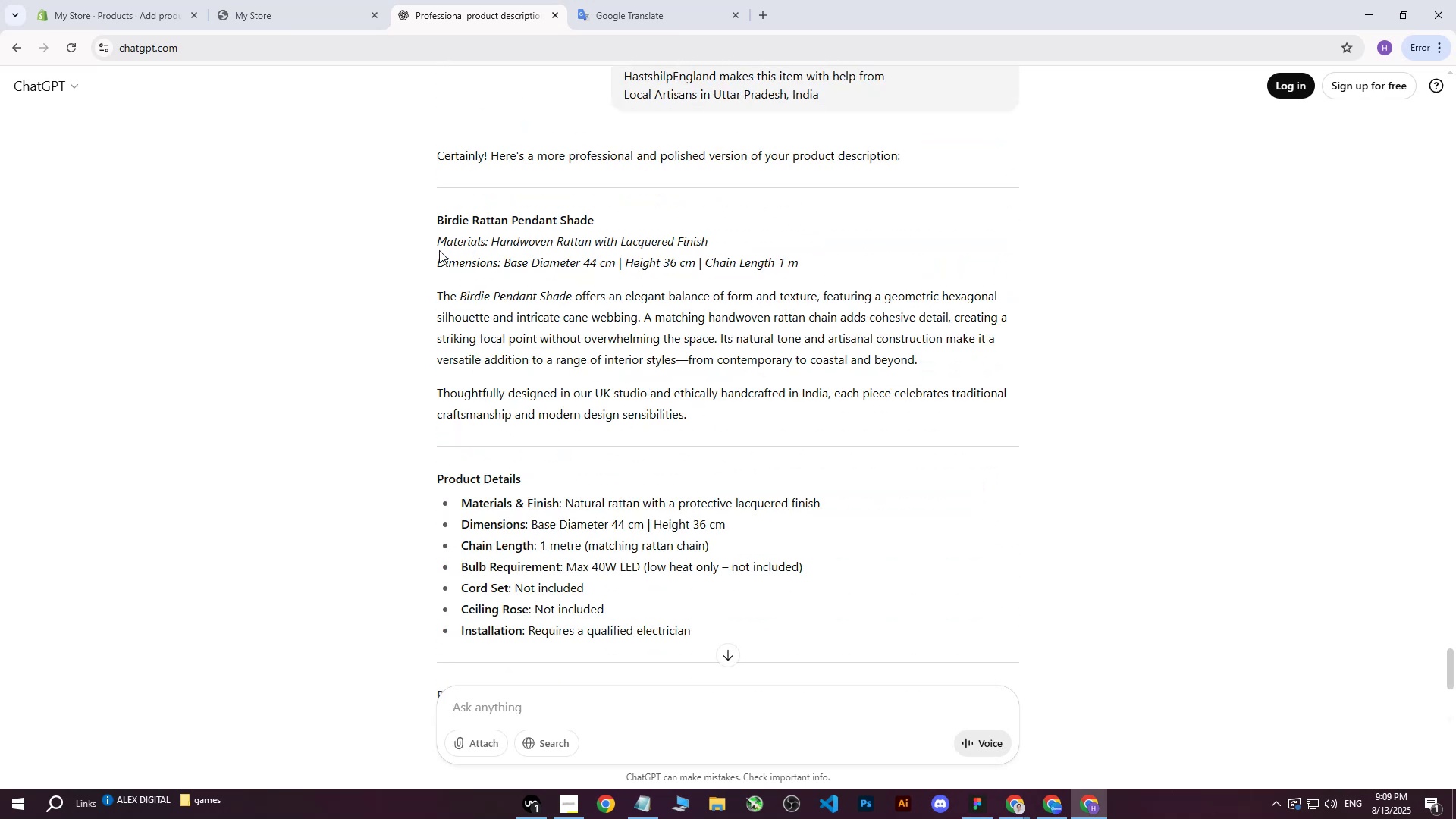 
left_click_drag(start_coordinate=[439, 242], to_coordinate=[585, 483])
 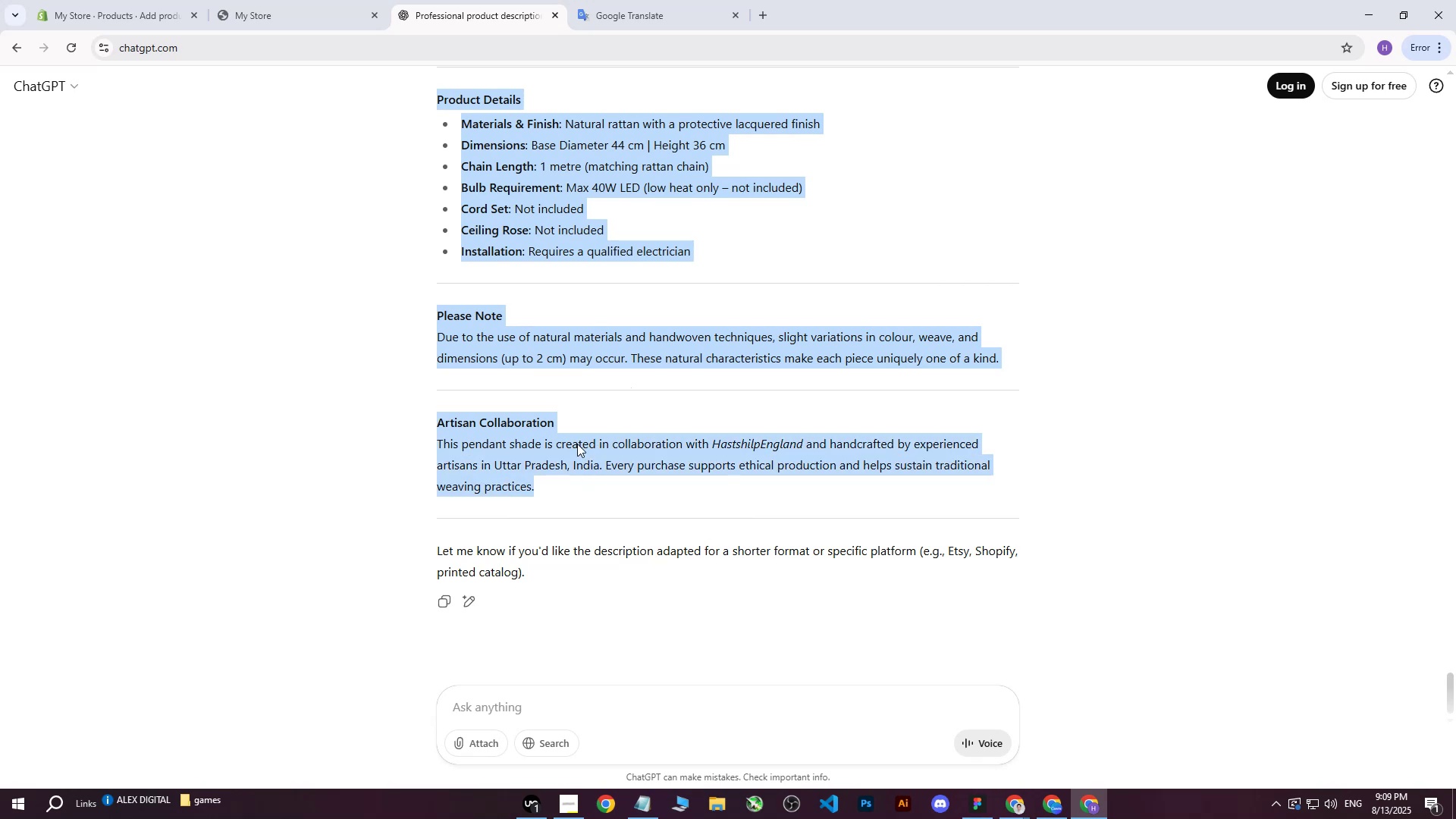 
scroll: coordinate [628, 383], scroll_direction: down, amount: 6.0
 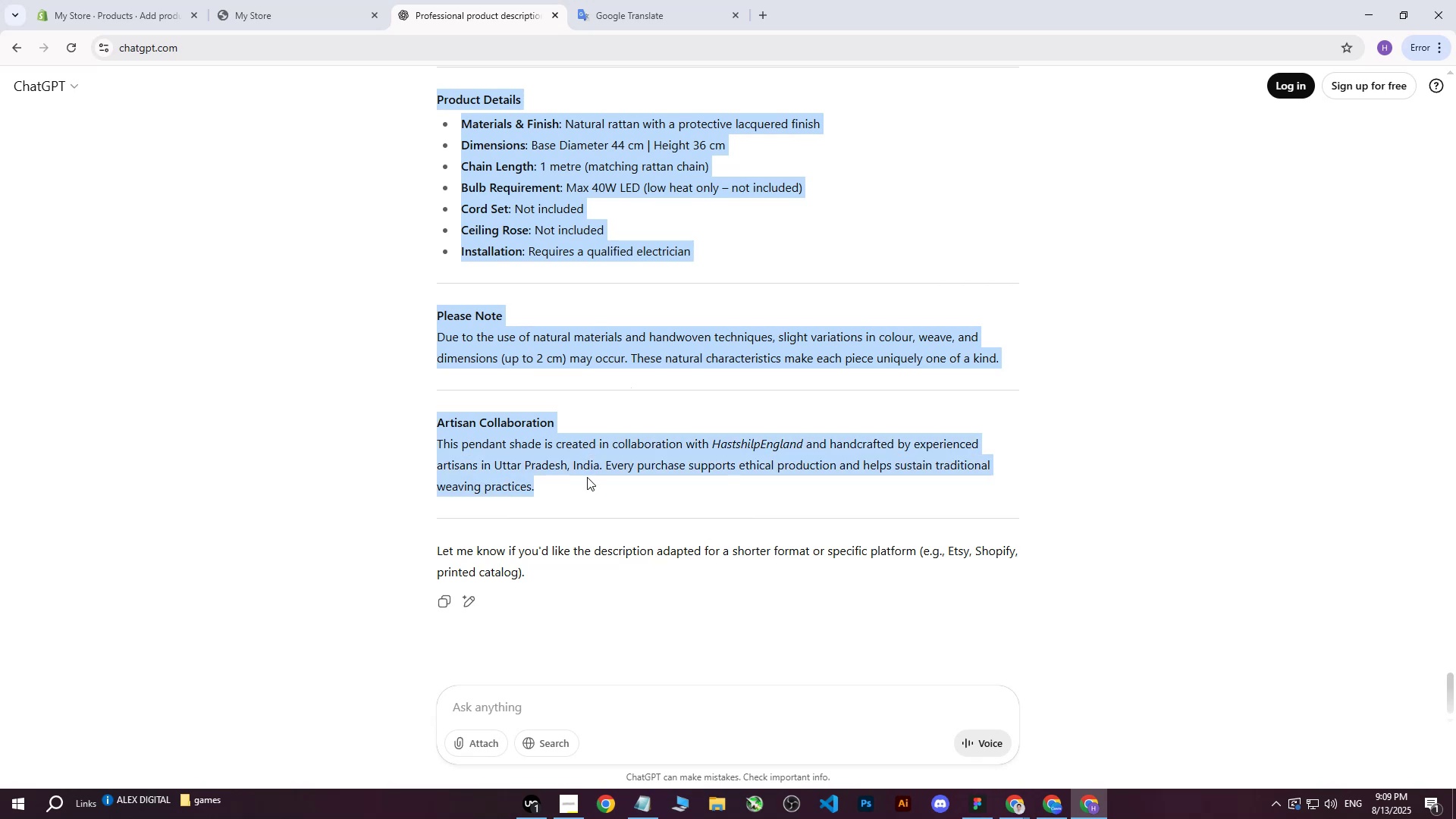 
key(Control+C)
 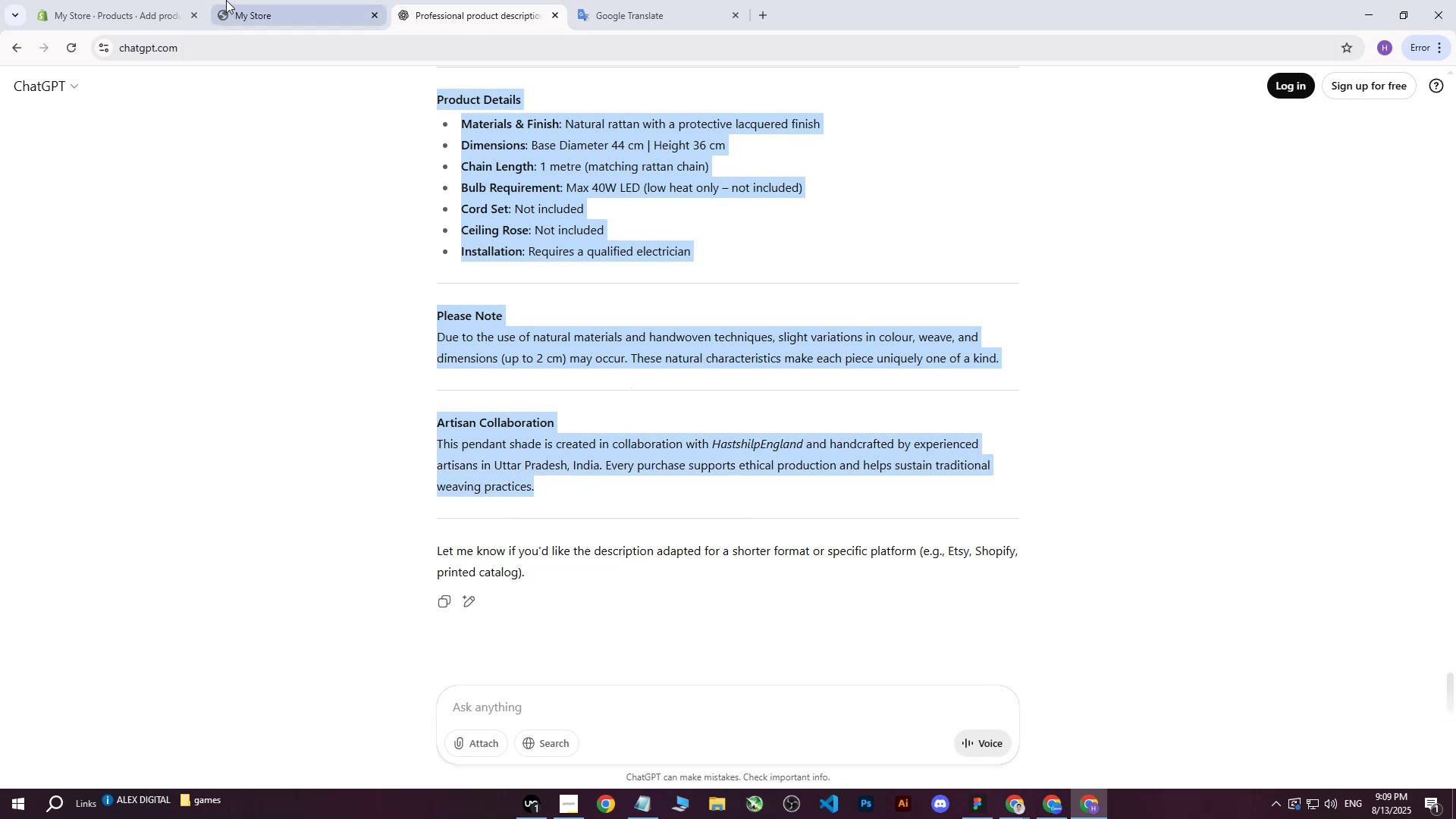 
left_click([143, 0])
 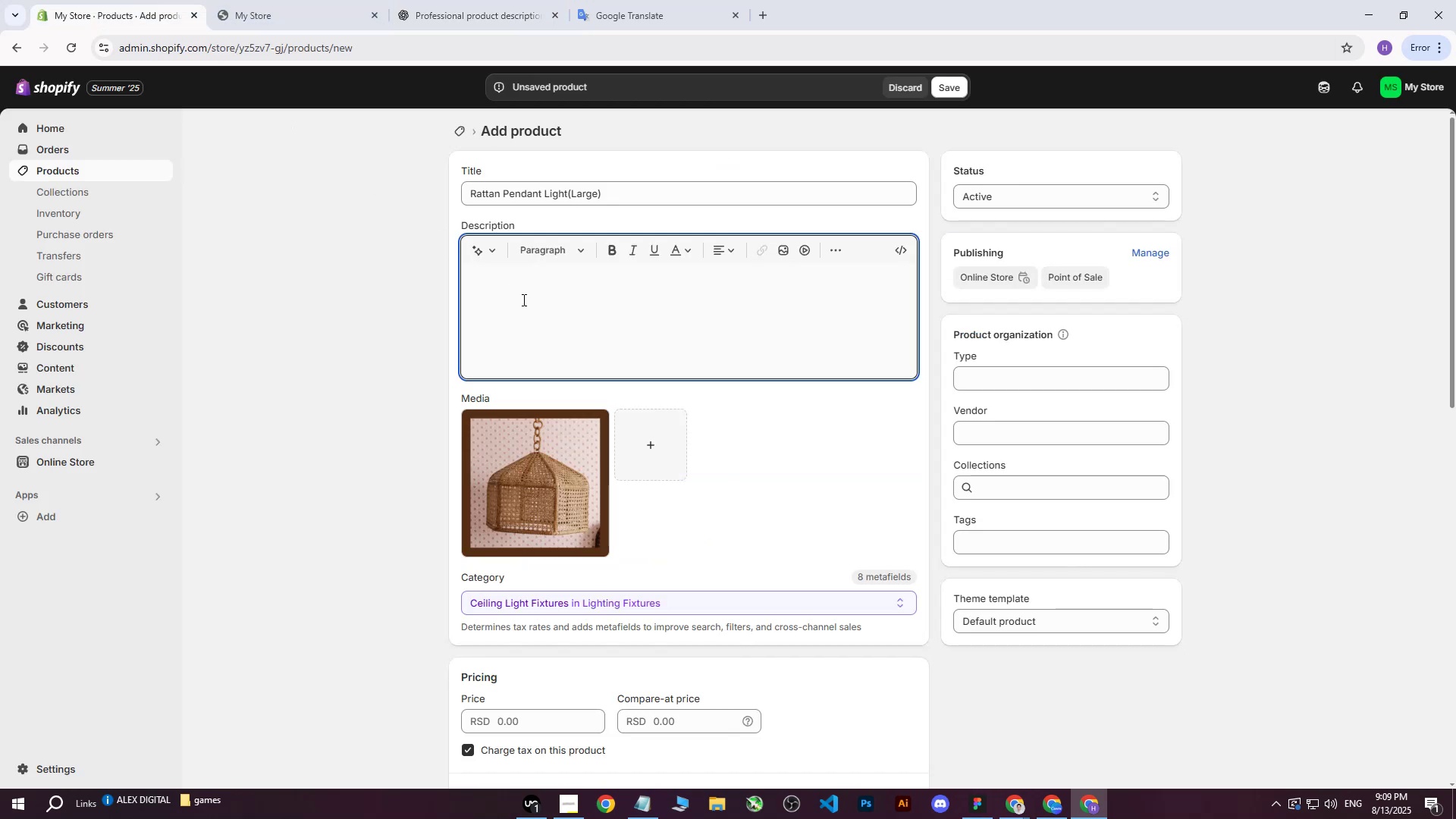 
left_click([525, 305])
 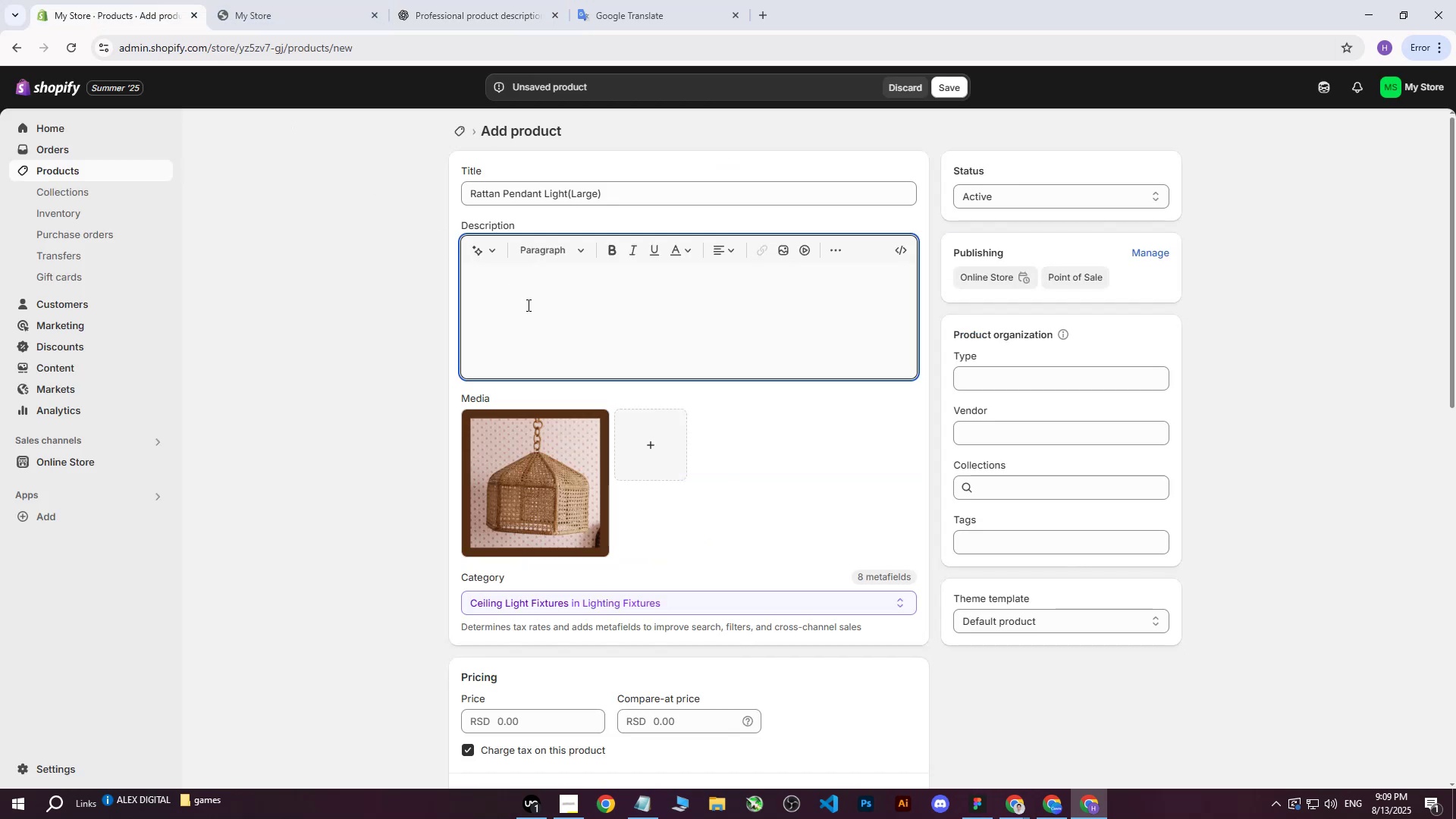 
key(Control+V)
 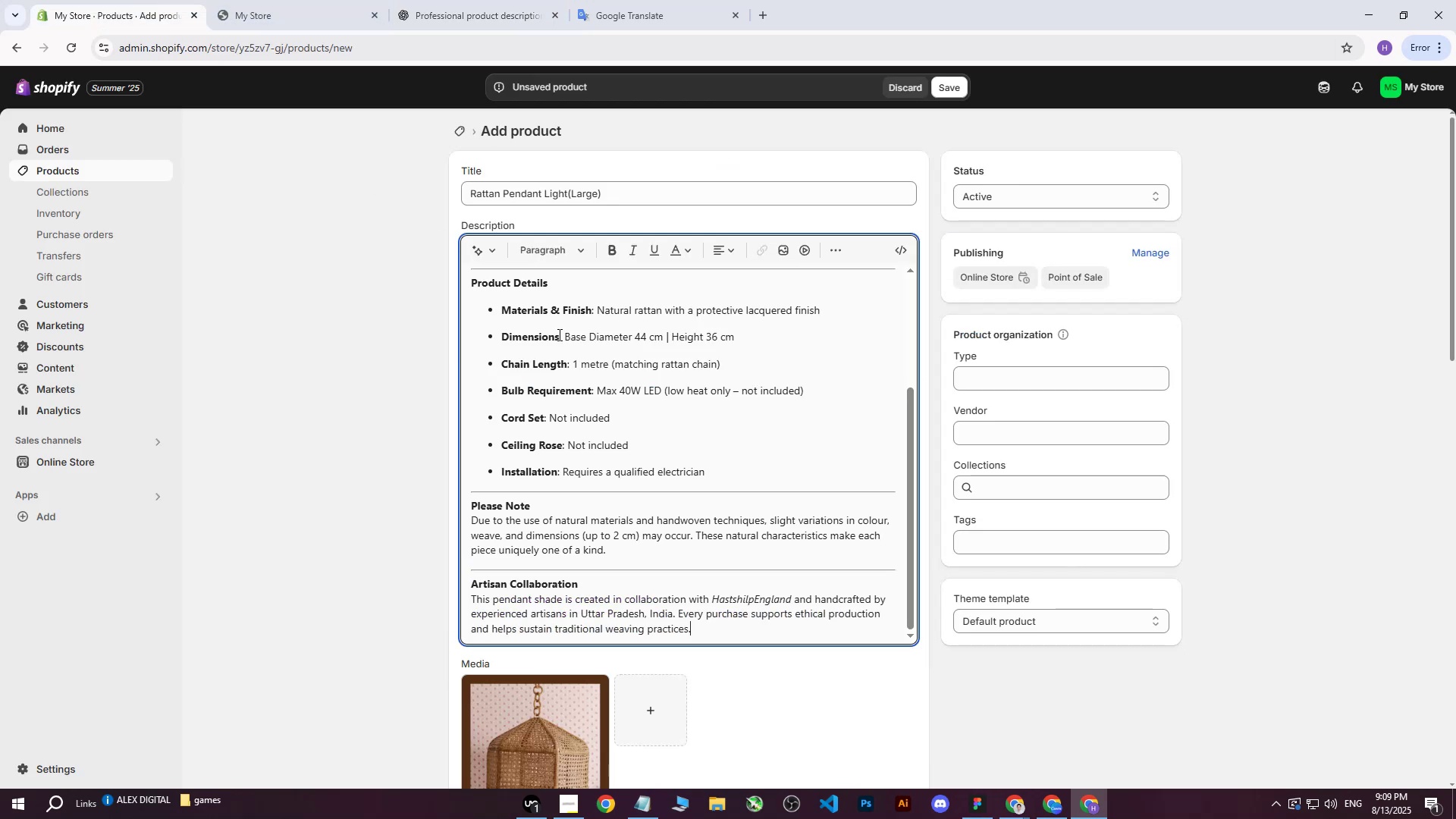 
scroll: coordinate [610, 387], scroll_direction: up, amount: 5.0
 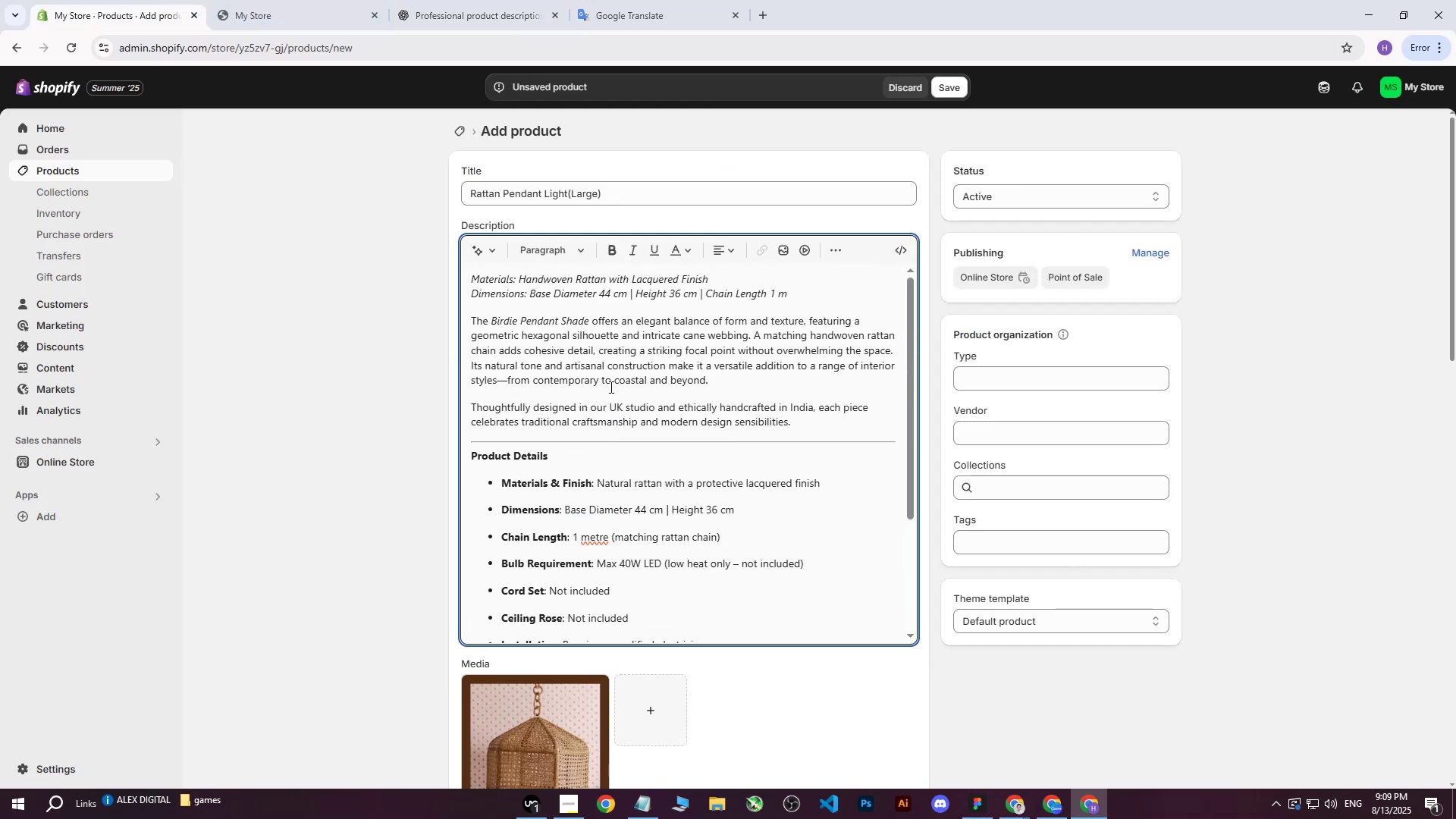 
scroll: coordinate [610, 388], scroll_direction: down, amount: 3.0
 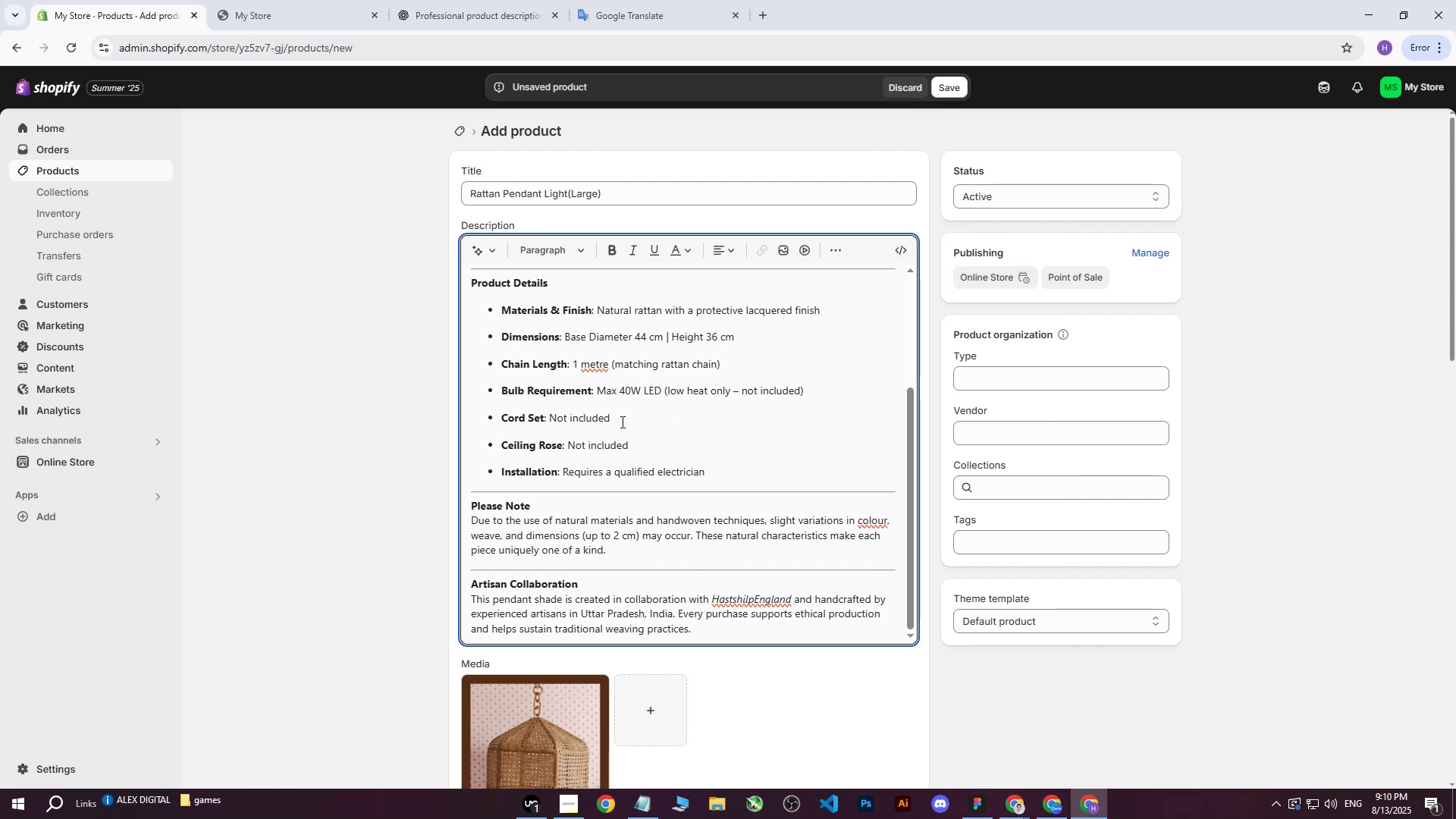 
wait(26.06)
 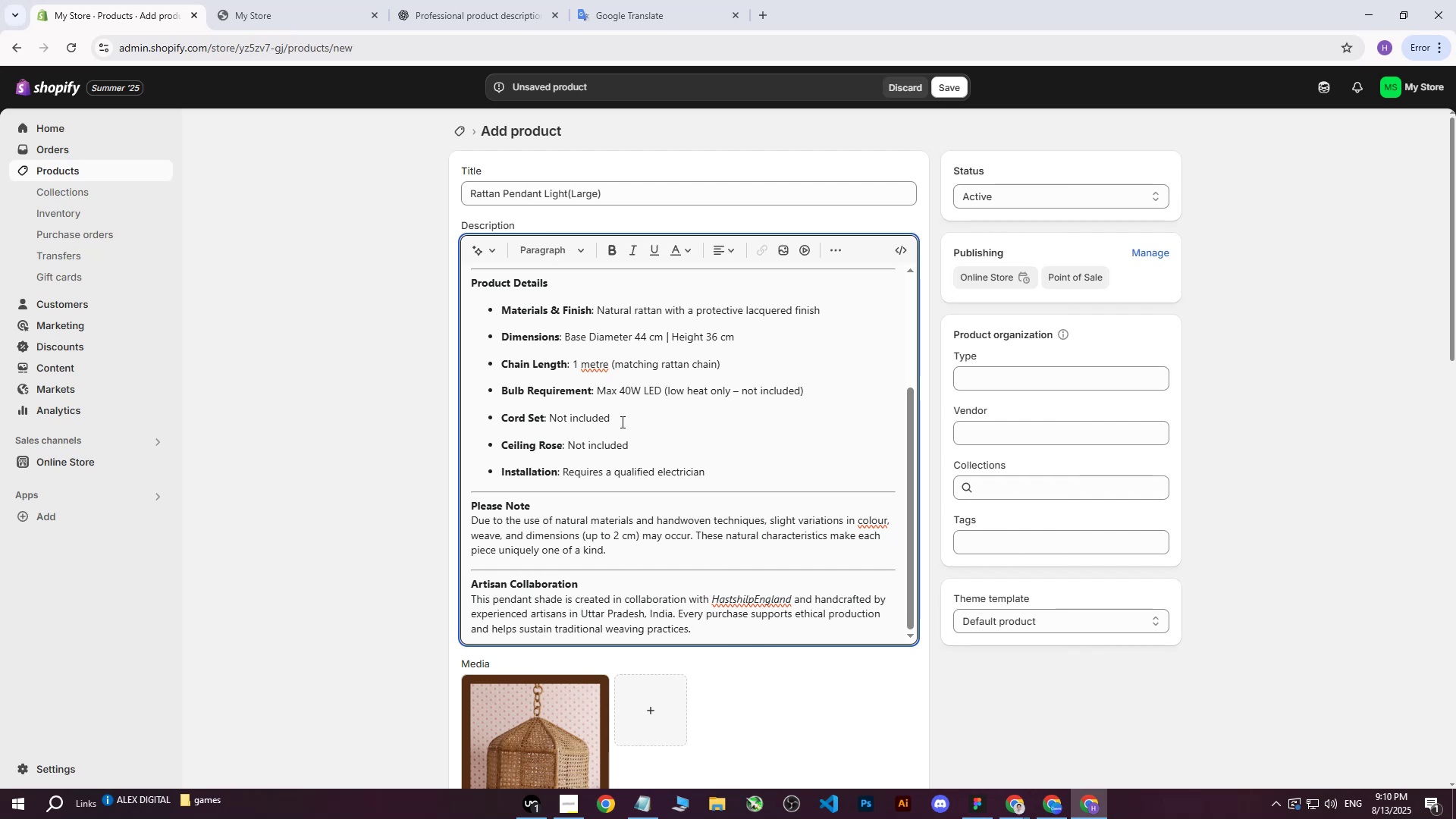 
scroll: coordinate [826, 582], scroll_direction: down, amount: 5.0
 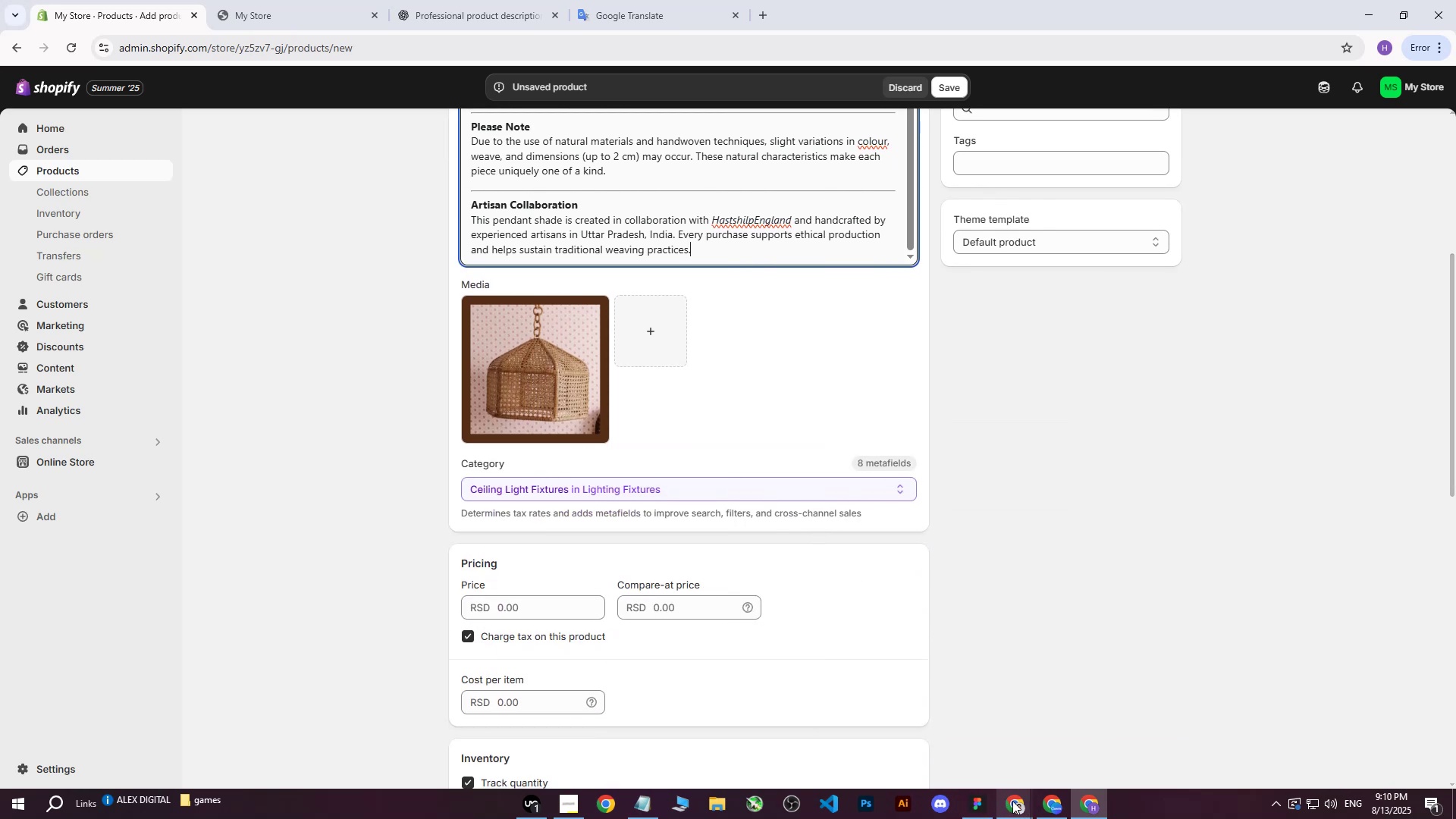 
double_click([962, 735])
 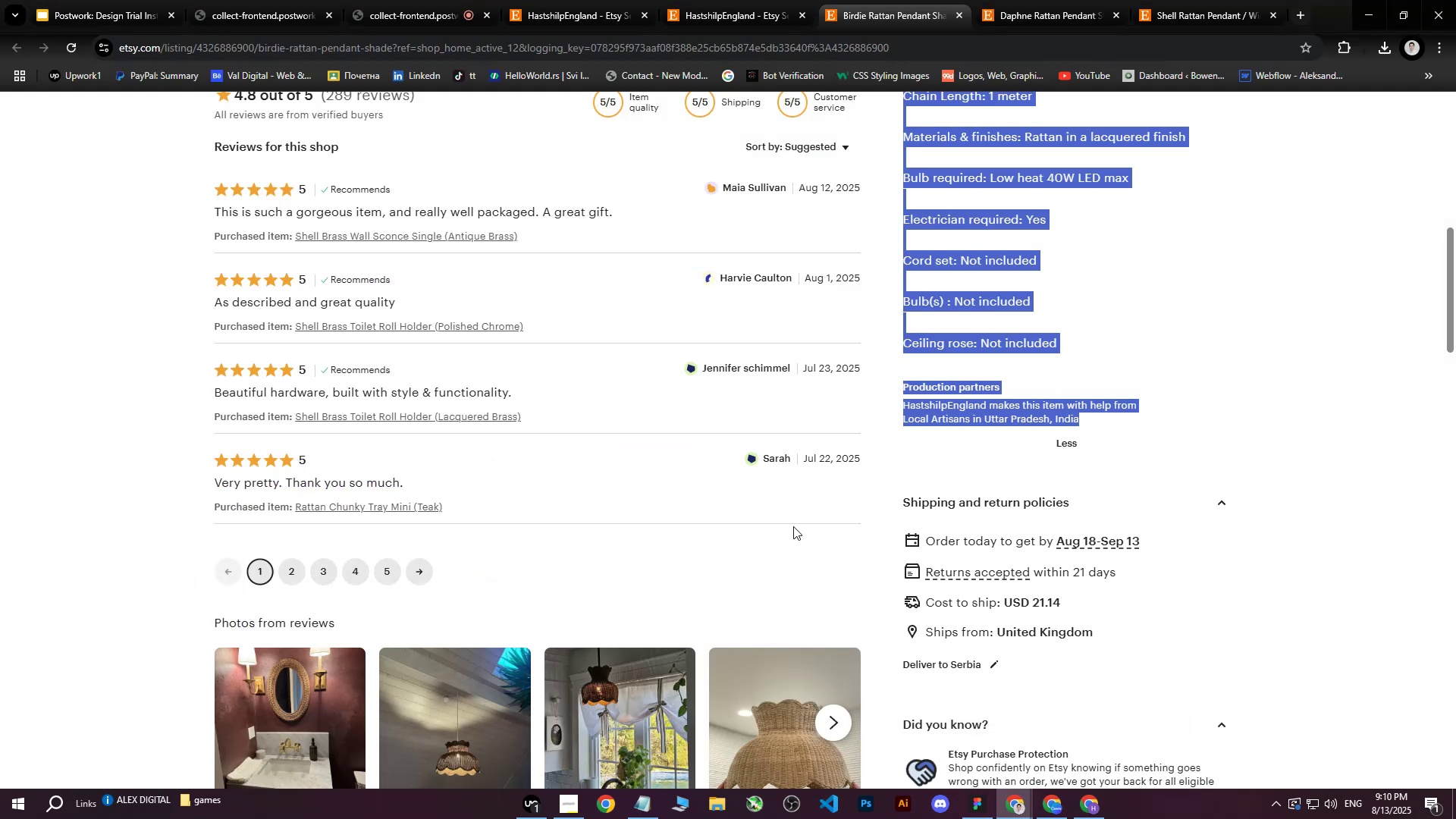 
scroll: coordinate [733, 520], scroll_direction: up, amount: 15.0
 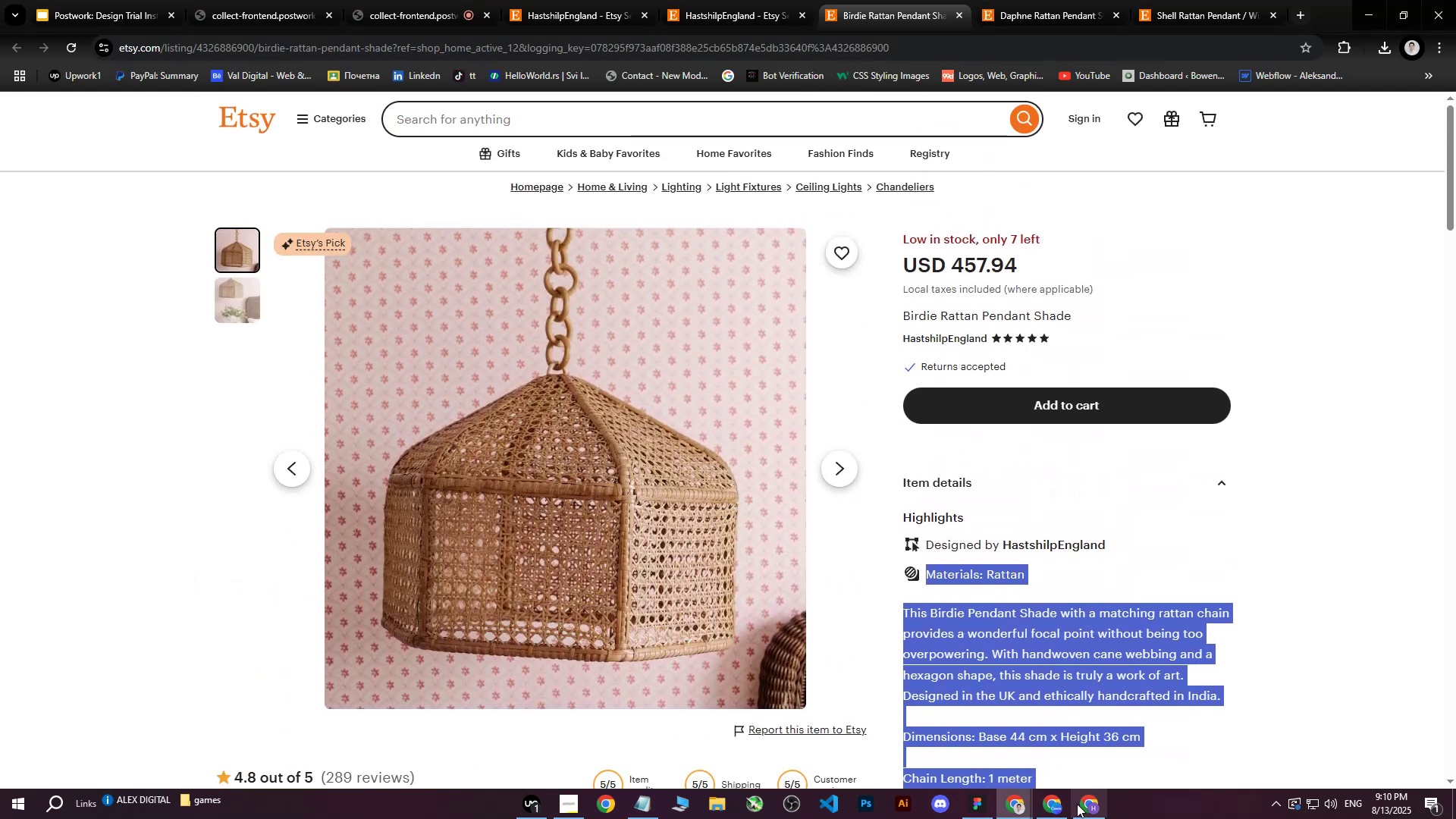 
left_click([1090, 808])
 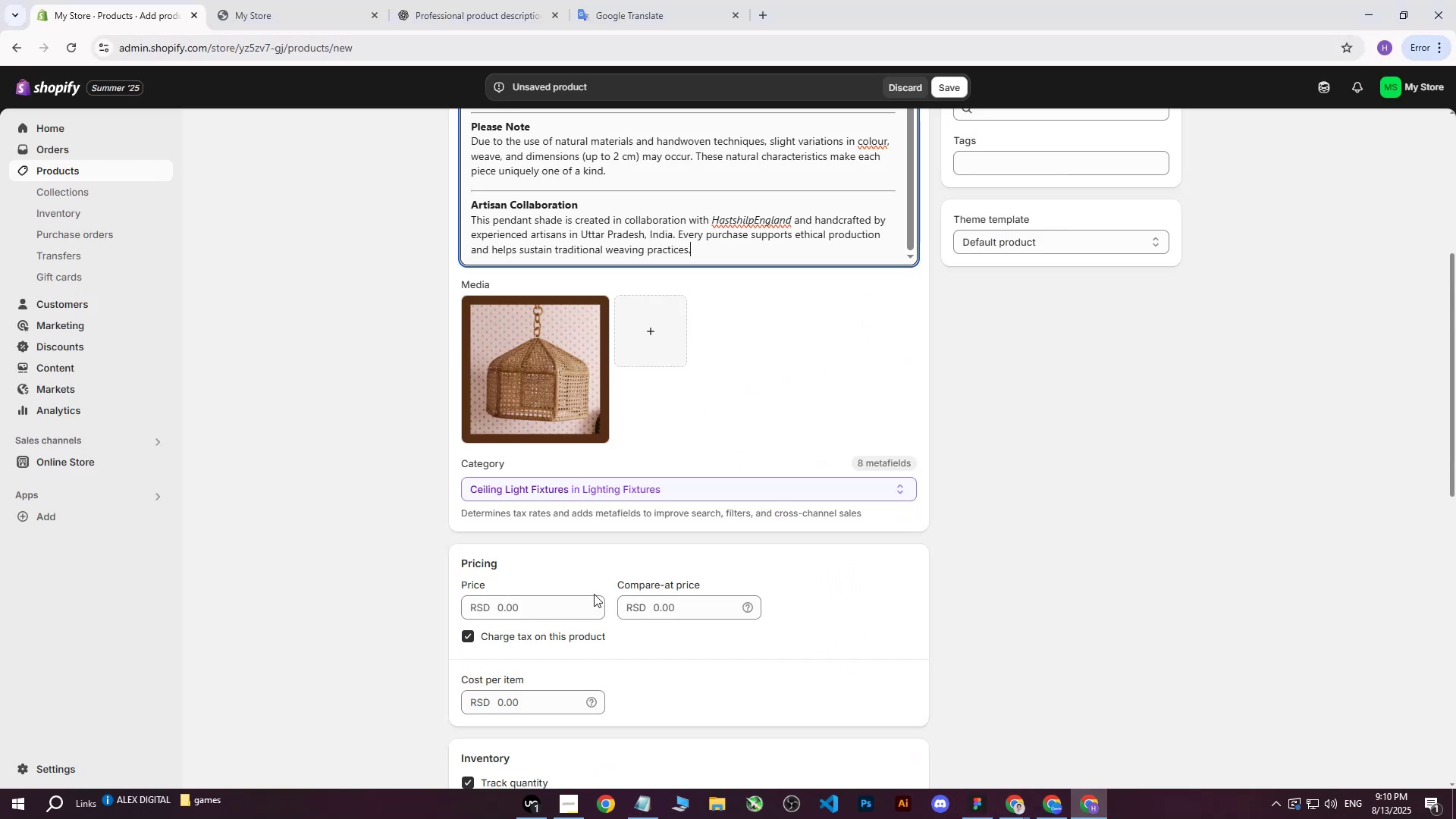 
left_click([548, 603])
 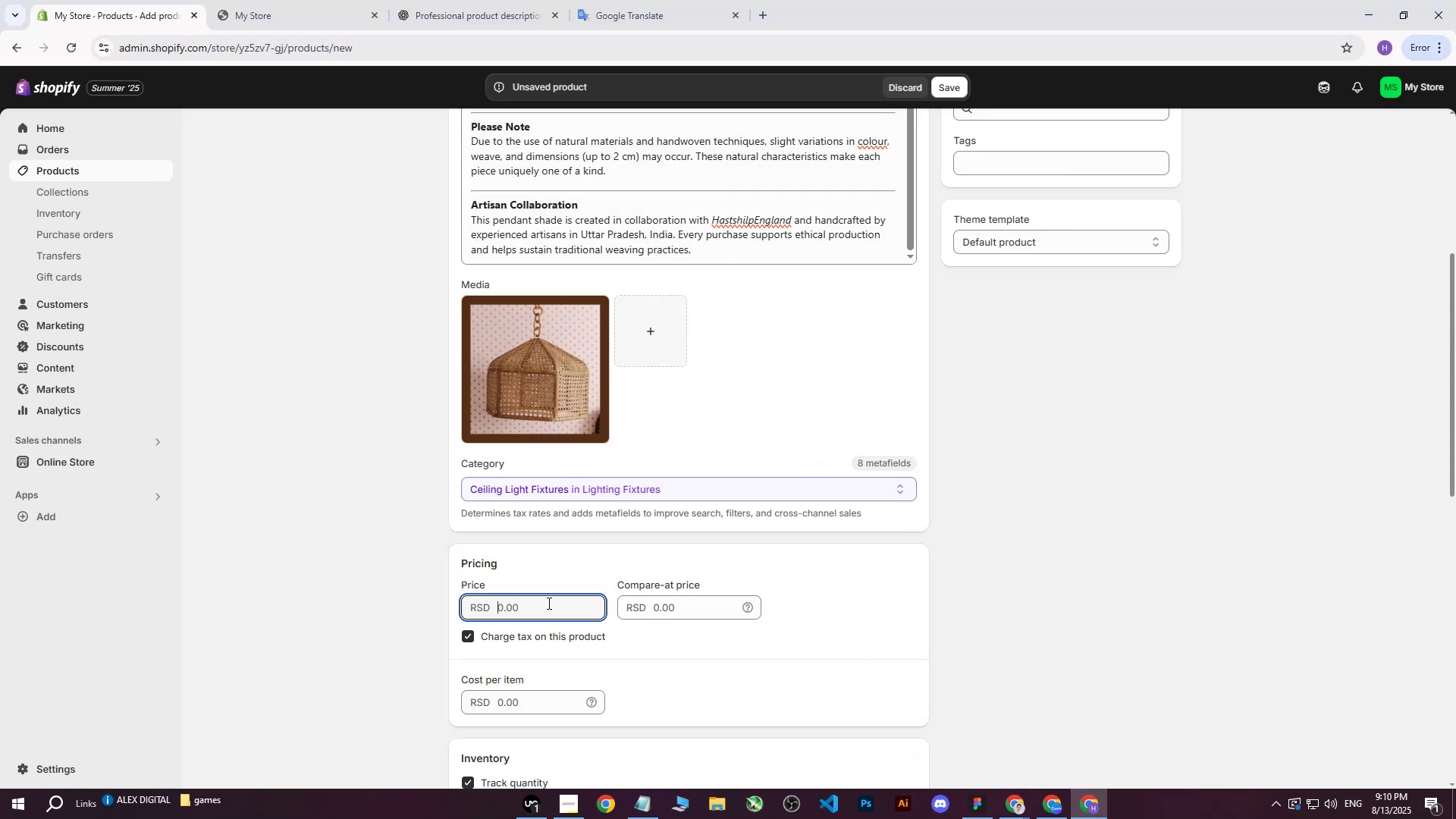 
type(45000)
key(Tab)
key(Tab)
key(Tab)
key(Tab)
type(45000)
 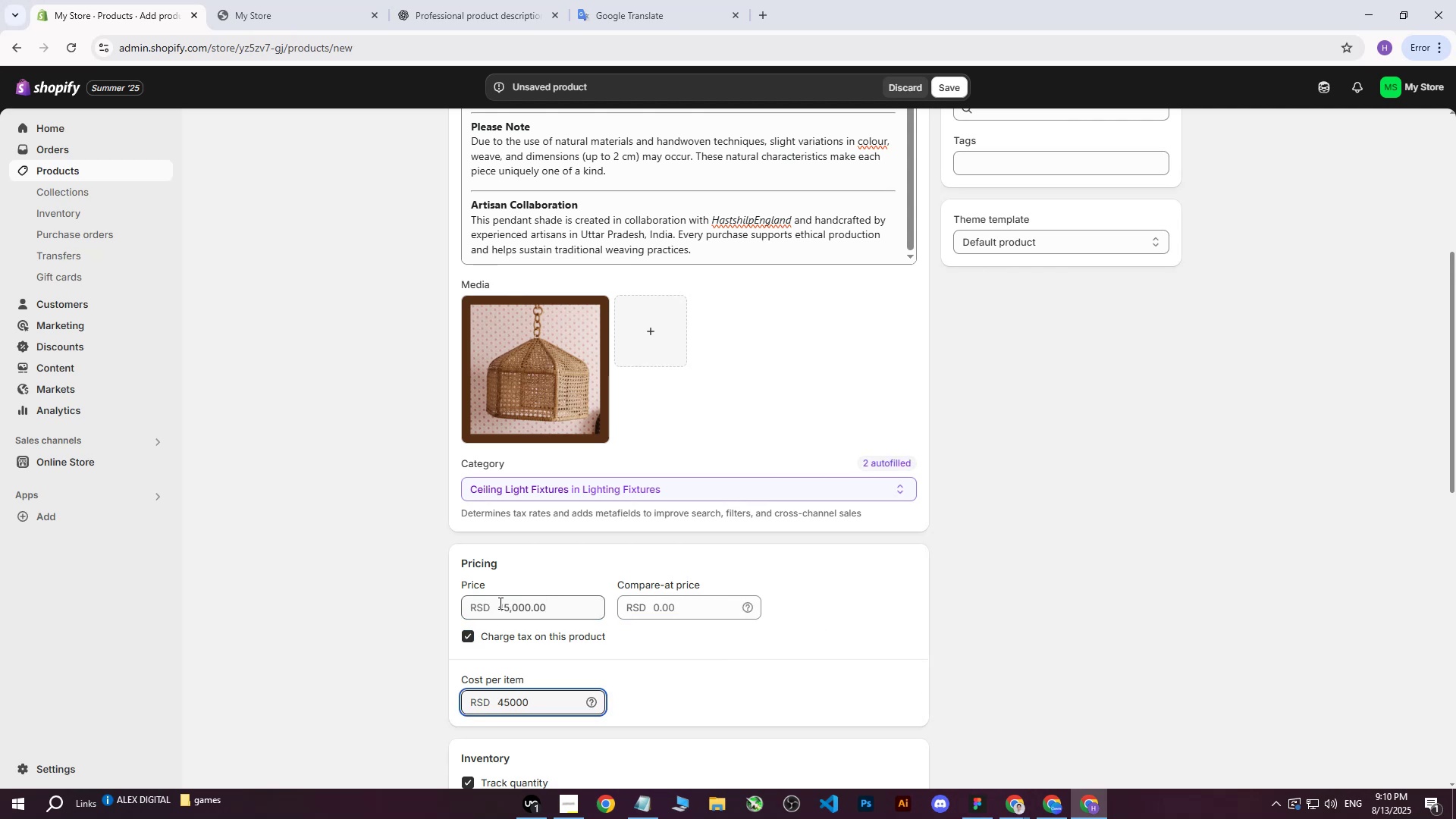 
left_click([407, 563])
 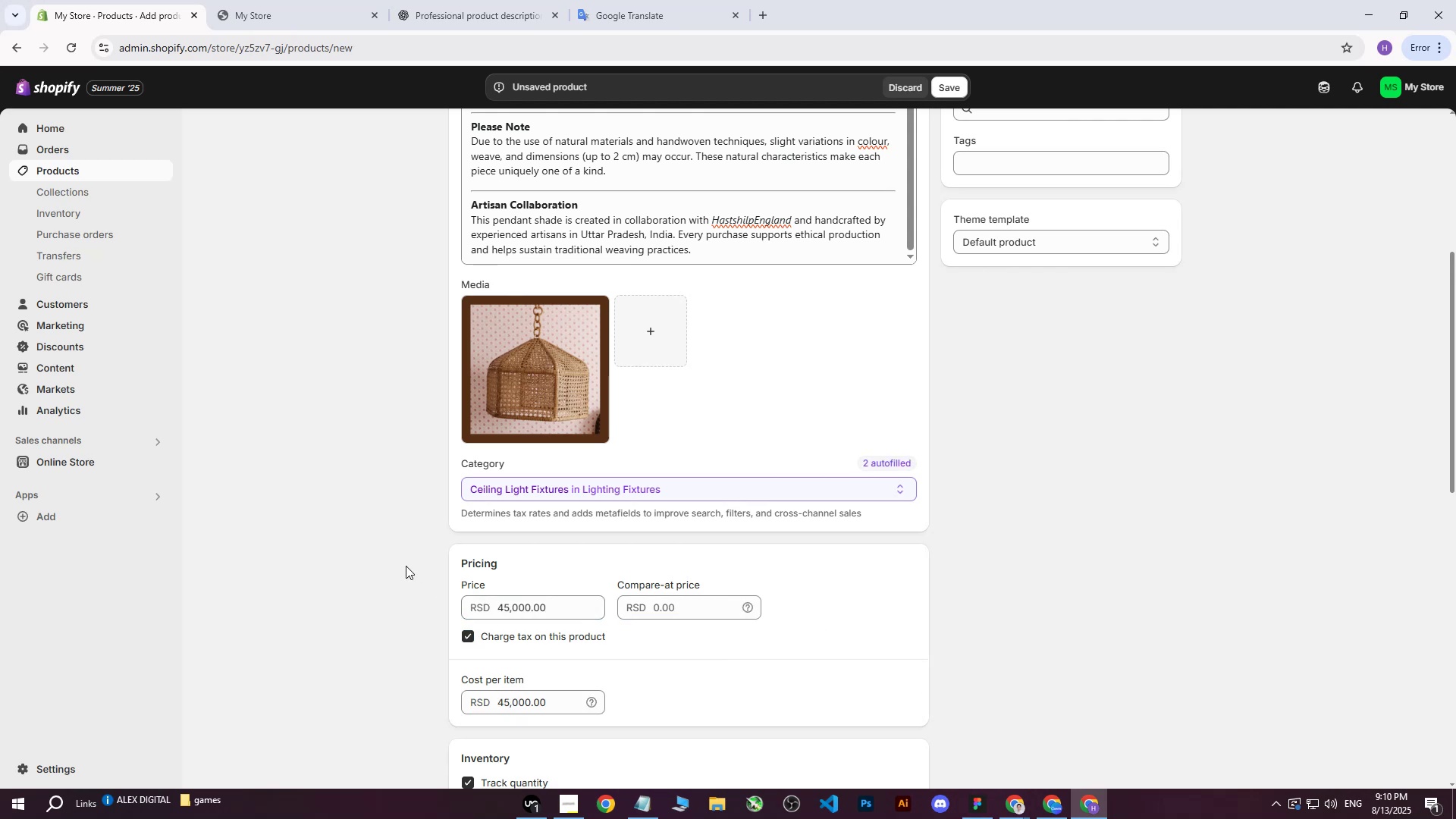 
scroll: coordinate [408, 568], scroll_direction: down, amount: 5.0
 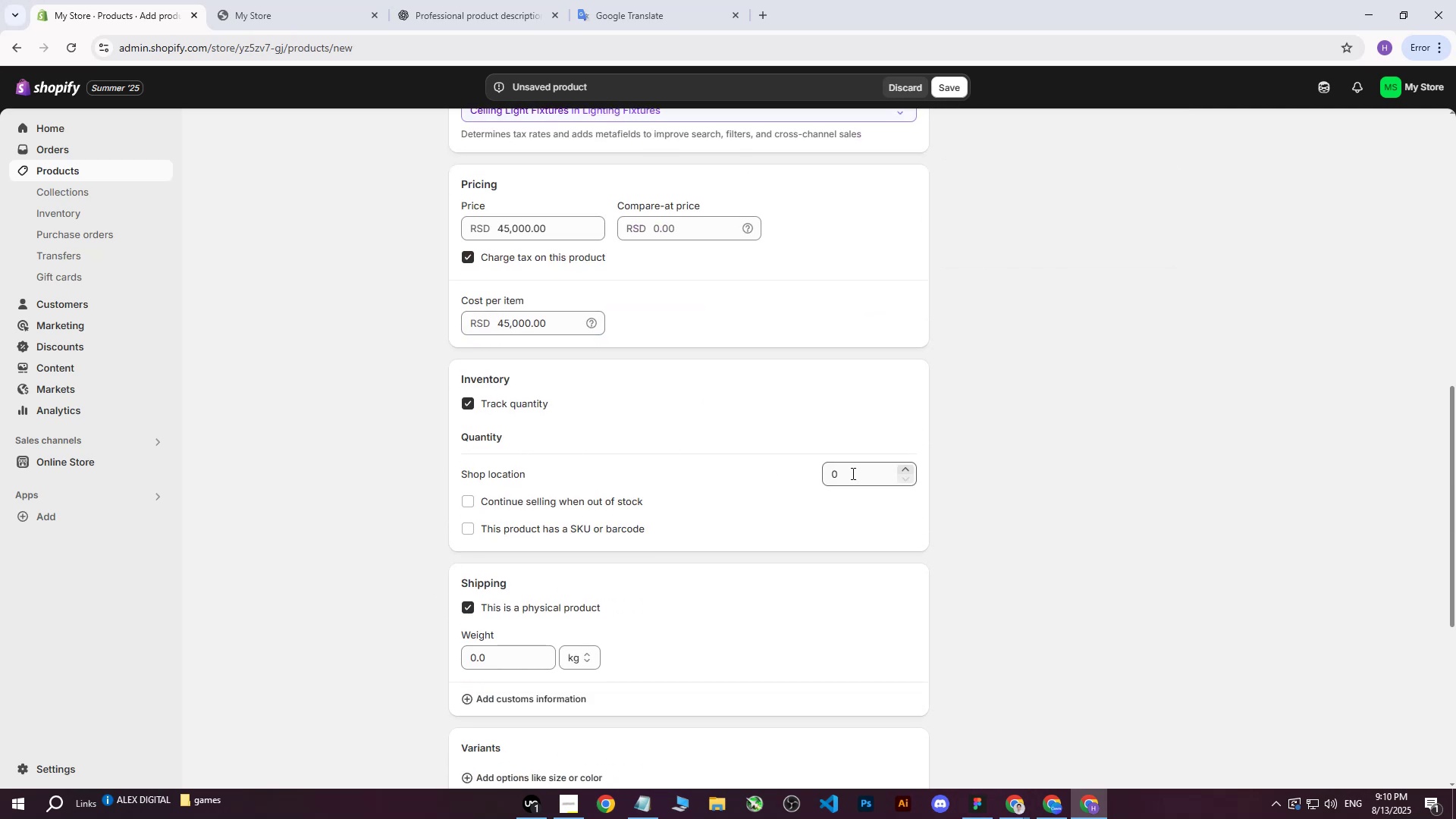 
left_click([863, 476])
 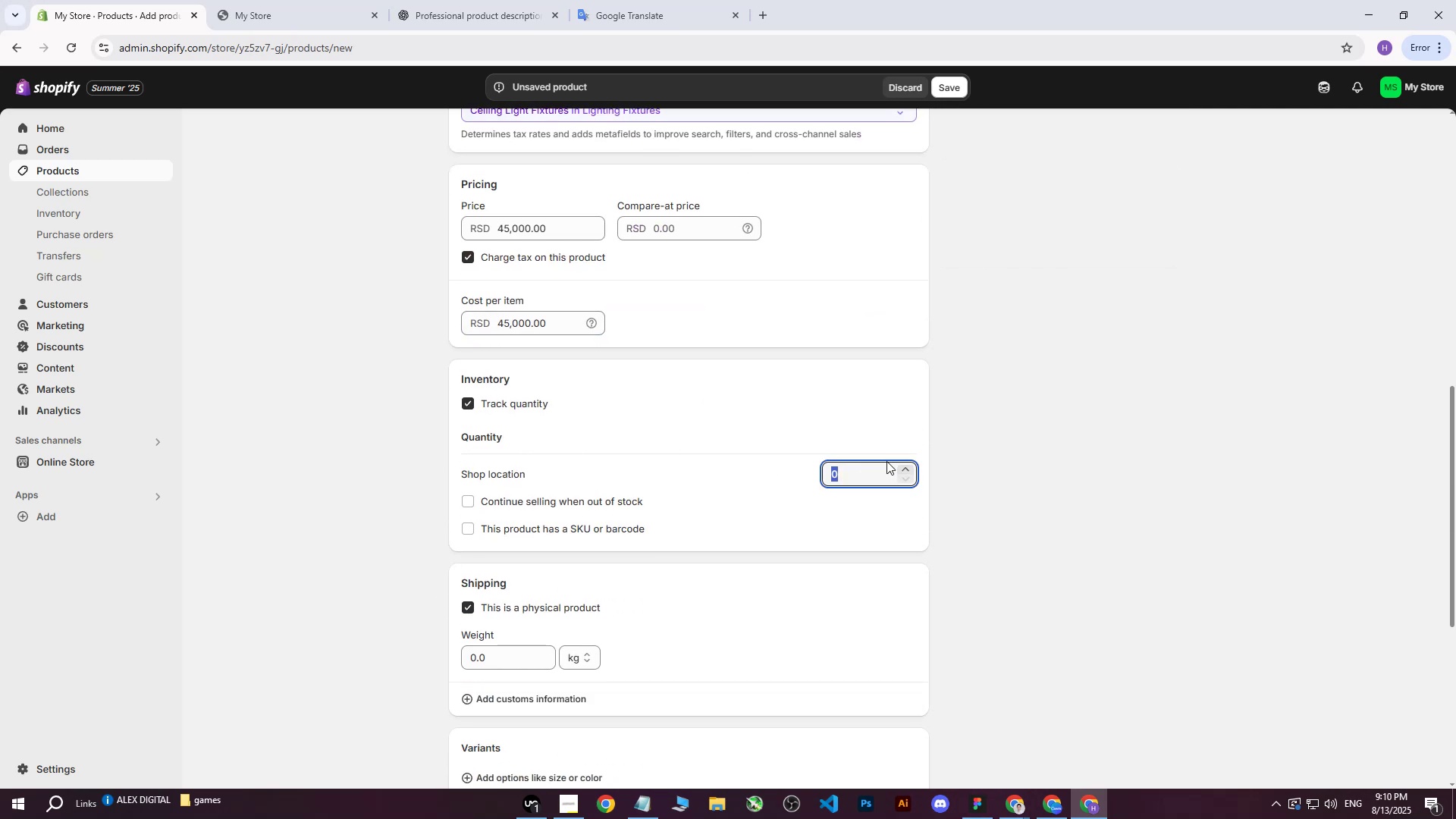 
type(130)
 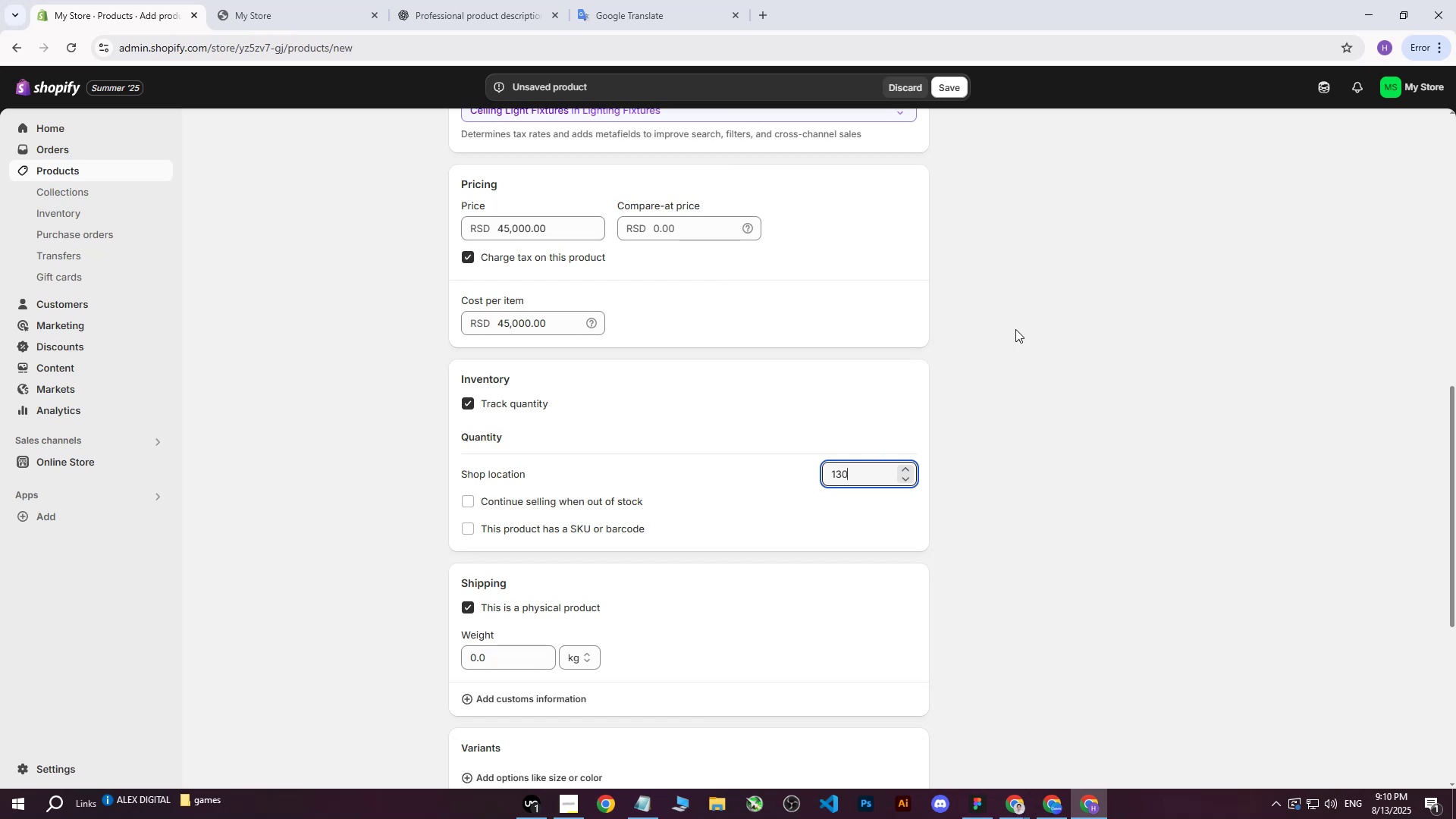 
left_click([1015, 329])
 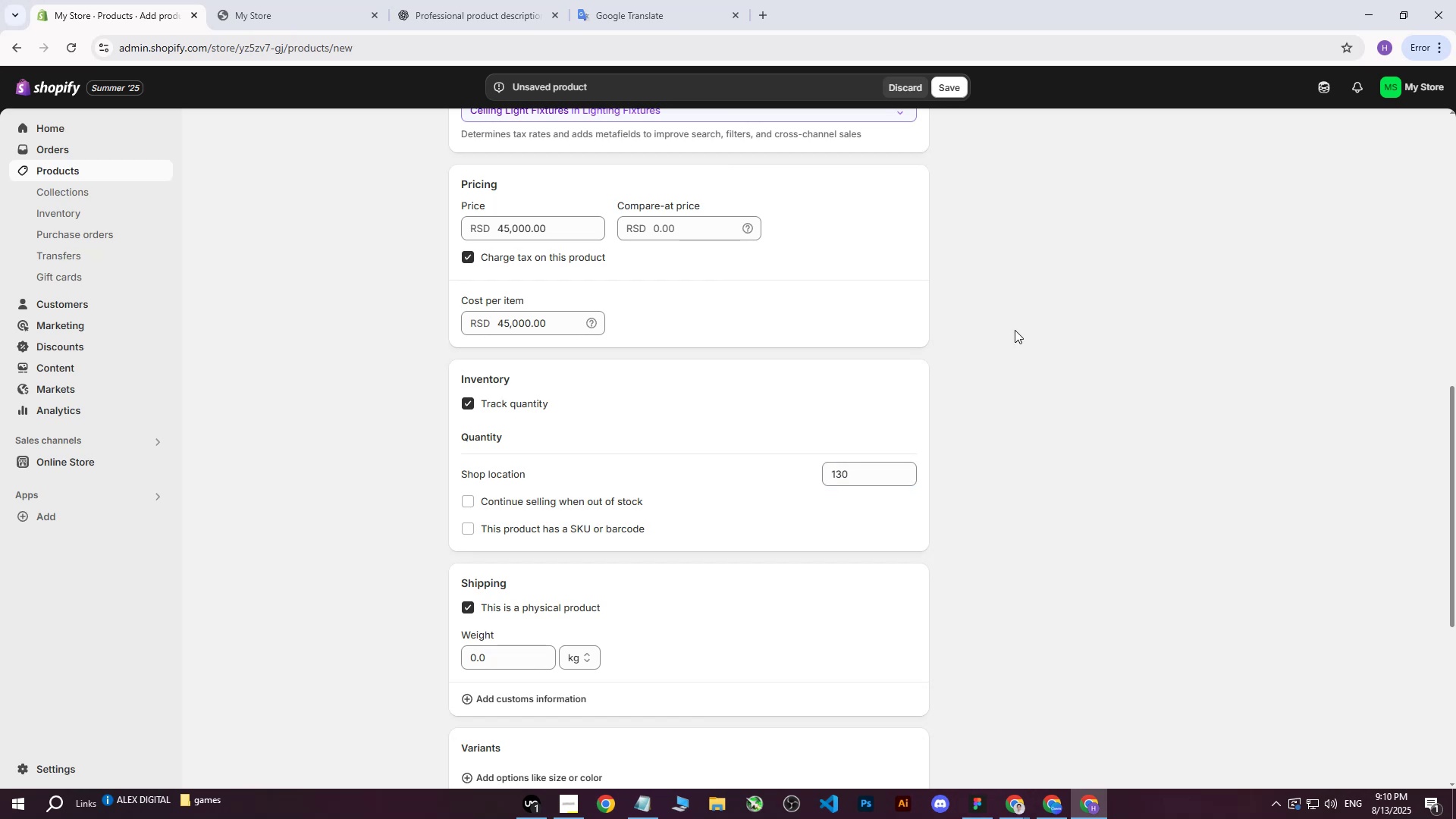 
scroll: coordinate [857, 440], scroll_direction: down, amount: 1.0
 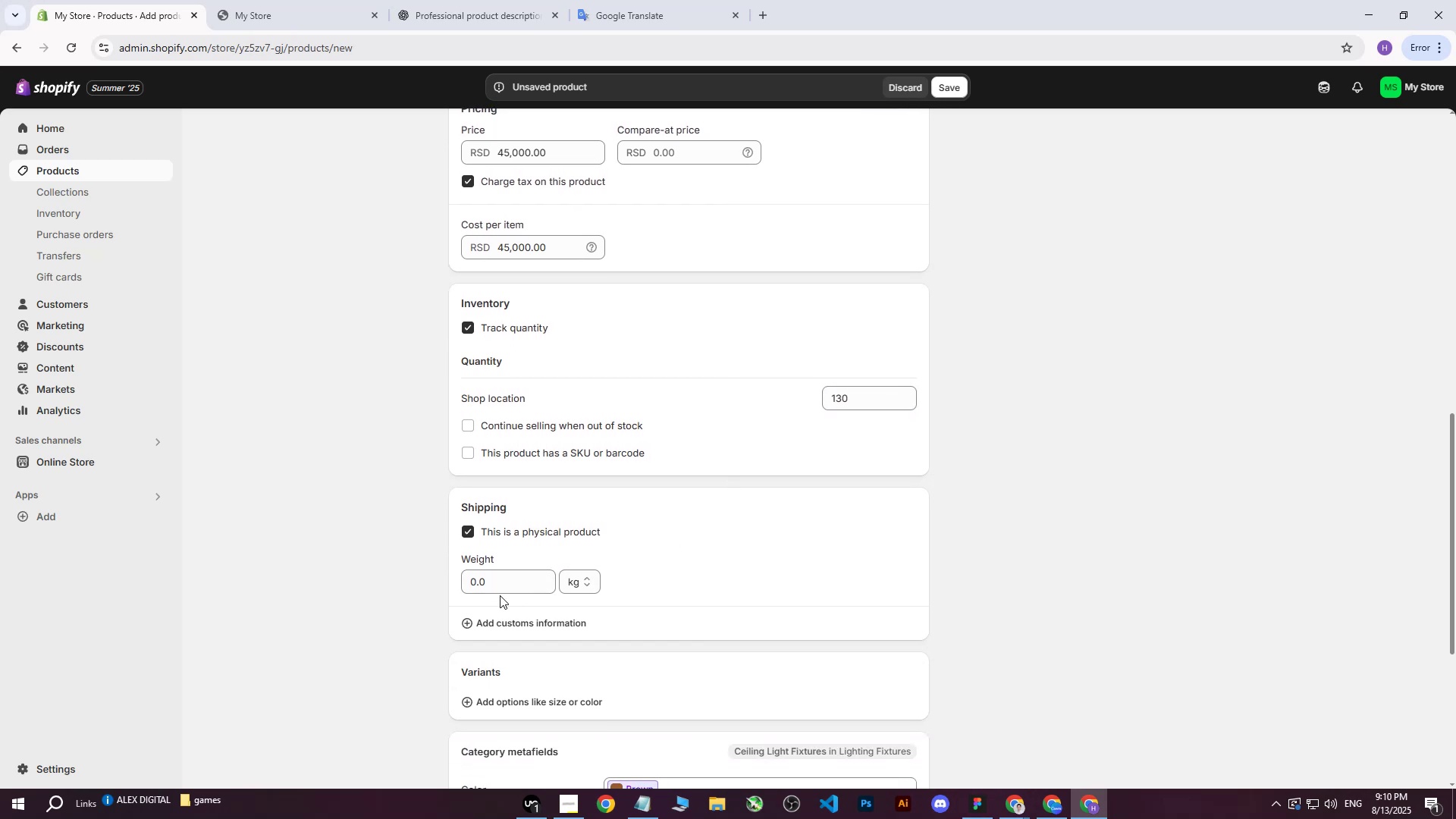 
left_click([504, 585])
 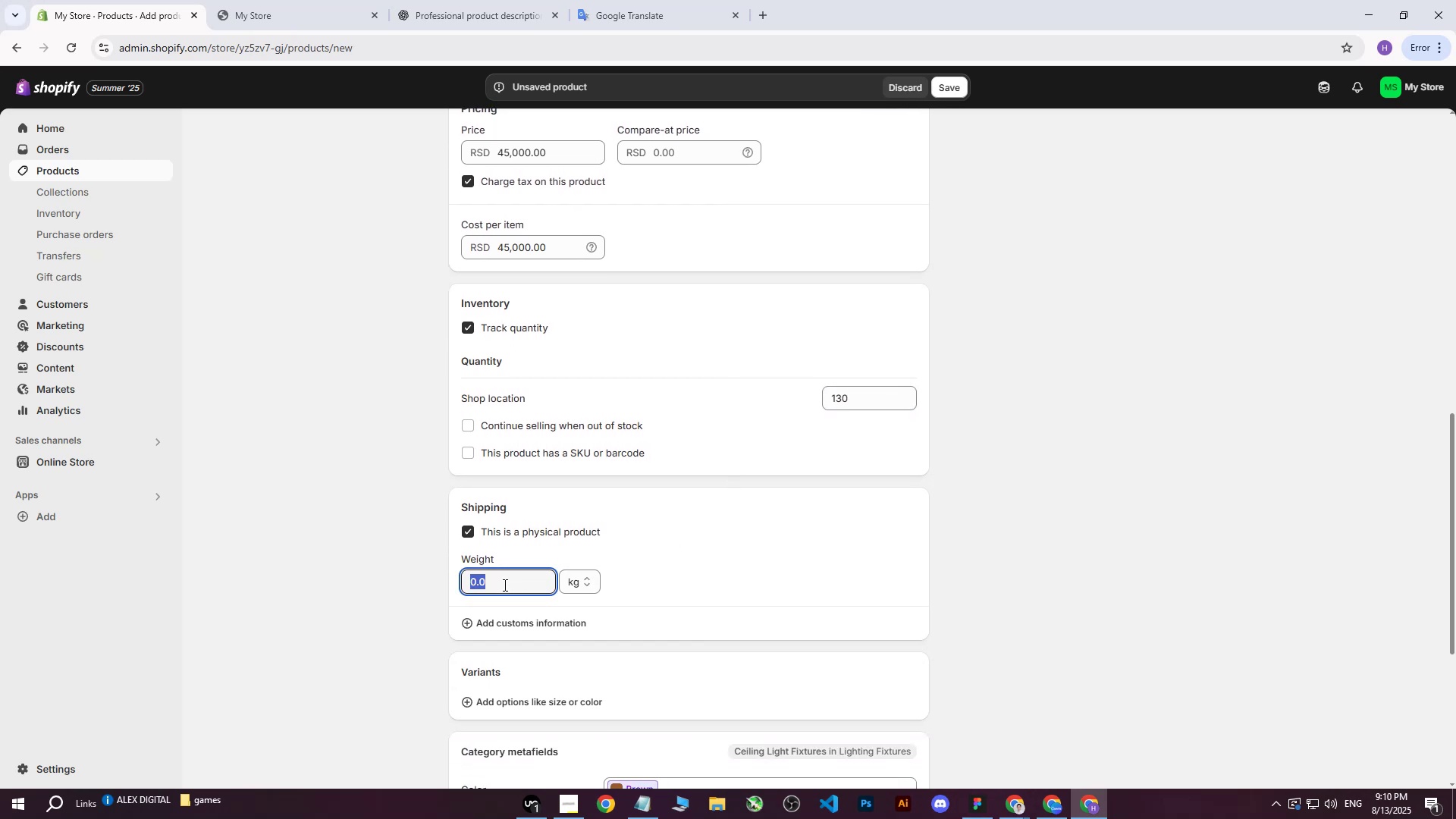 
type(11)
 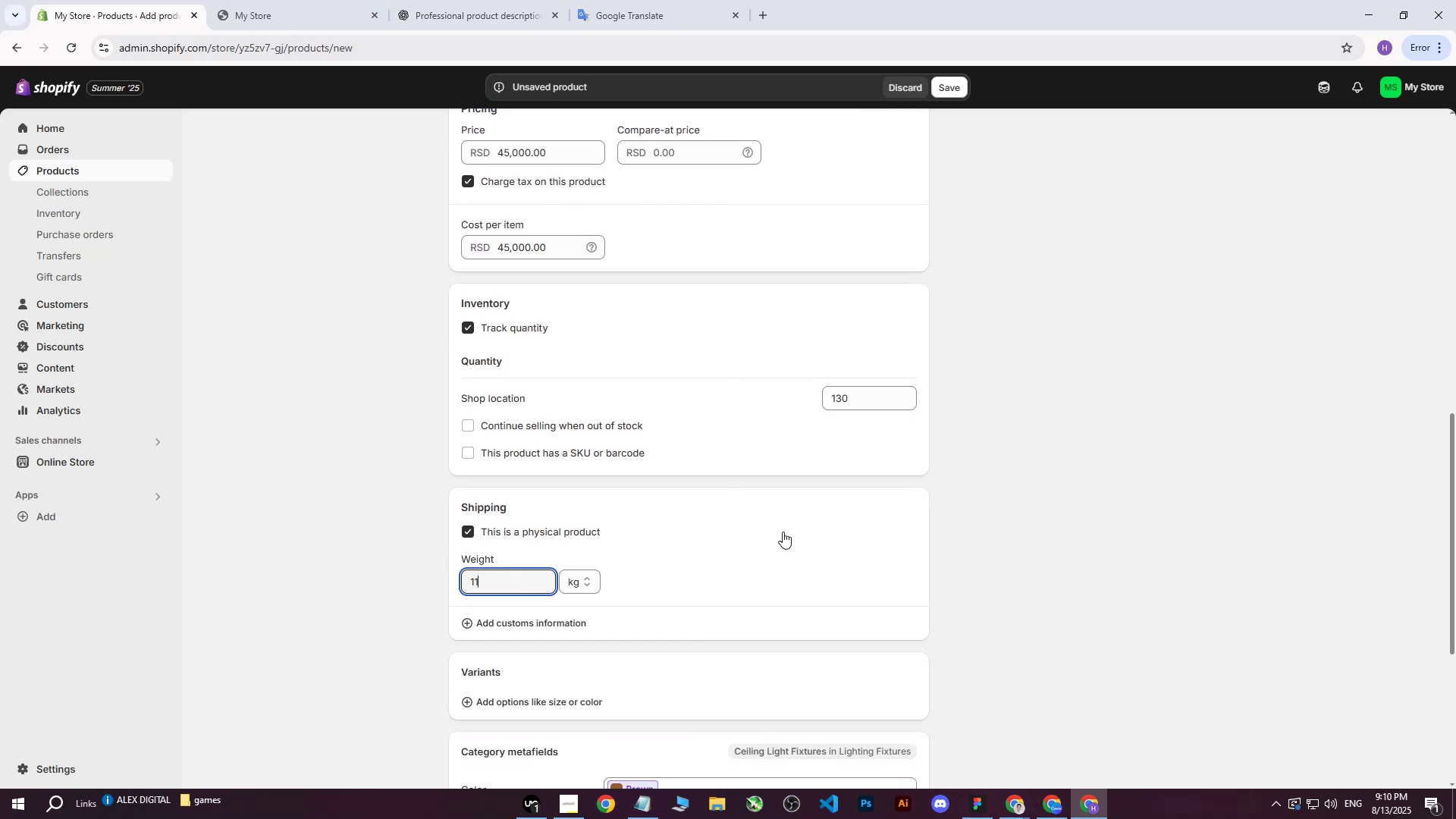 
left_click([783, 532])
 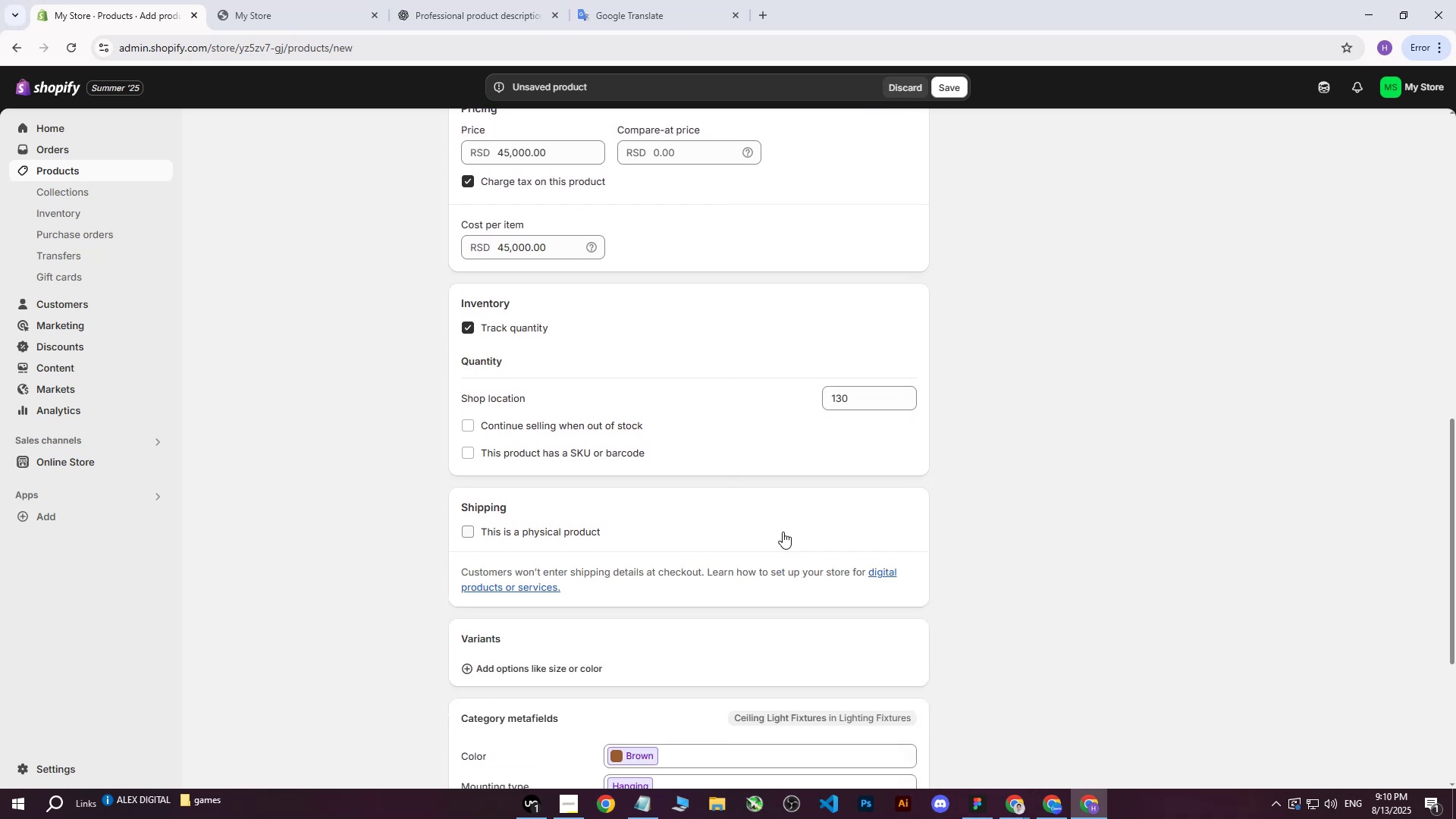 
scroll: coordinate [790, 526], scroll_direction: down, amount: 2.0
 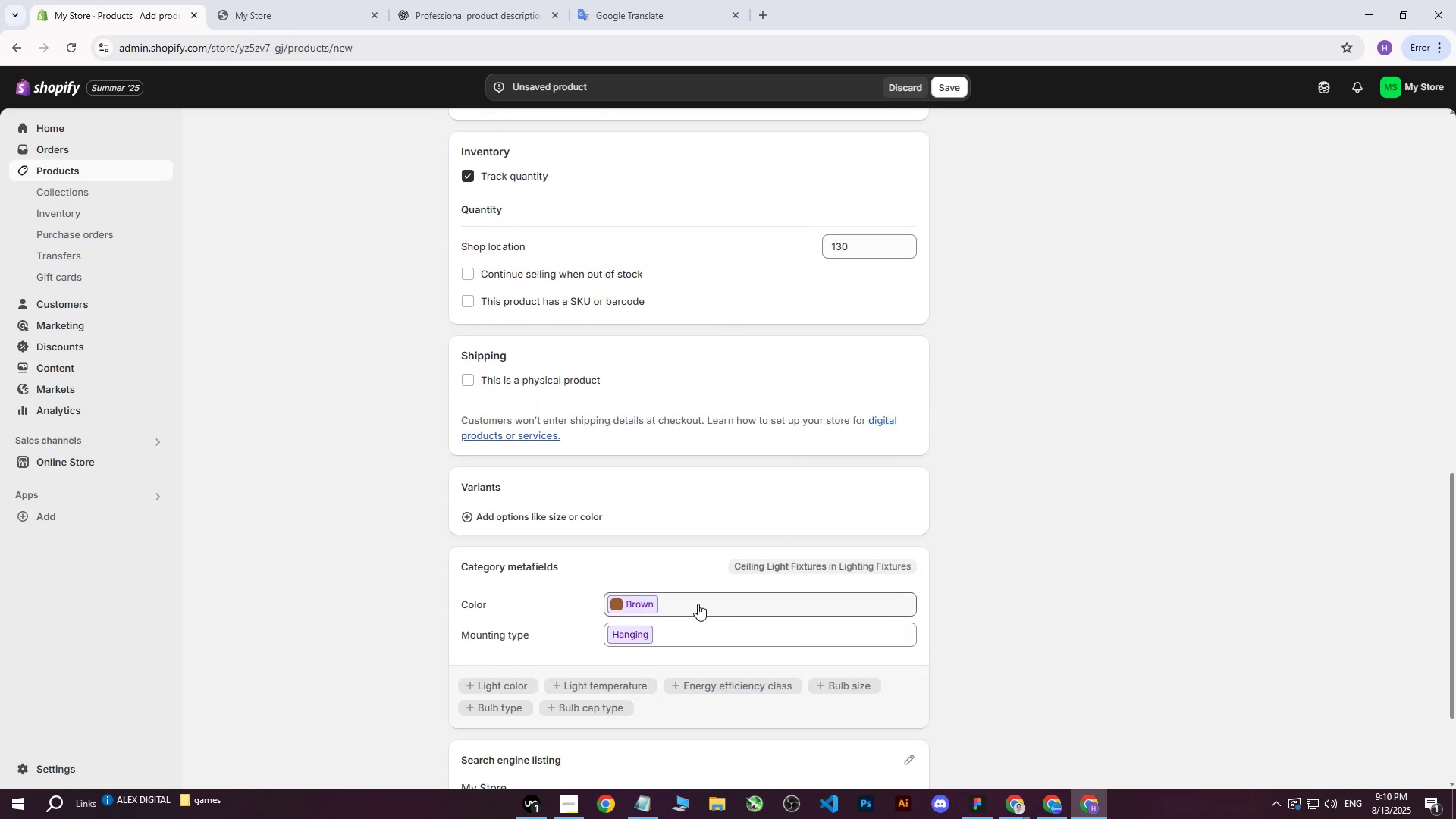 
left_click([693, 606])
 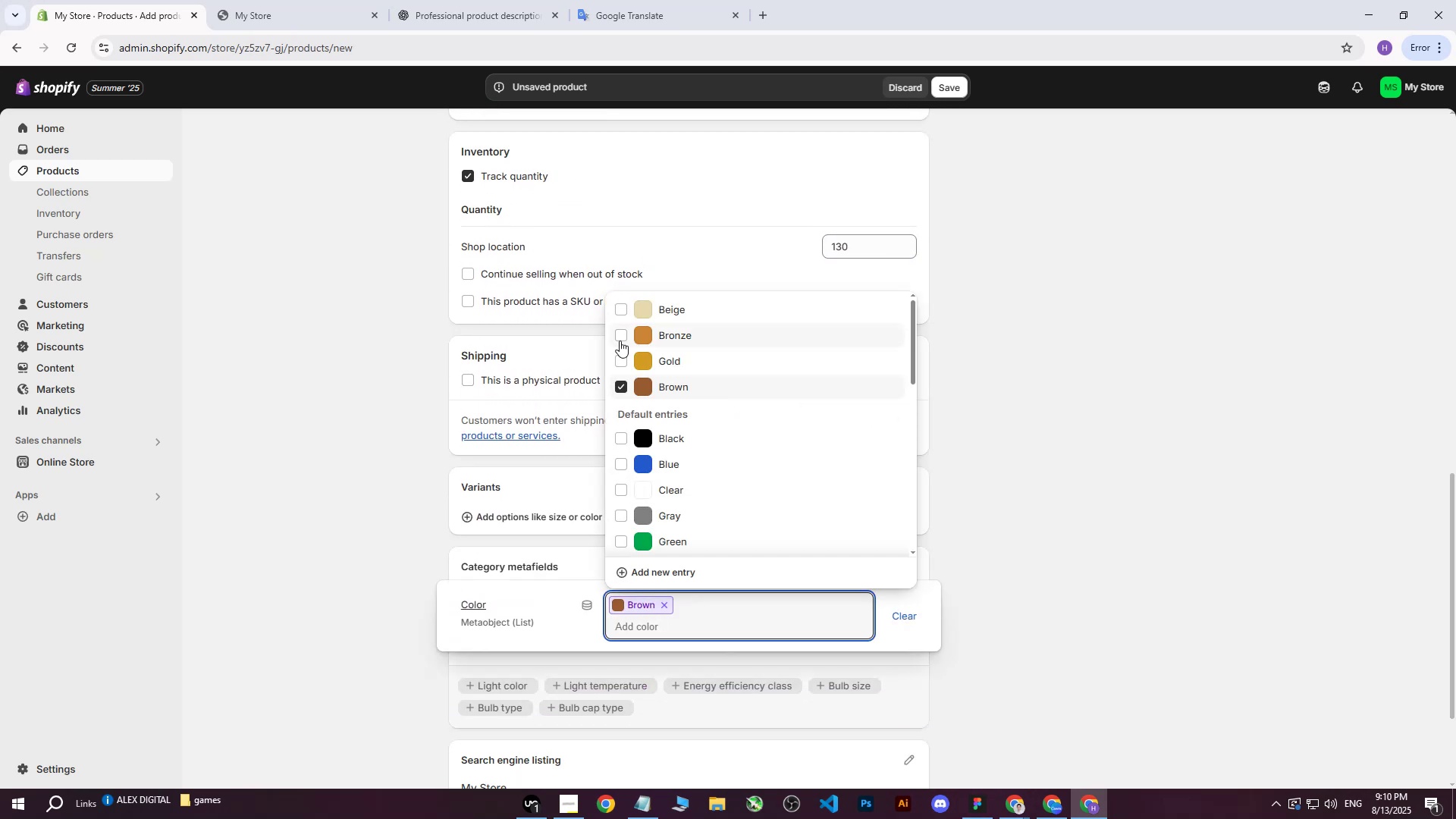 
double_click([620, 362])
 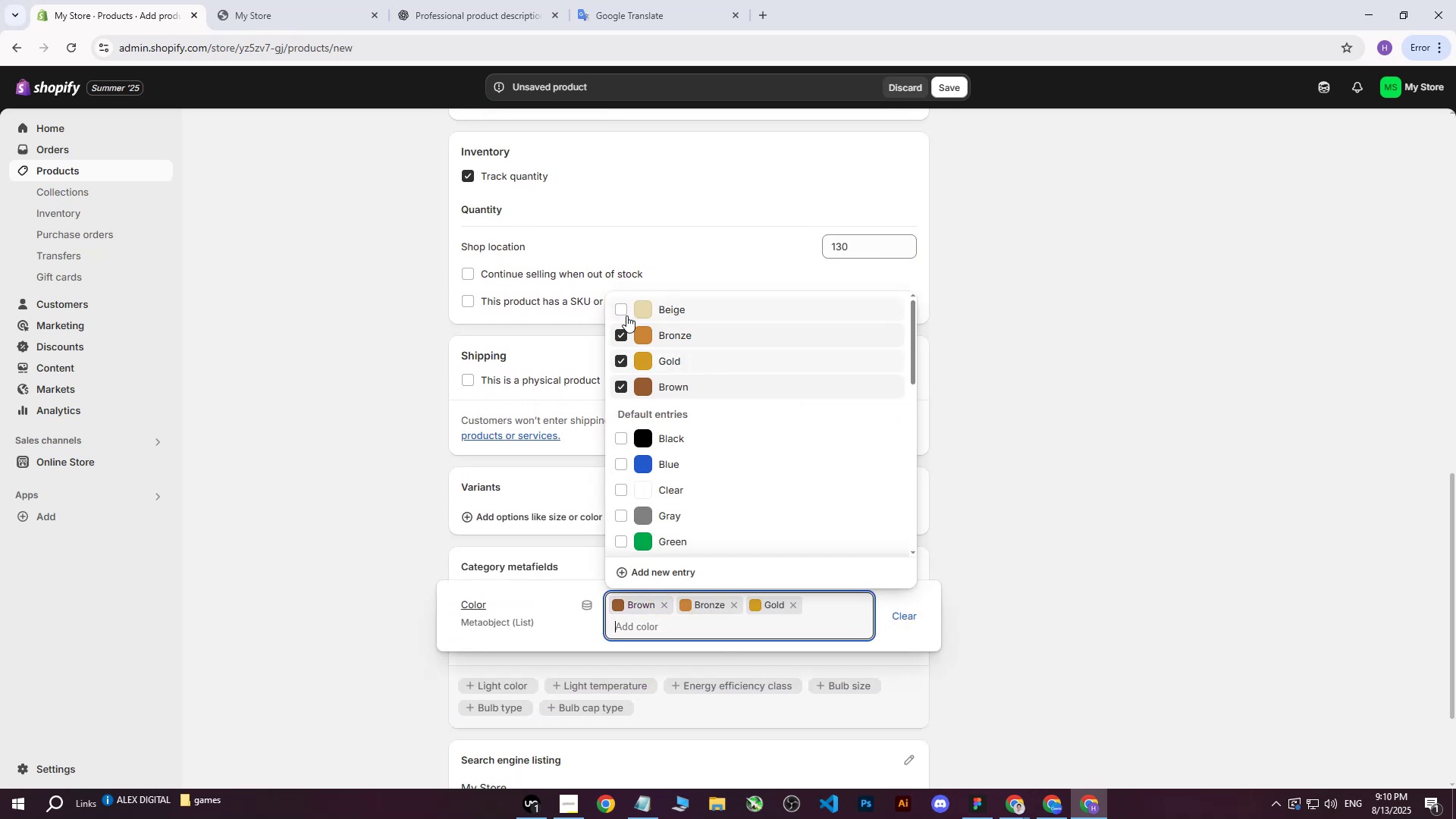 
triple_click([626, 315])
 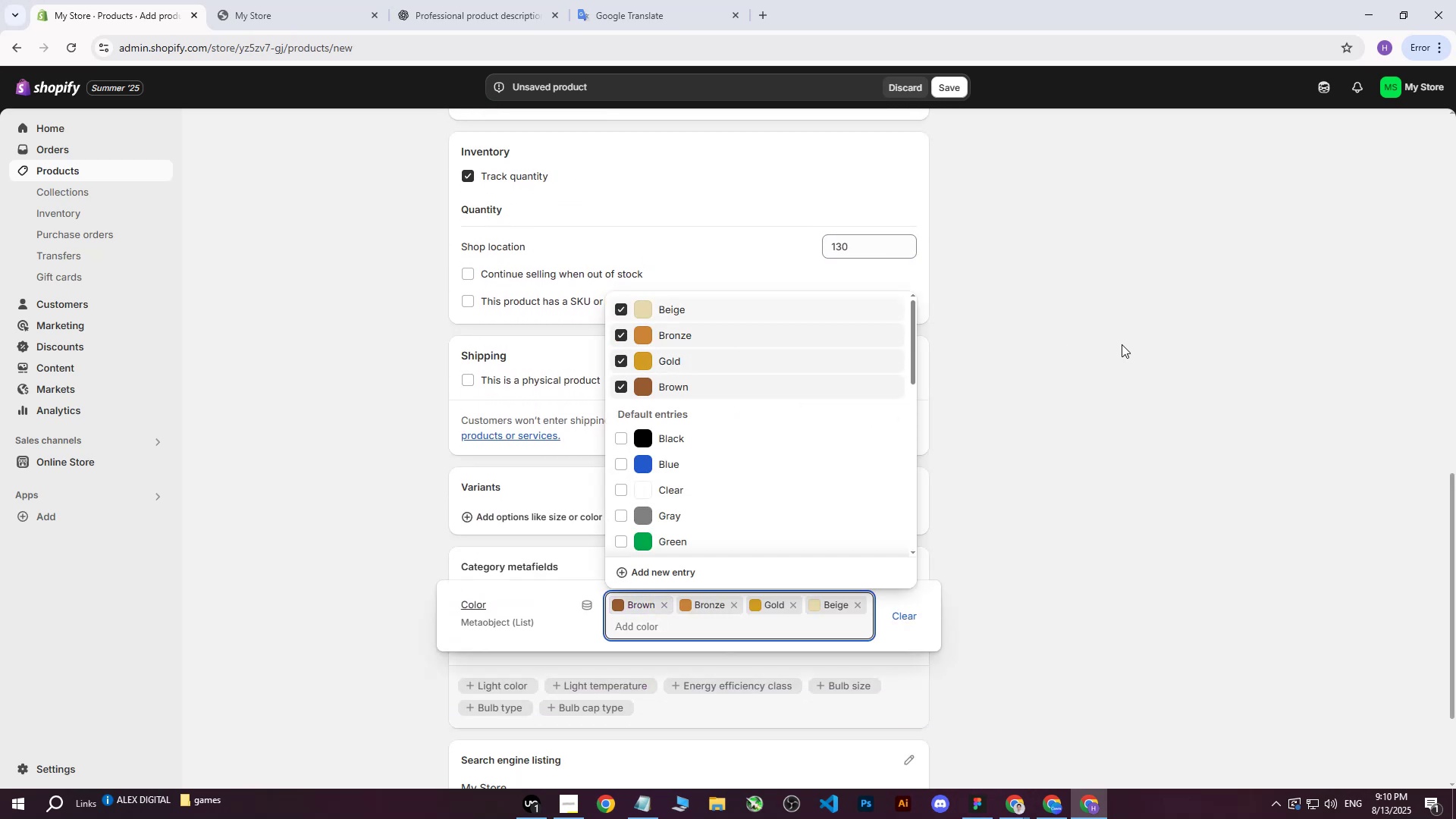 
triple_click([1122, 344])
 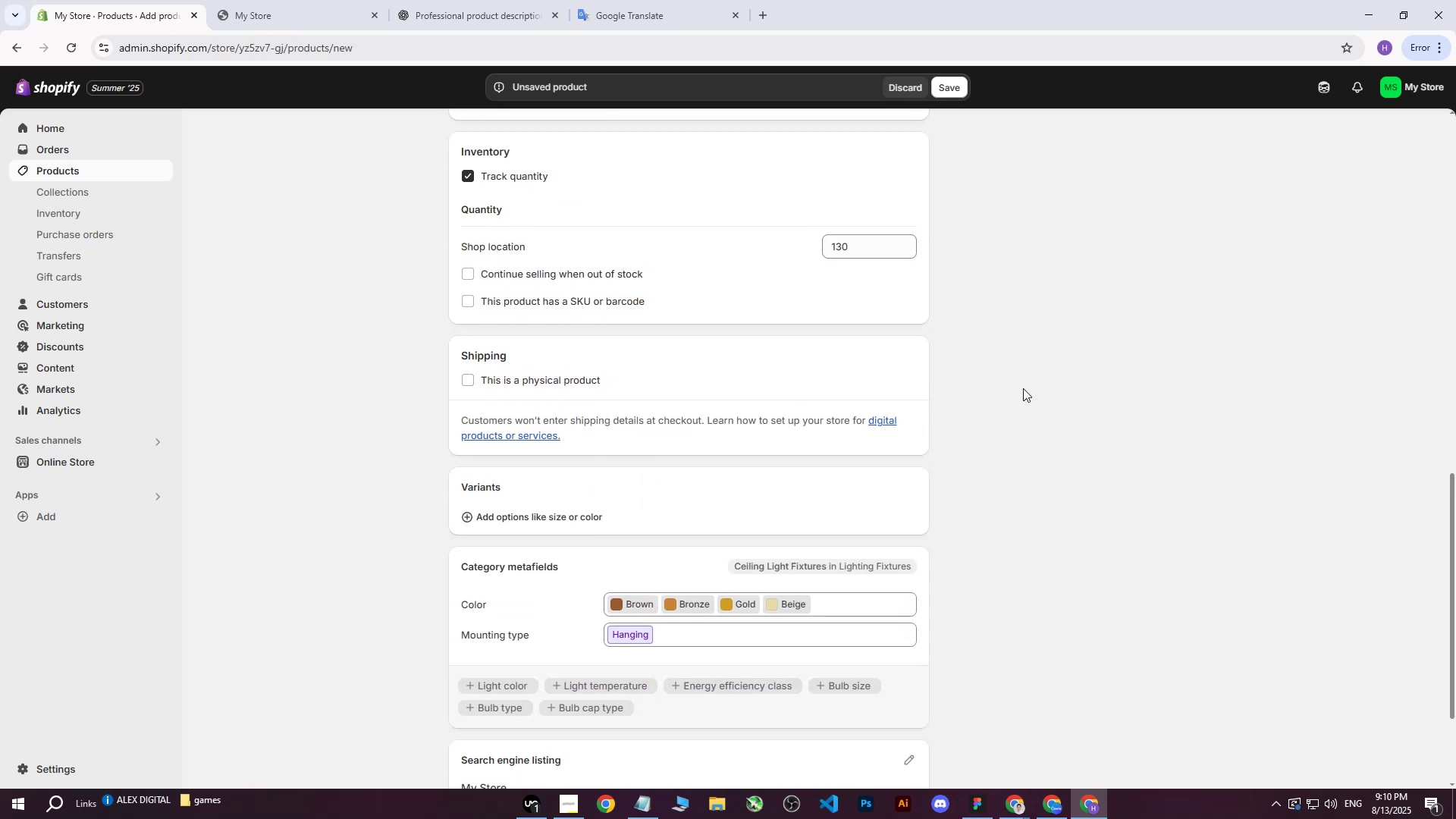 
scroll: coordinate [921, 418], scroll_direction: down, amount: 4.0
 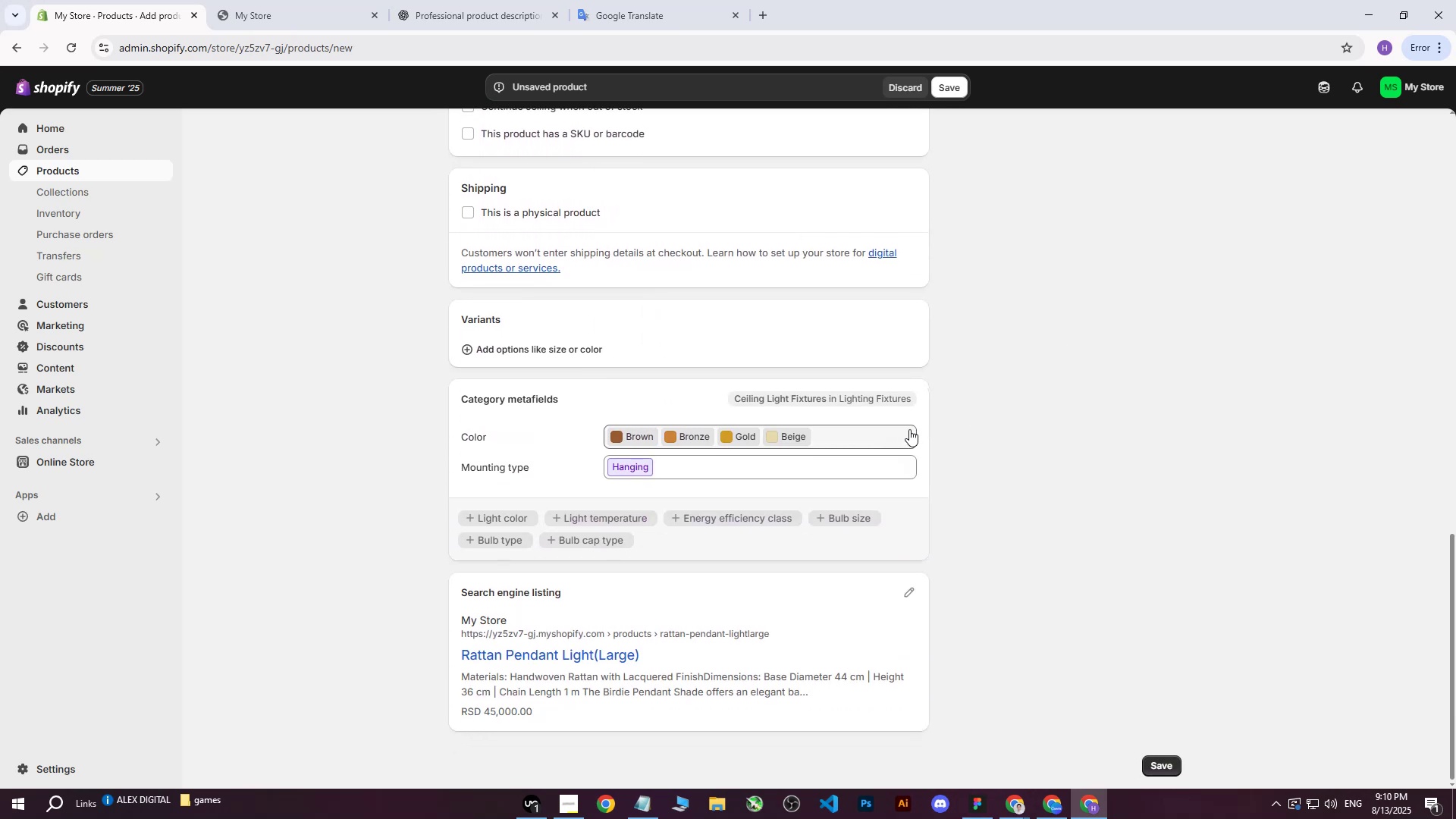 
scroll: coordinate [900, 442], scroll_direction: up, amount: 16.0
 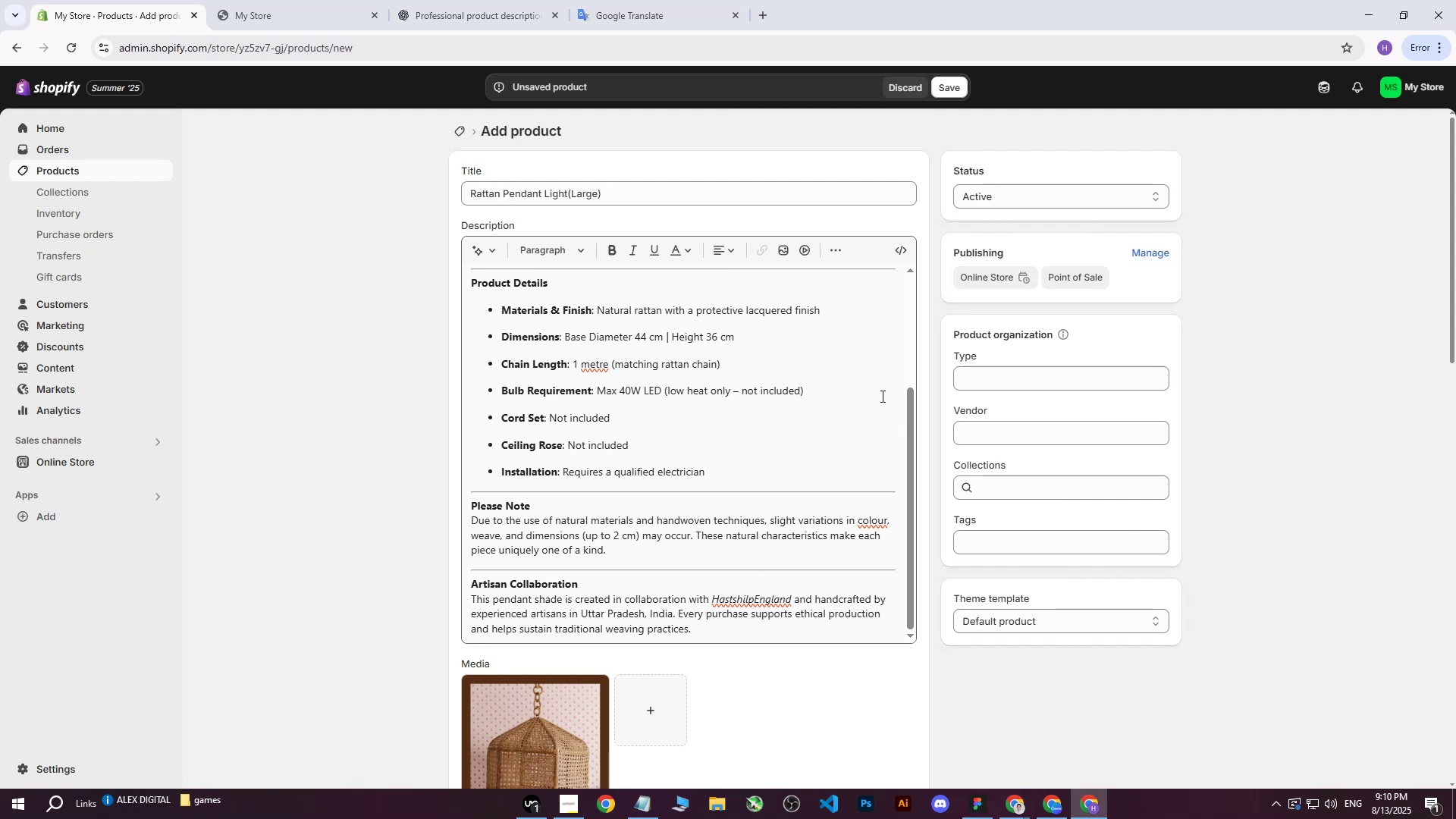 
wait(10.0)
 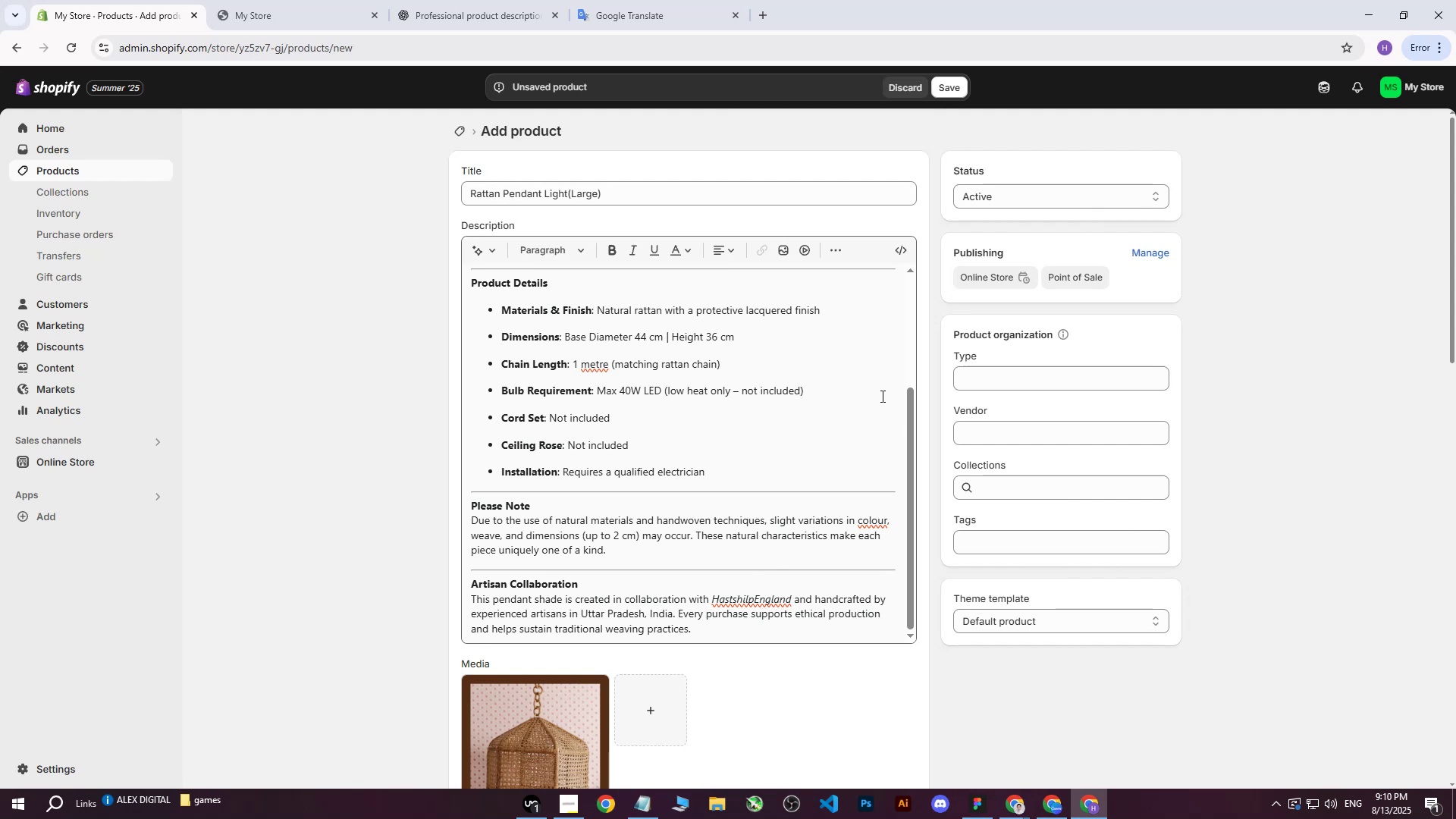 
left_click([303, 0])
 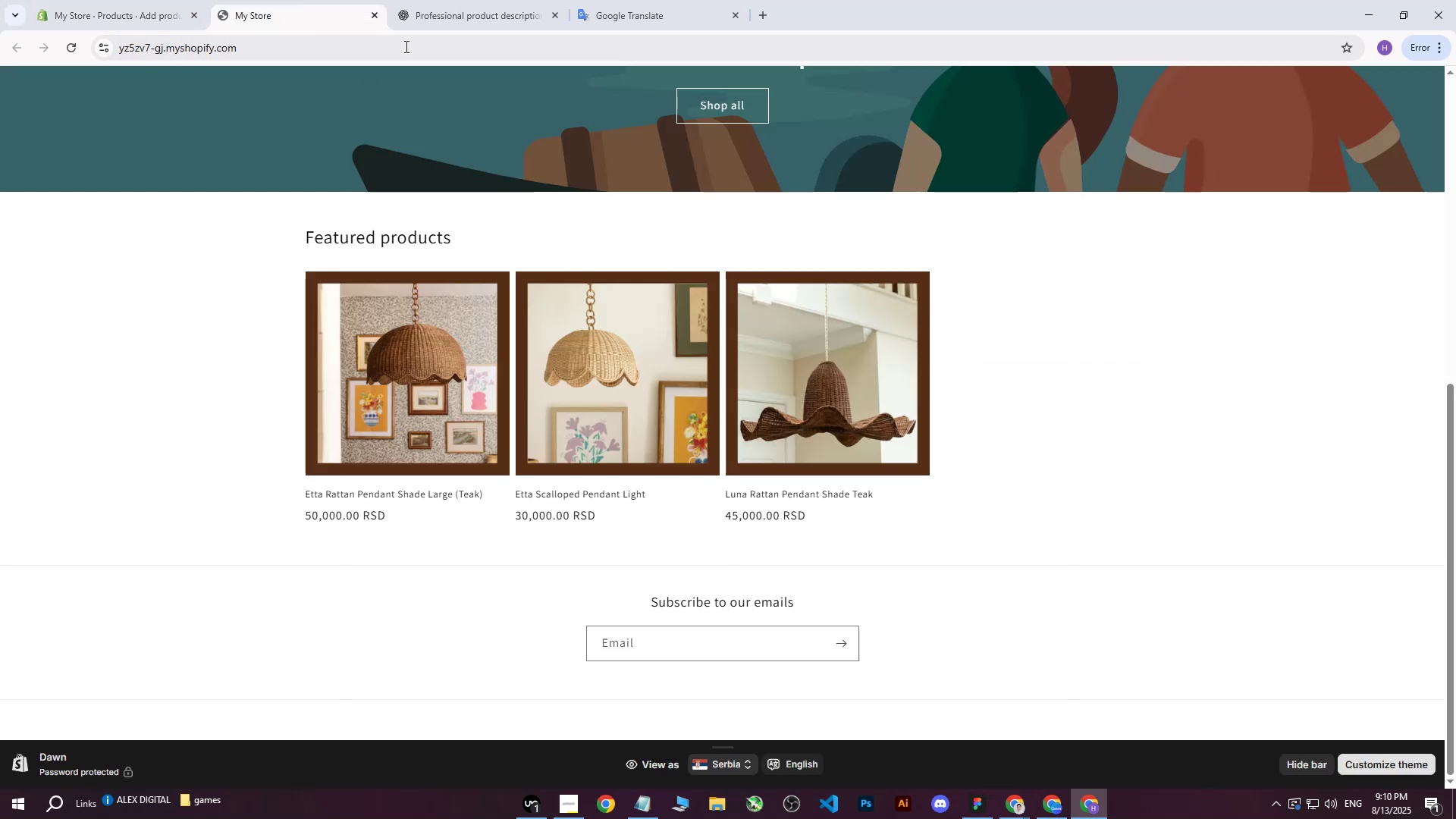 
left_click([452, 0])
 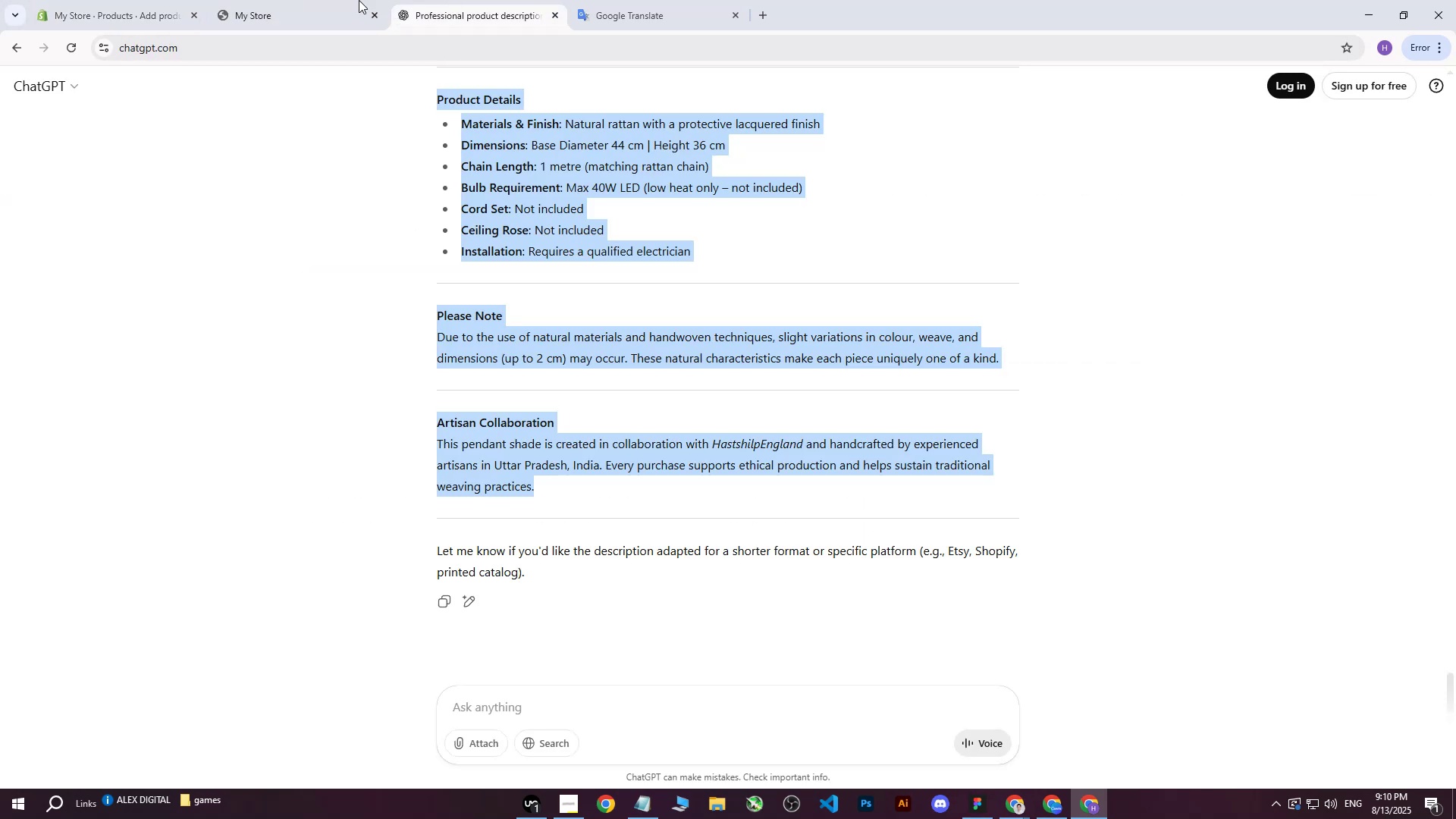 
left_click([127, 0])
 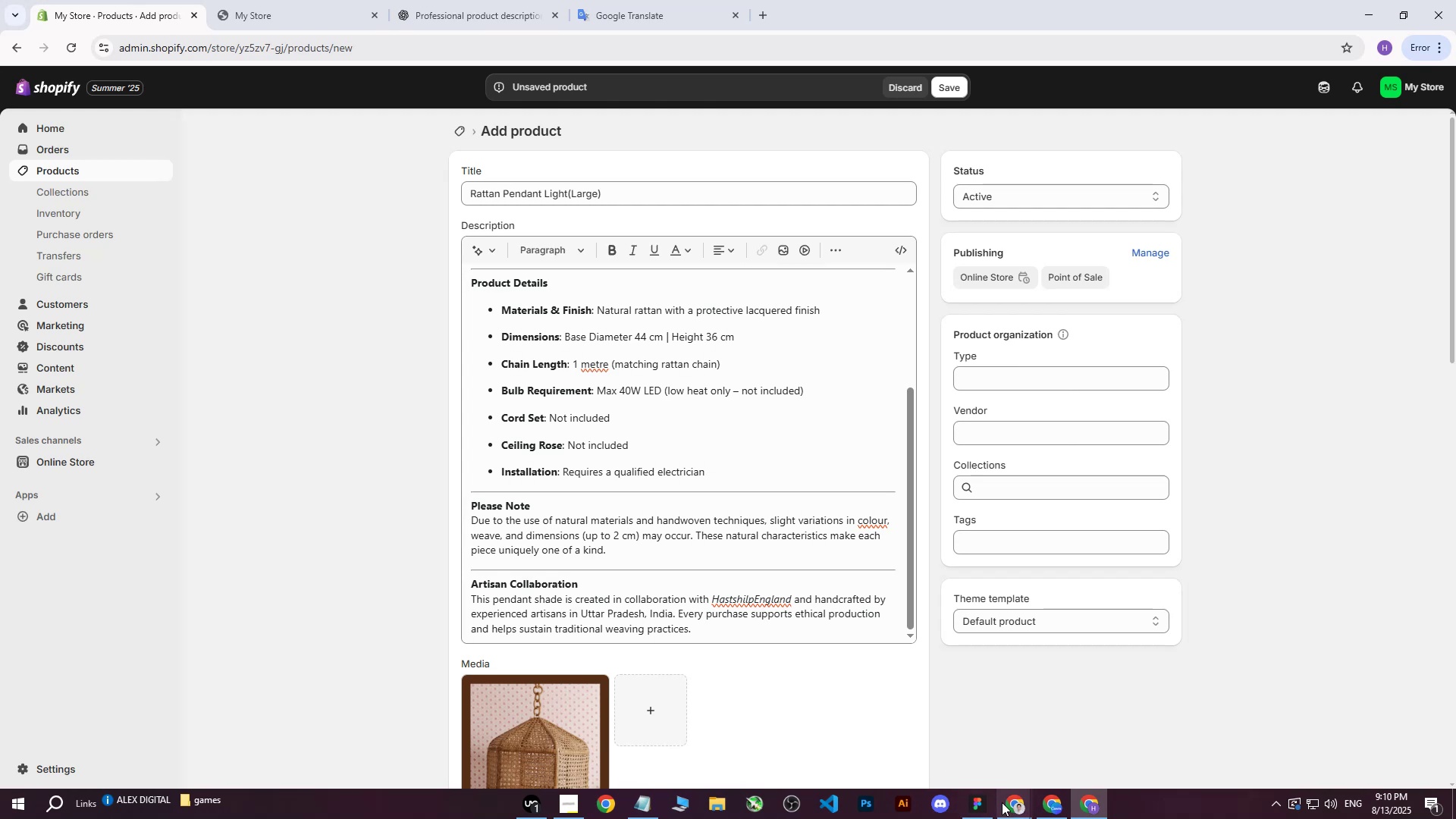 
double_click([943, 749])
 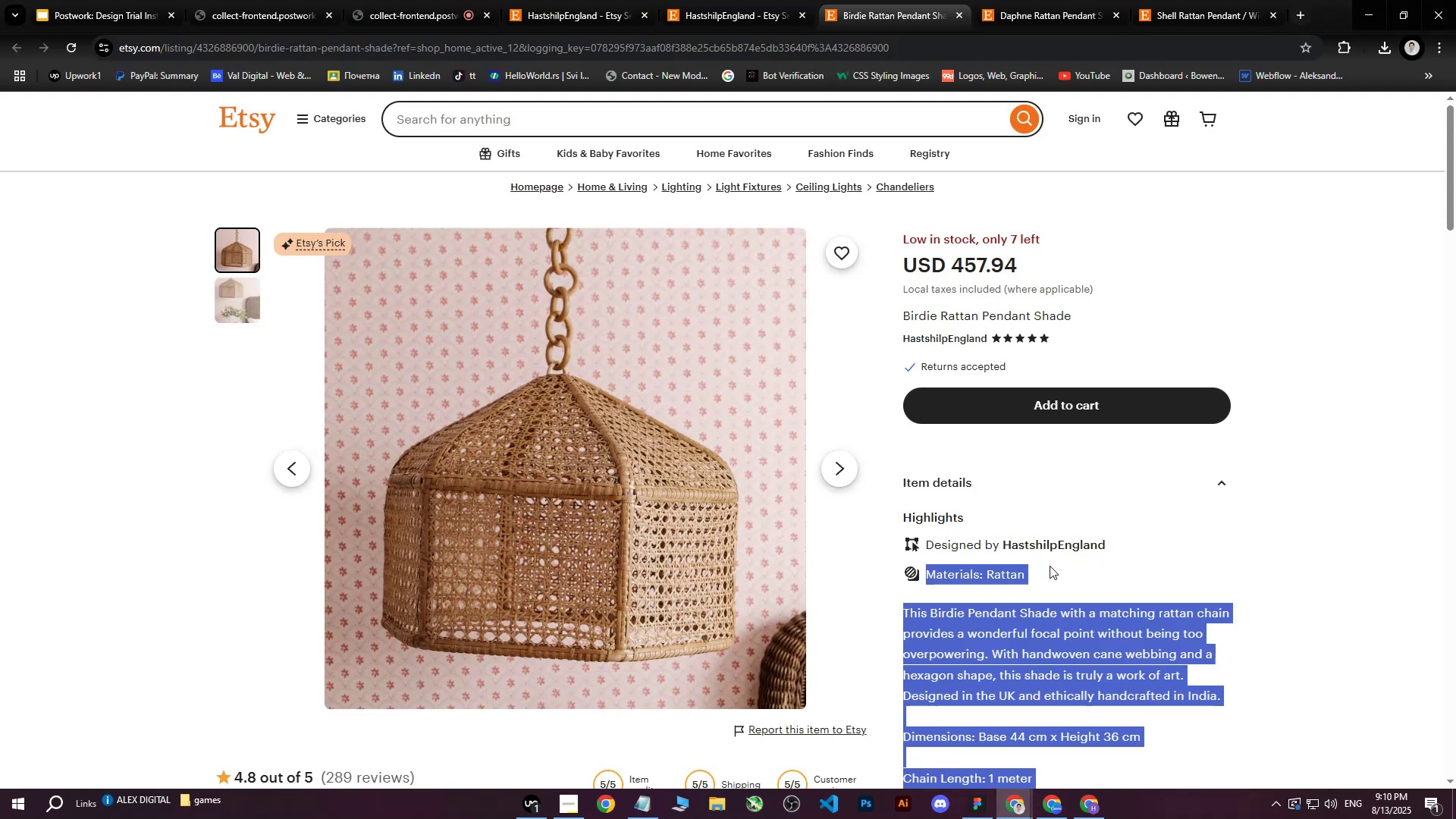 
left_click([1049, 591])
 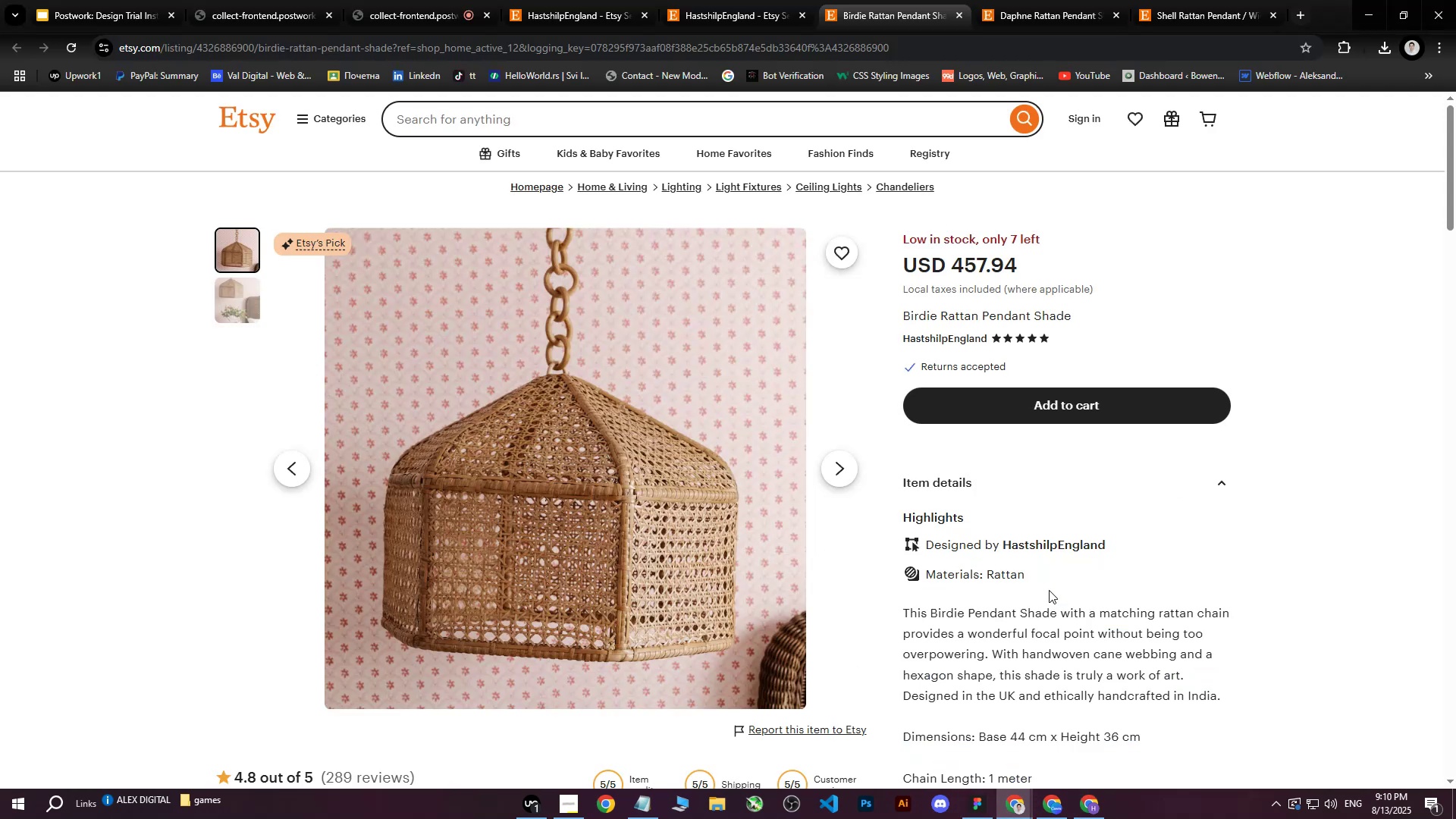 
scroll: coordinate [1049, 589], scroll_direction: down, amount: 1.0
 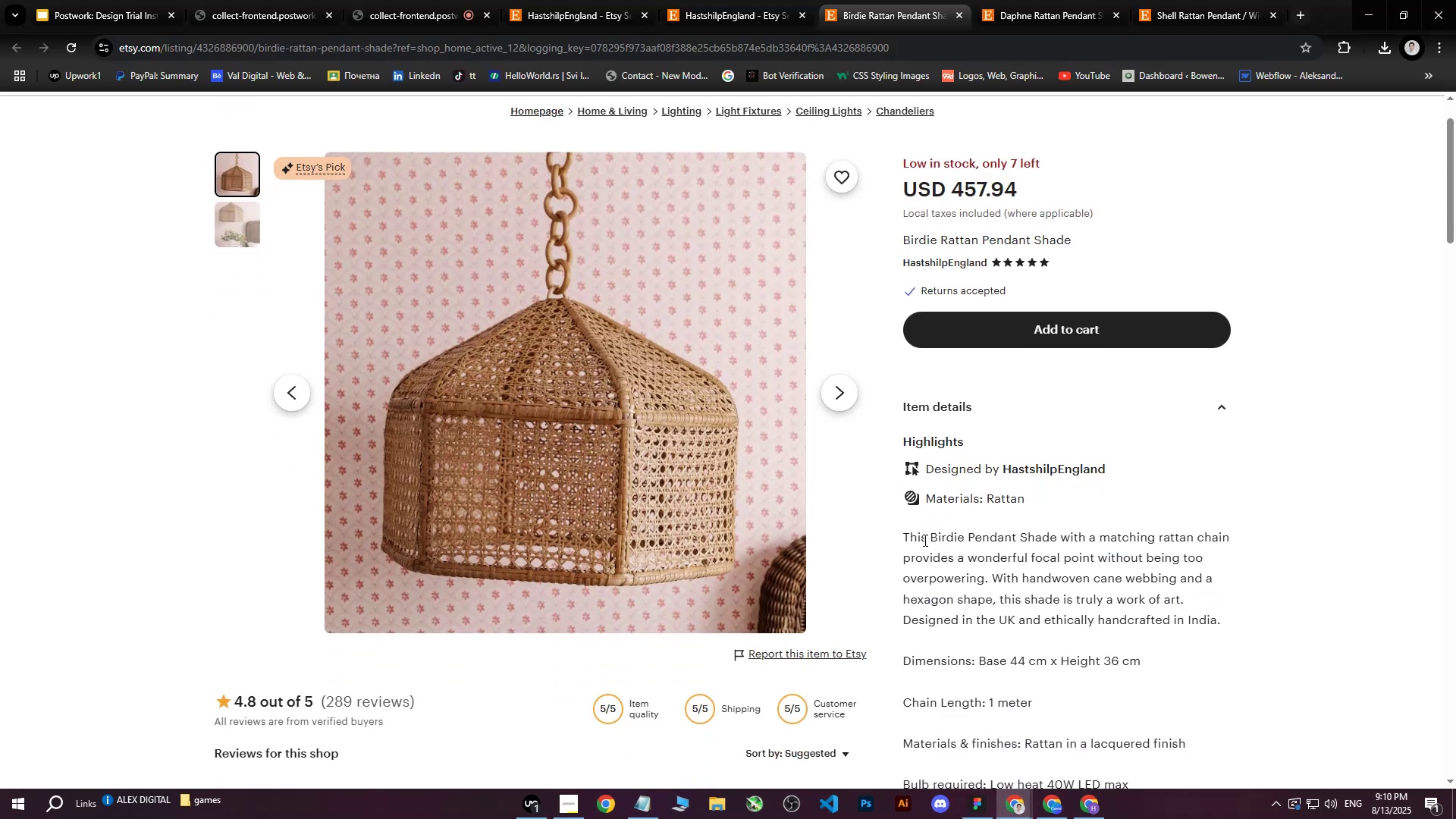 
scroll: coordinate [946, 315], scroll_direction: up, amount: 1.0
 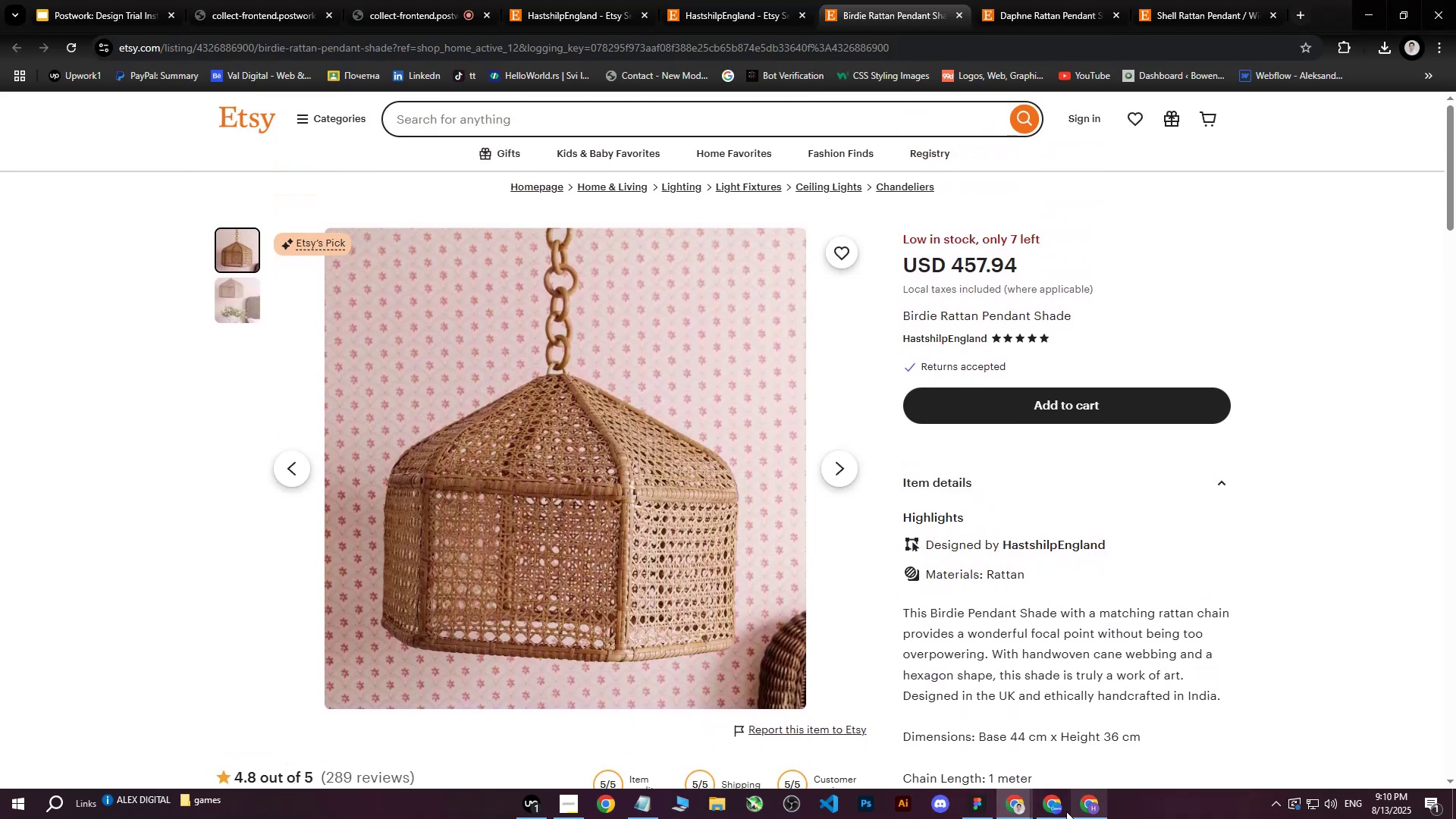 
left_click([1087, 805])
 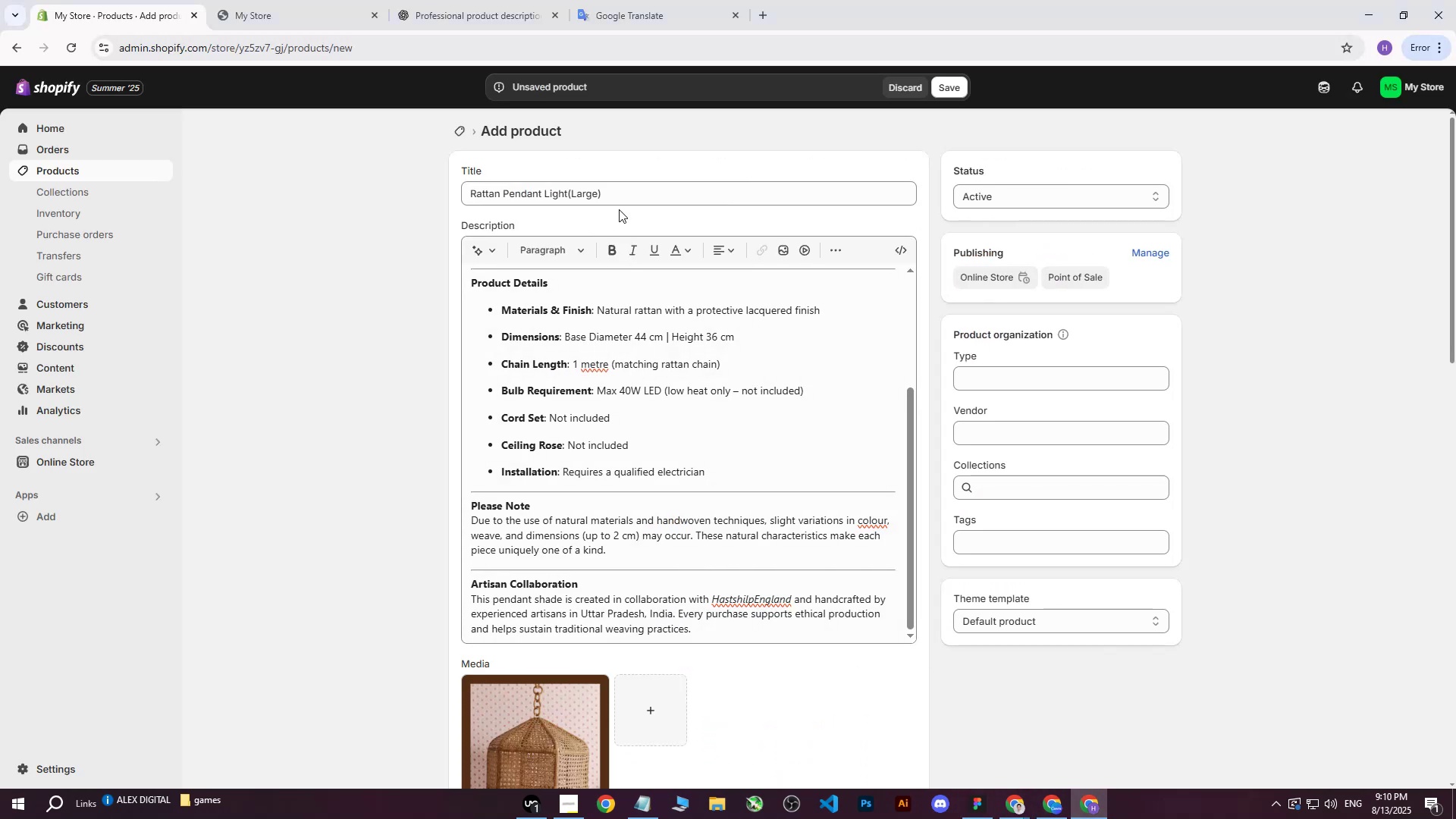 
left_click_drag(start_coordinate=[624, 199], to_coordinate=[435, 187])
 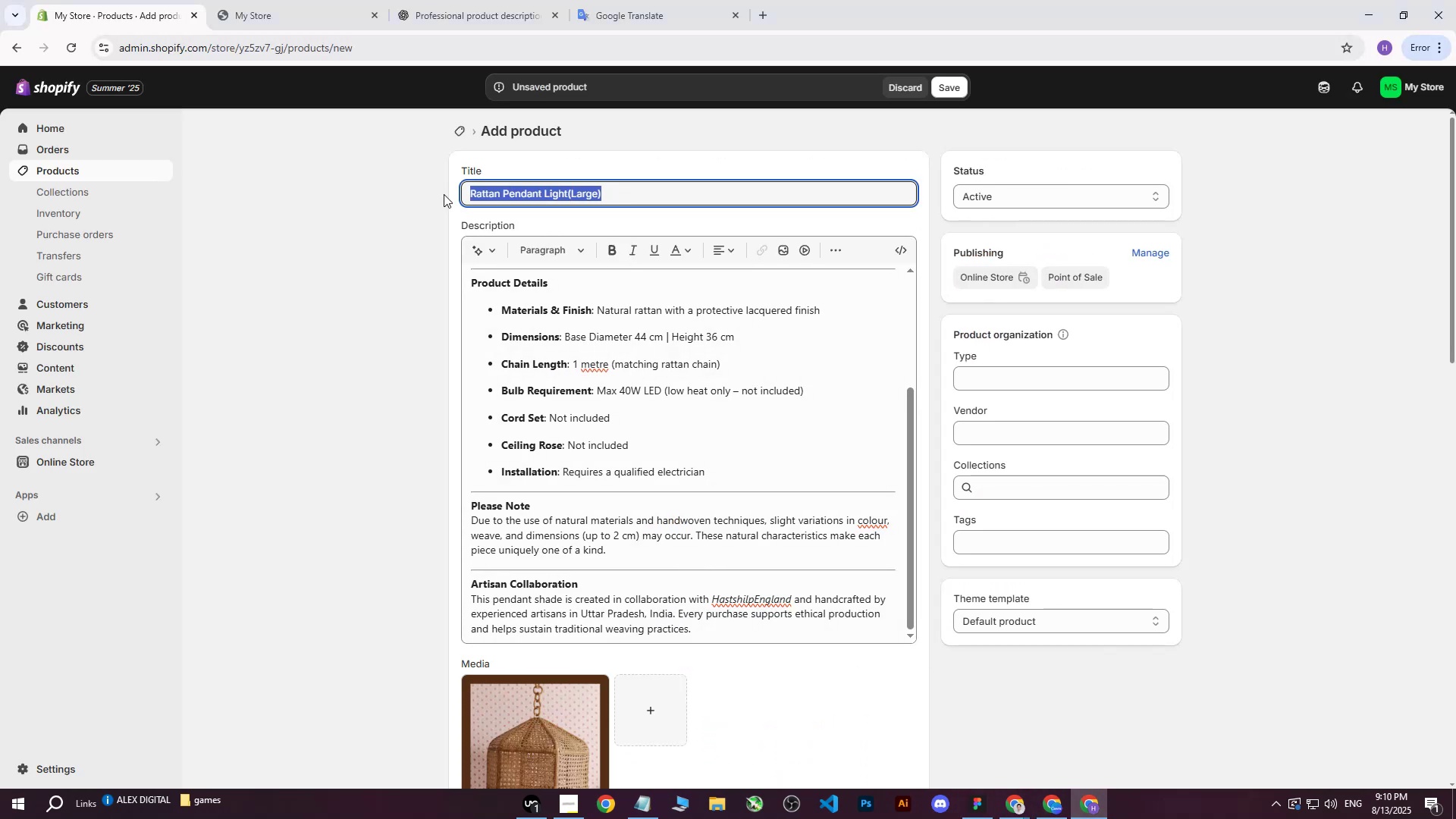 
key(Control+ControlLeft)
 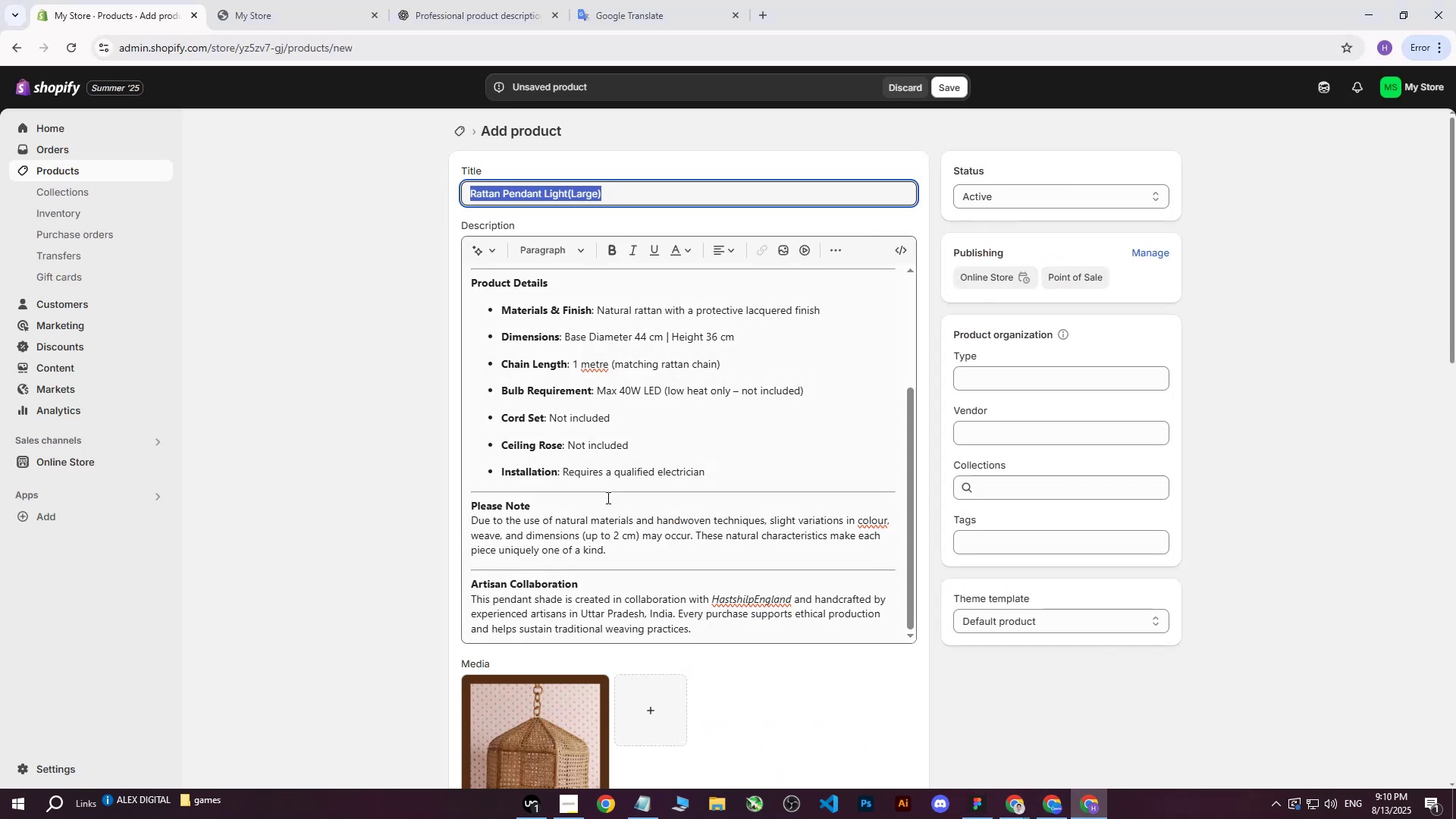 
key(Control+C)
 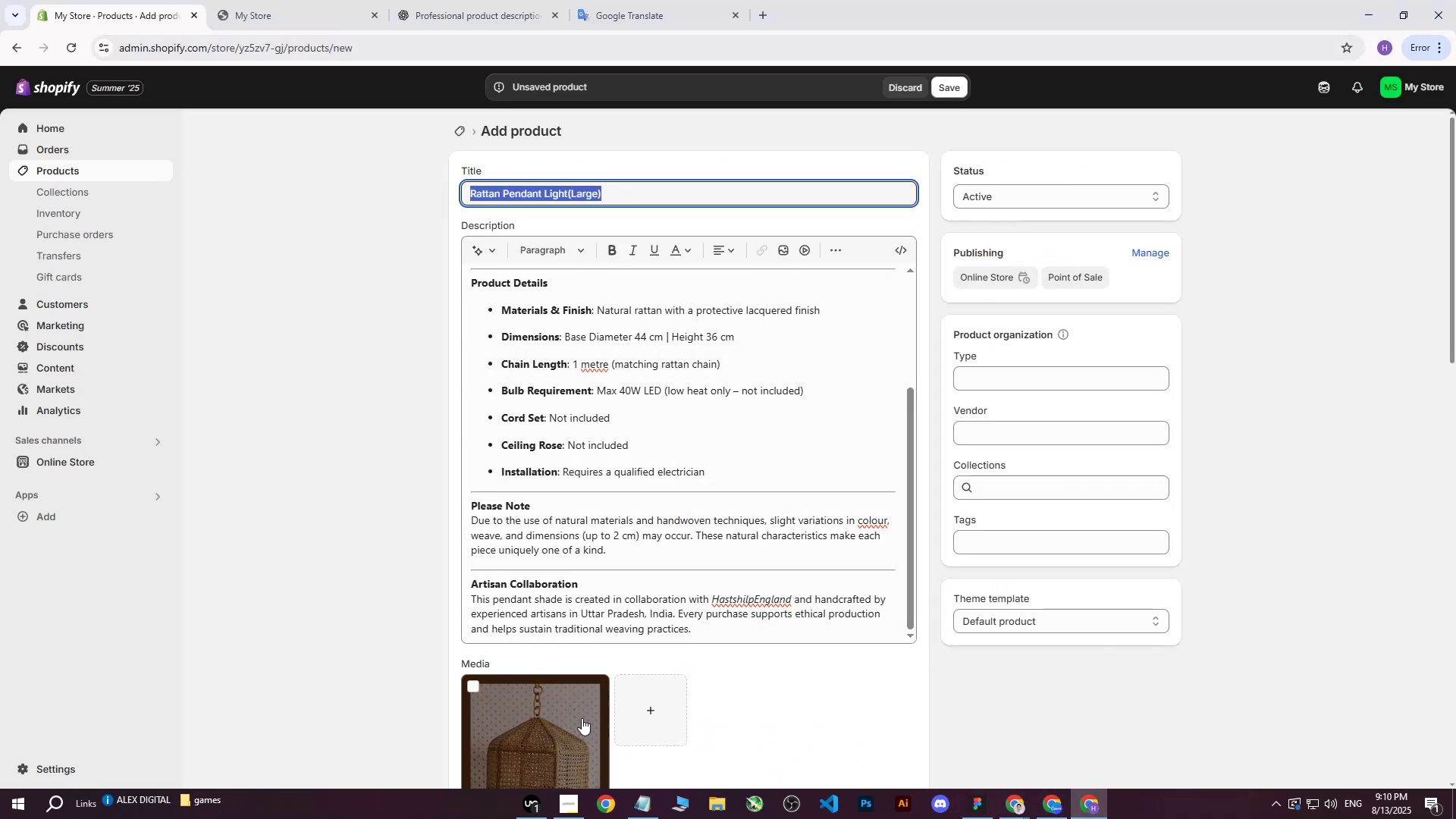 
left_click([580, 718])
 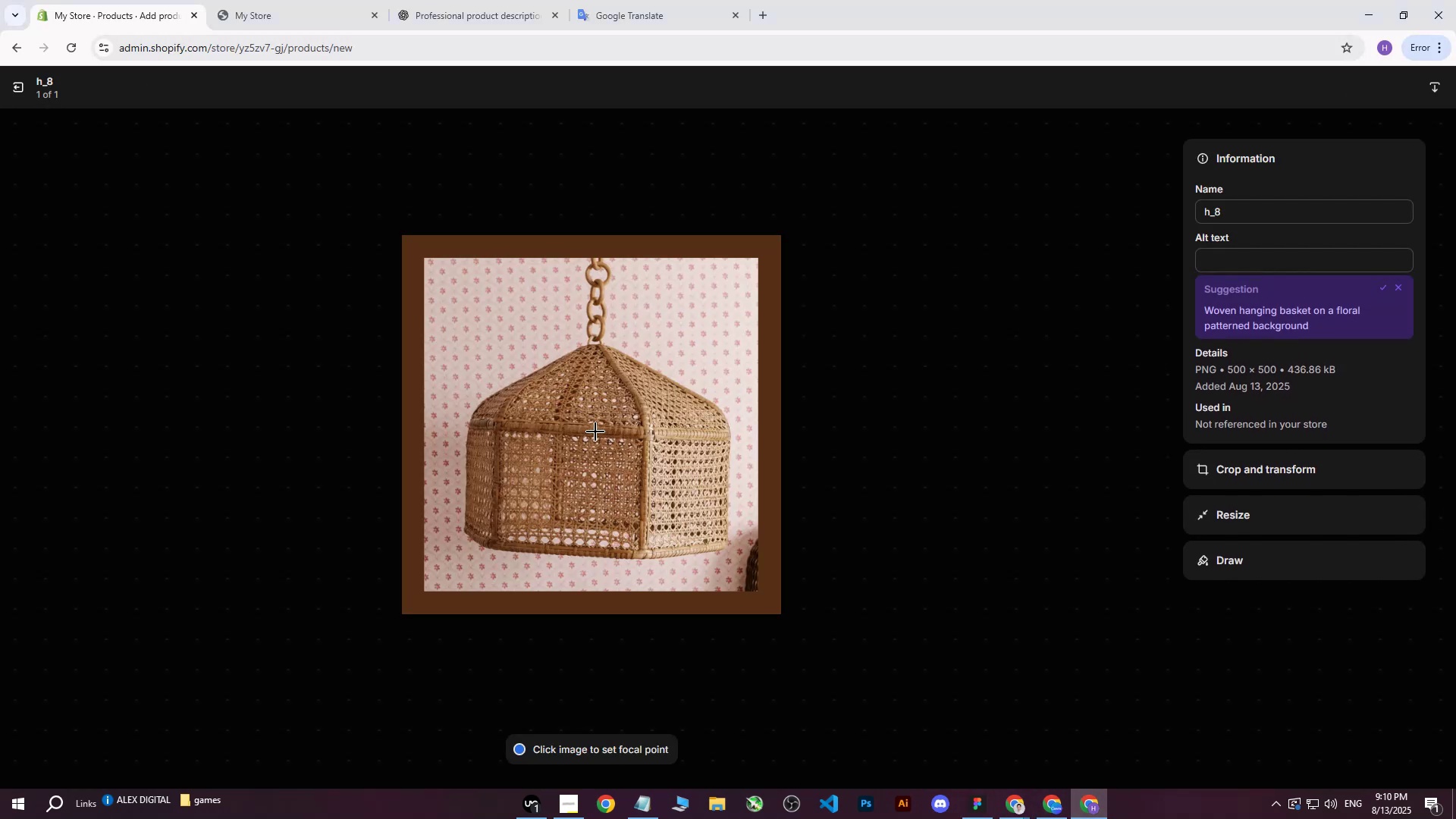 
left_click([590, 431])
 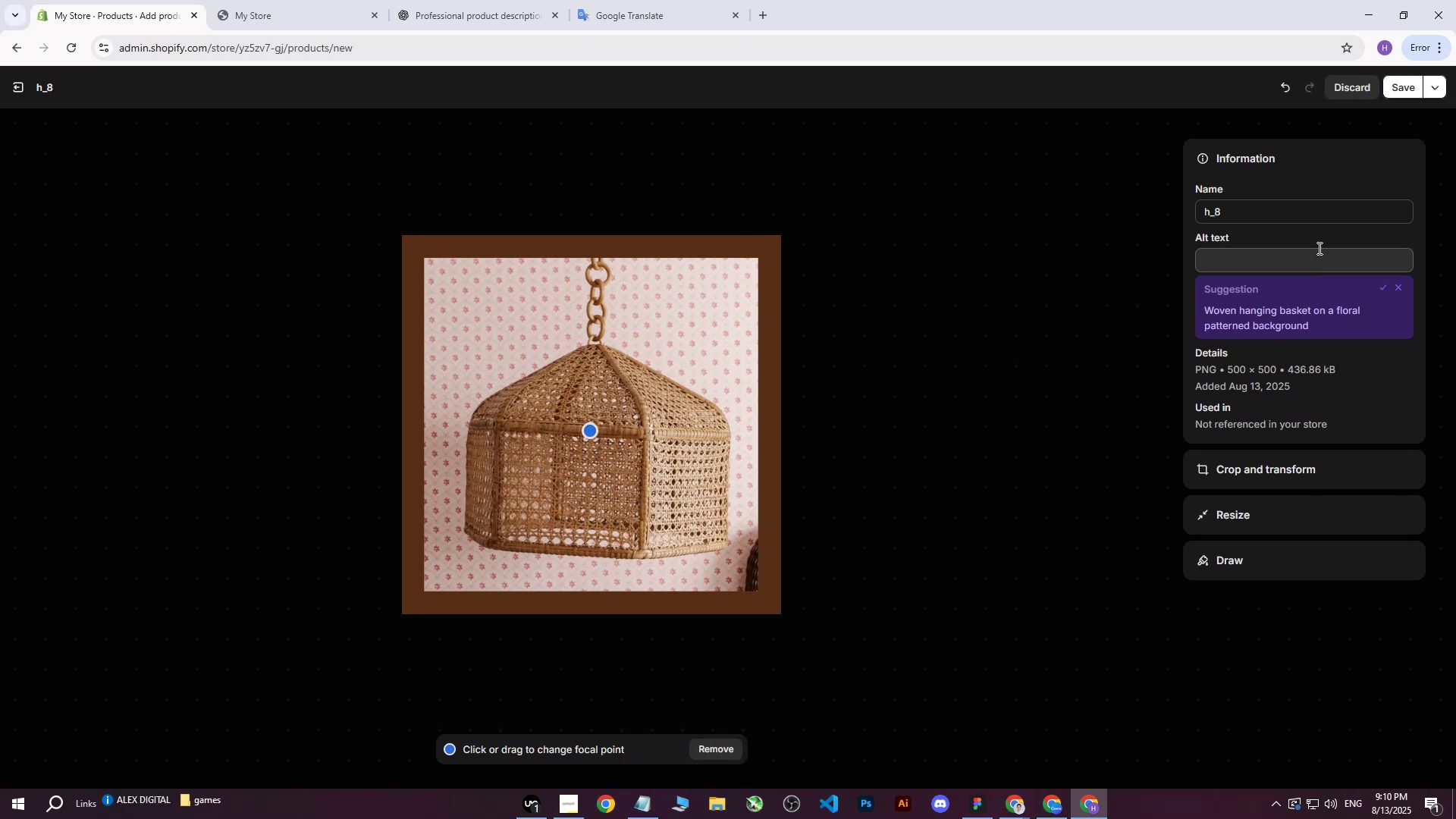 
left_click([1285, 257])
 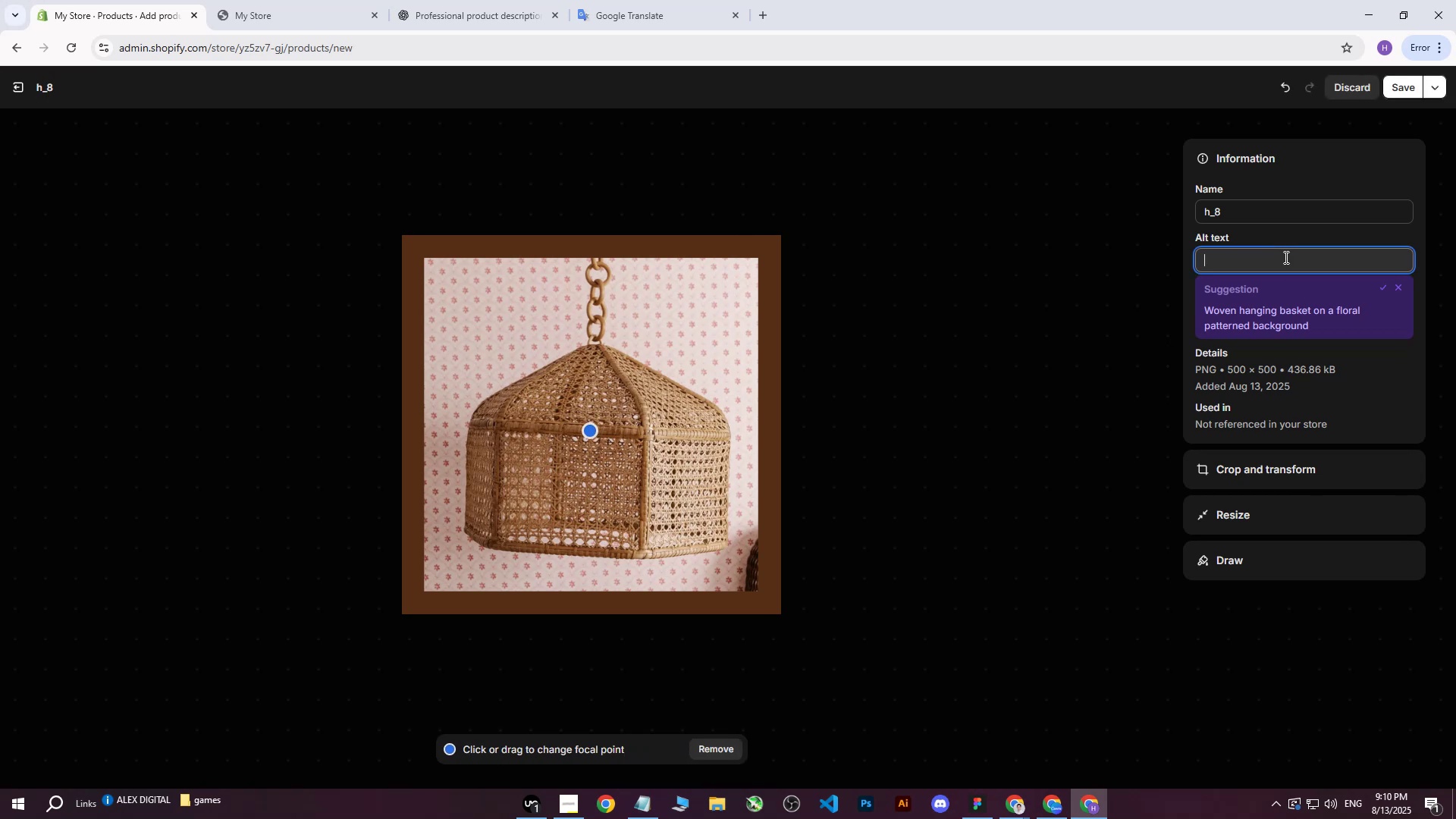 
key(Control+ControlLeft)
 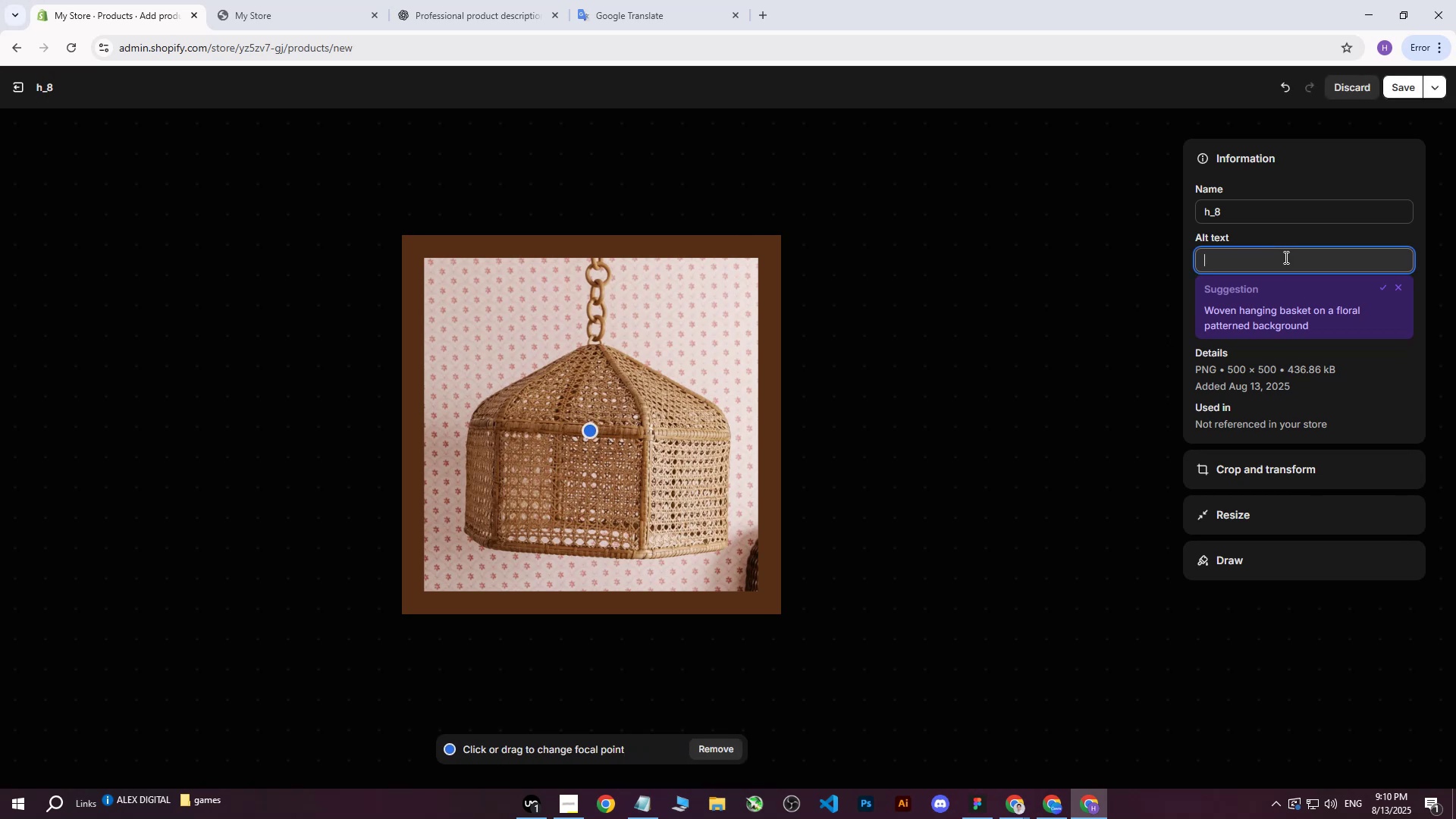 
key(Control+V)
 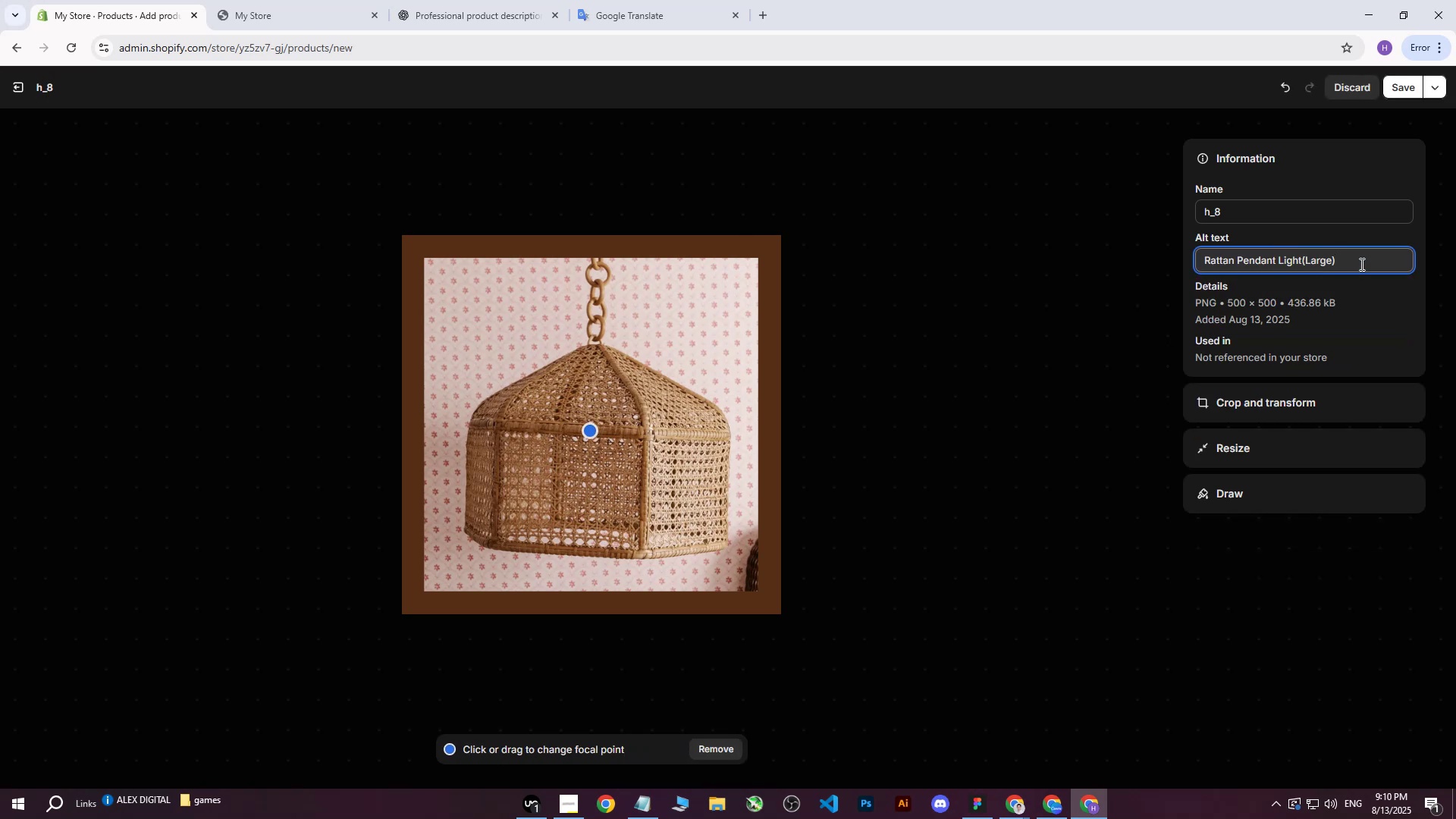 
type( in front of light brow wallpapers)
key(Backspace)
type(.)
 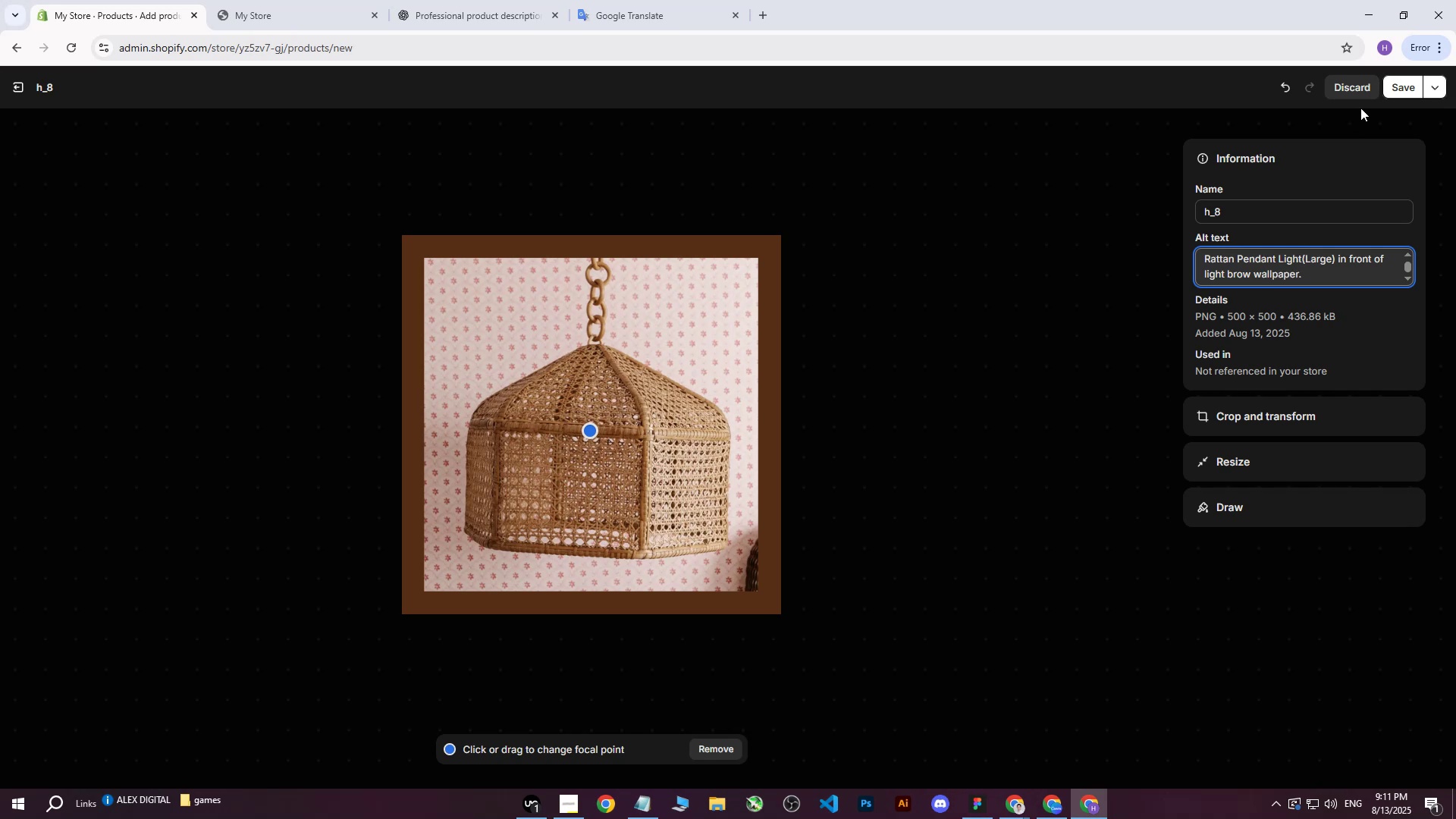 
left_click([1392, 92])
 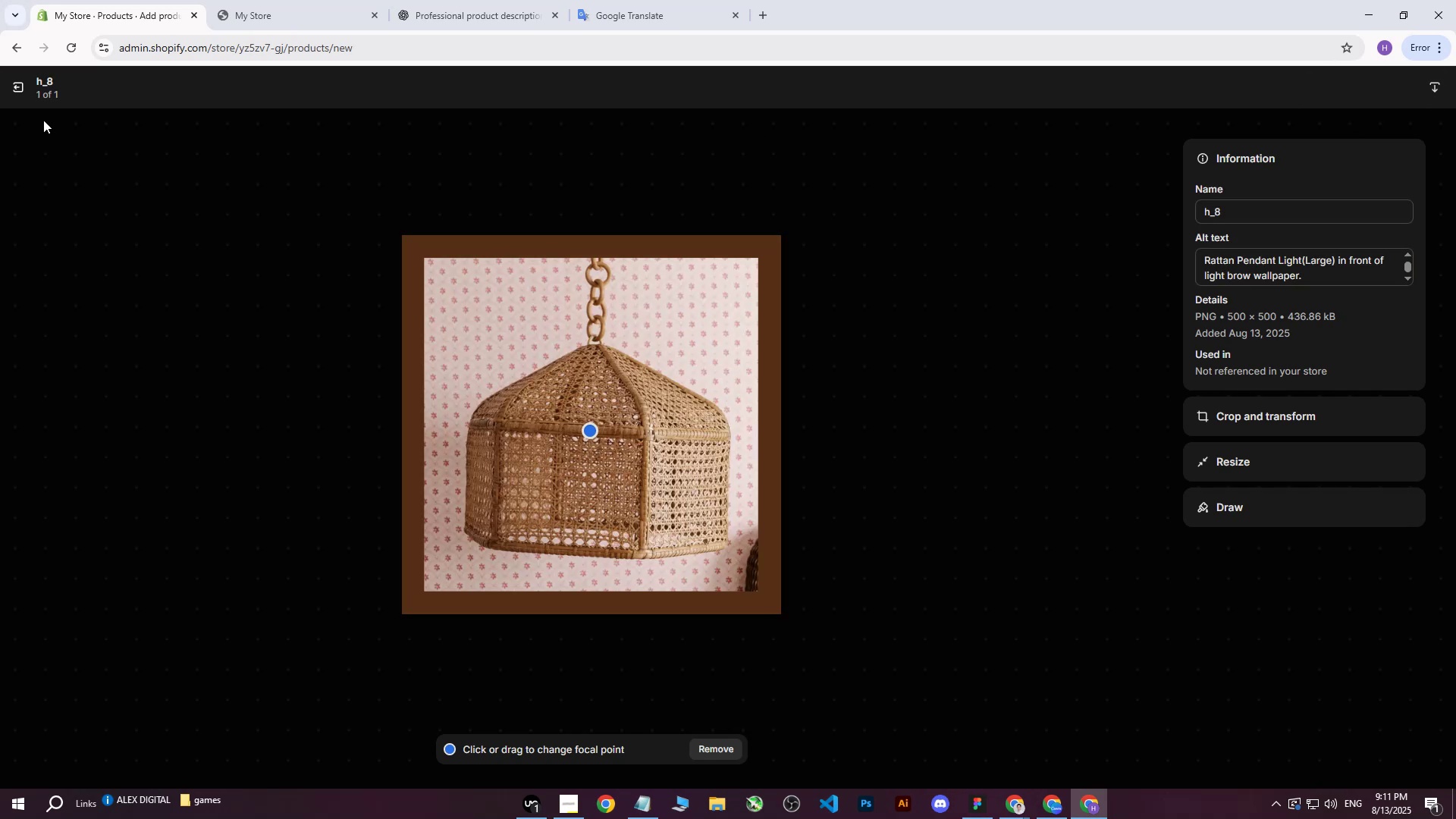 
left_click([25, 97])
 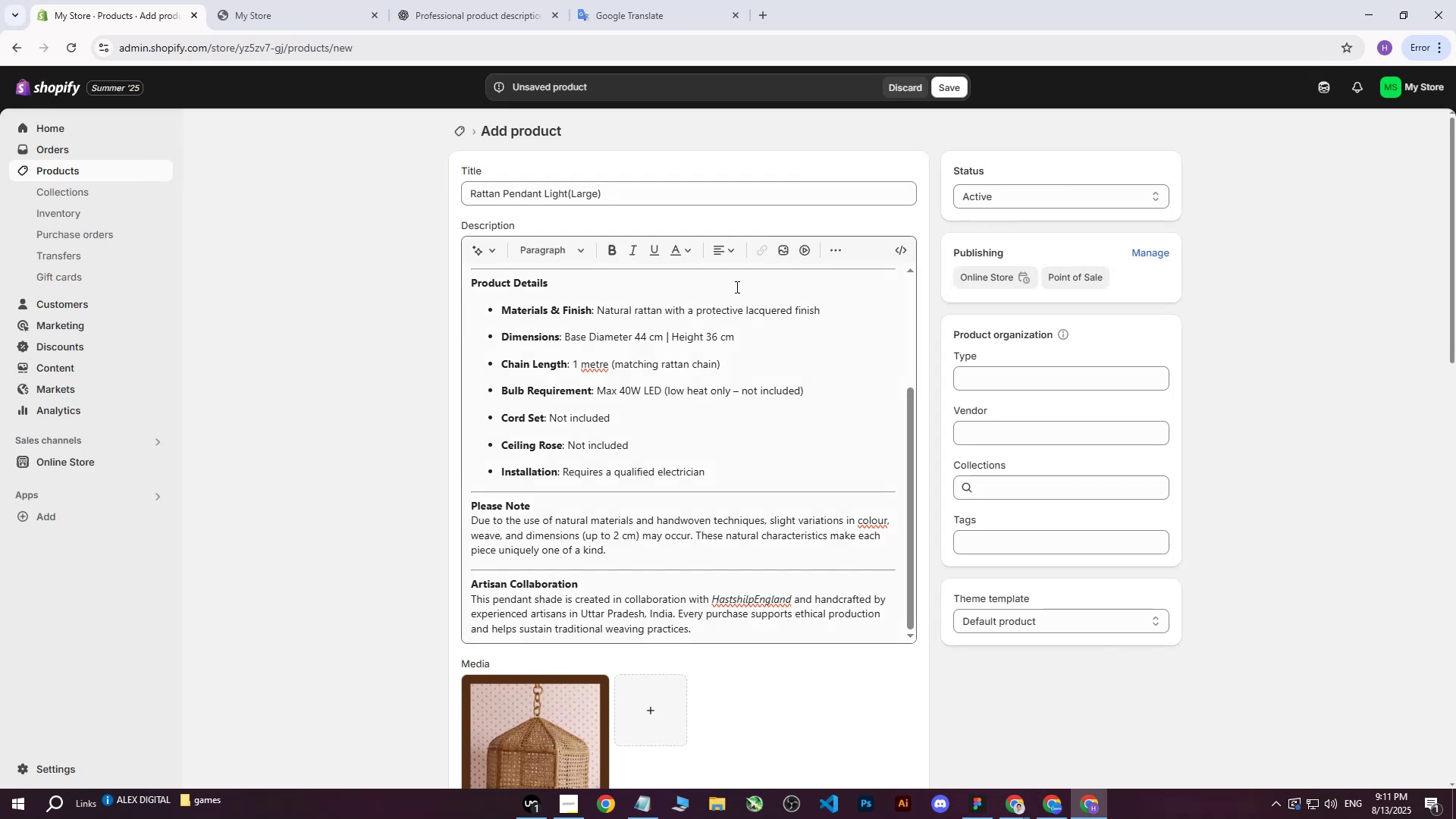 
scroll: coordinate [722, 417], scroll_direction: down, amount: 2.0
 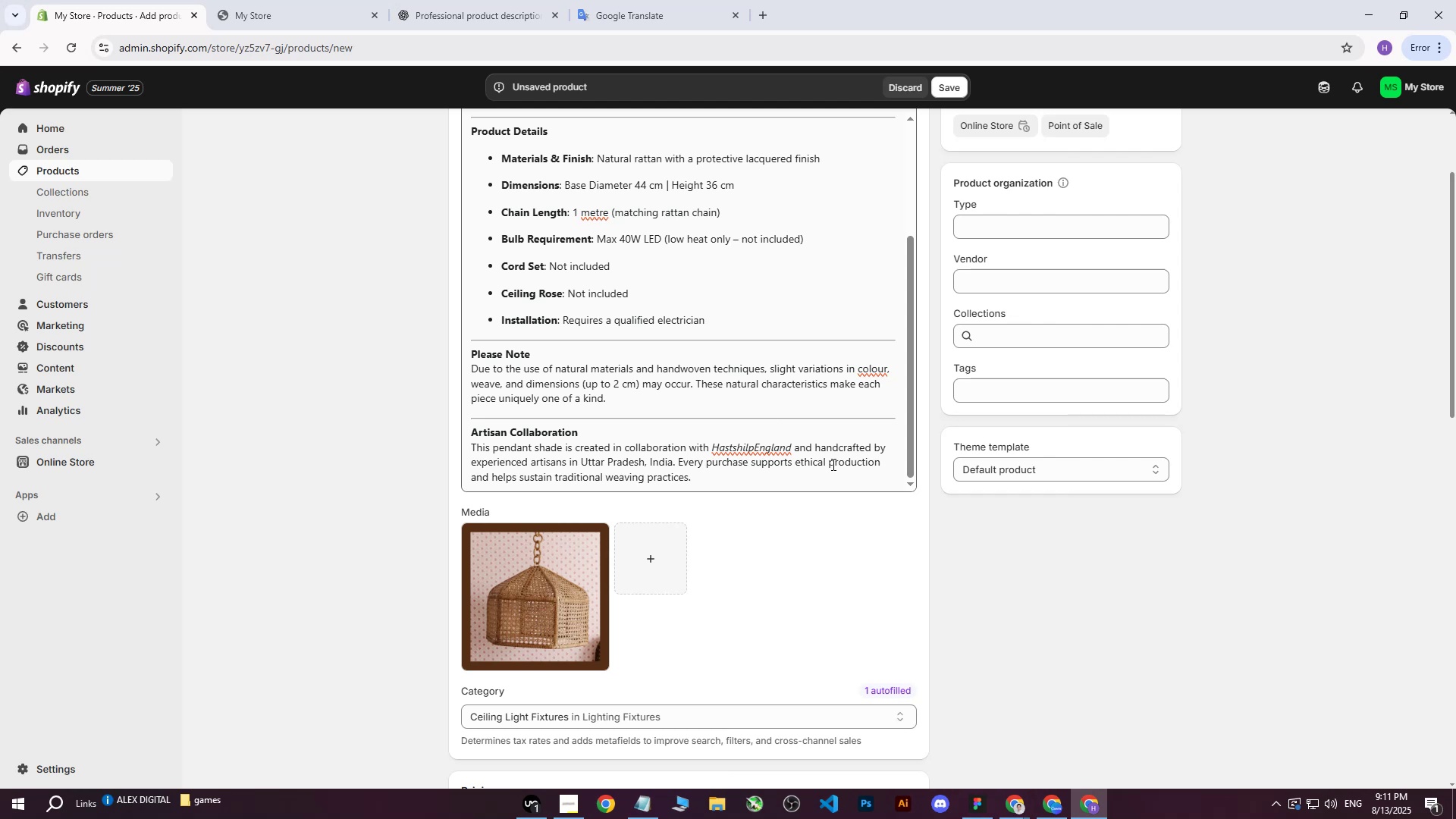 
left_click([1014, 400])
 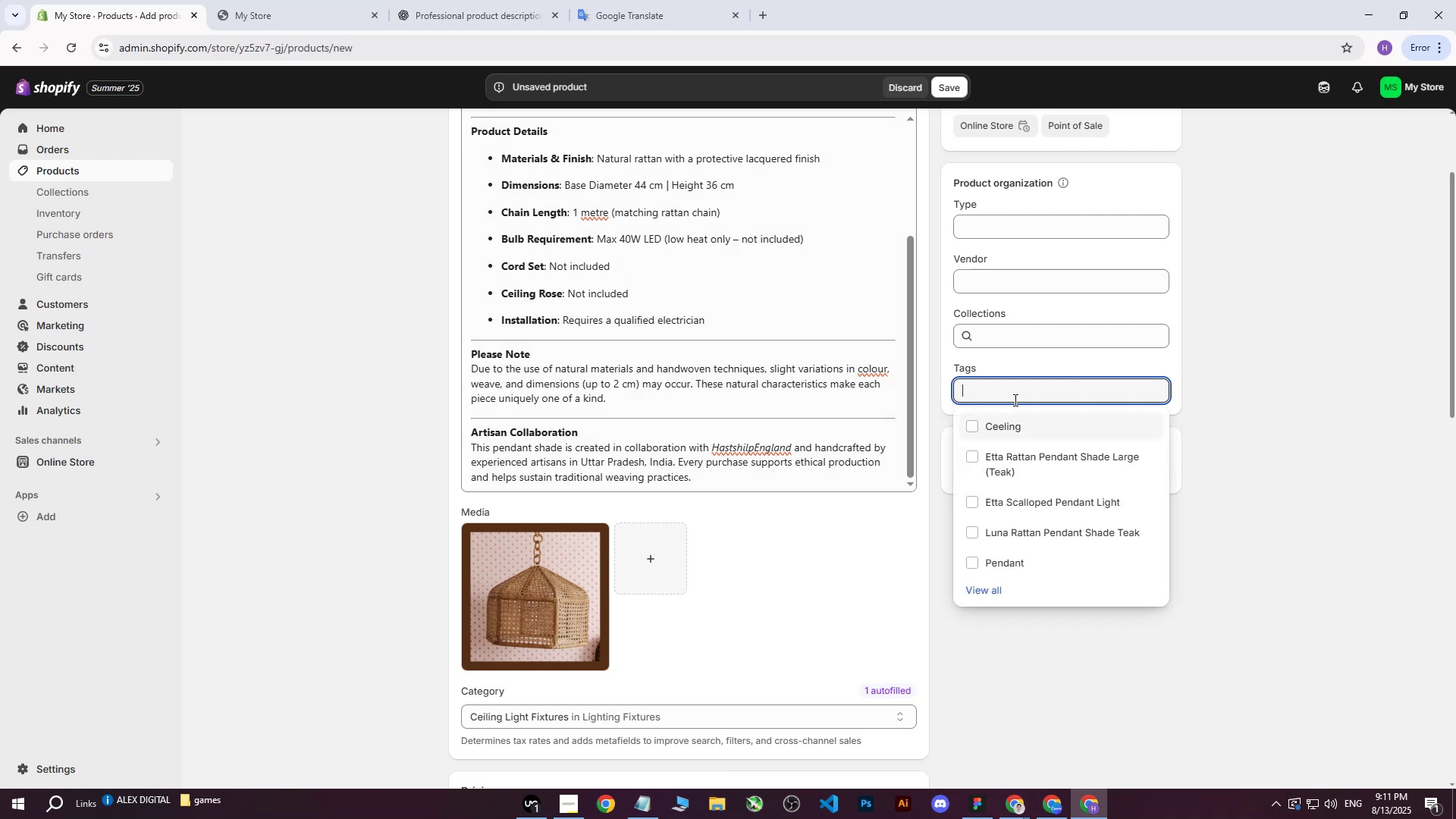 
key(Control+ControlLeft)
 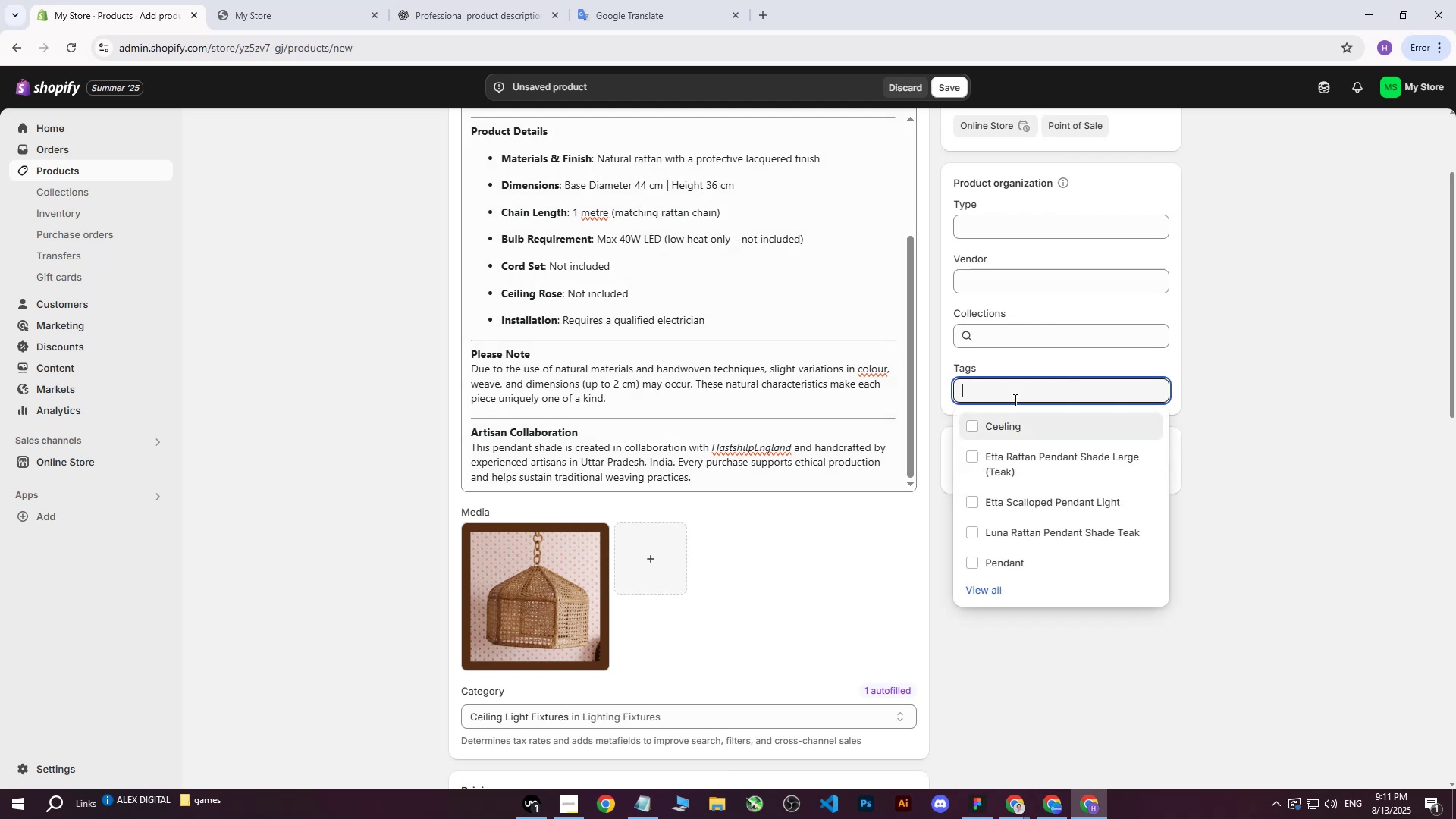 
key(Control+V)
 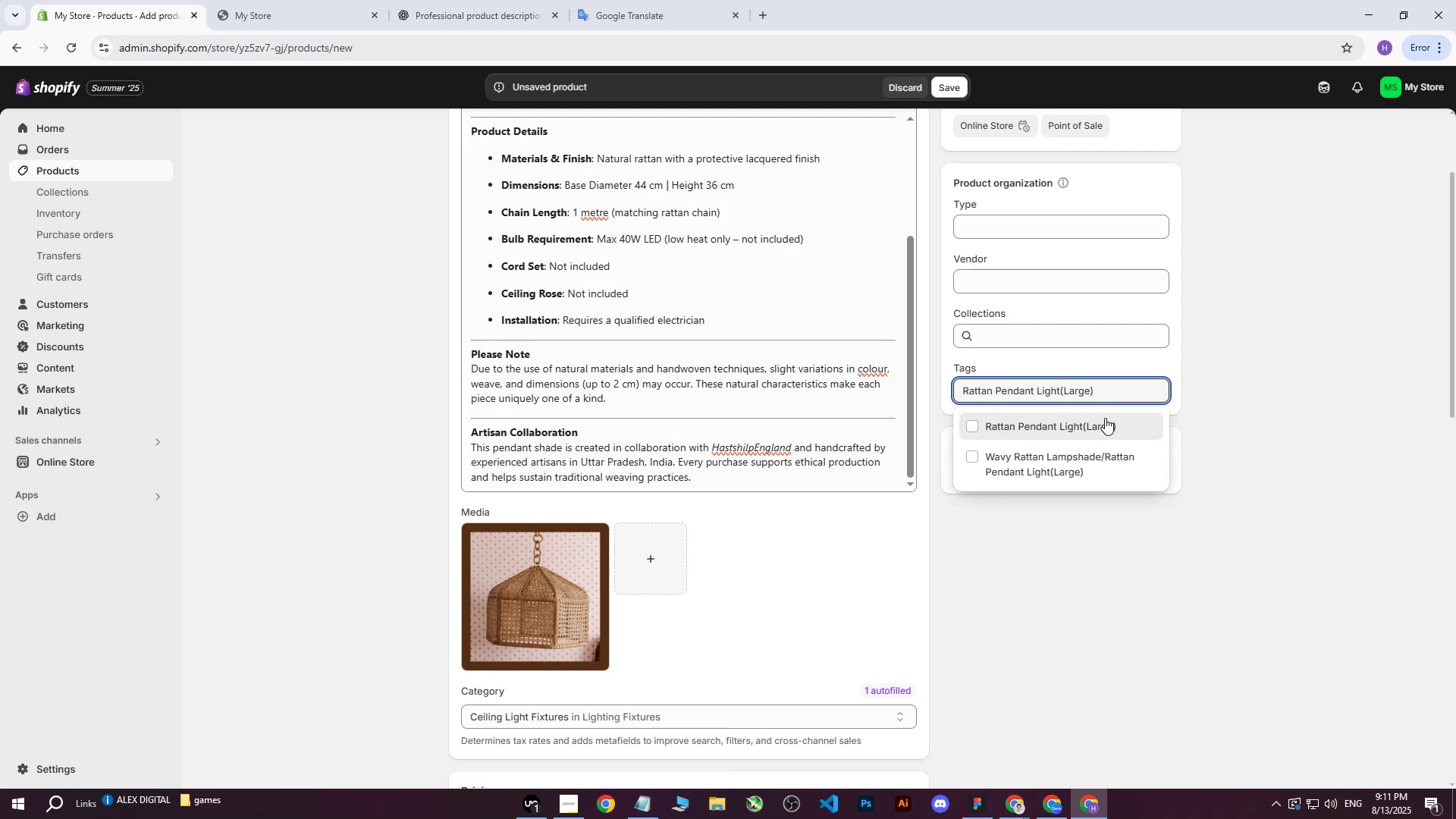 
left_click_drag(start_coordinate=[1112, 393], to_coordinate=[891, 383])
 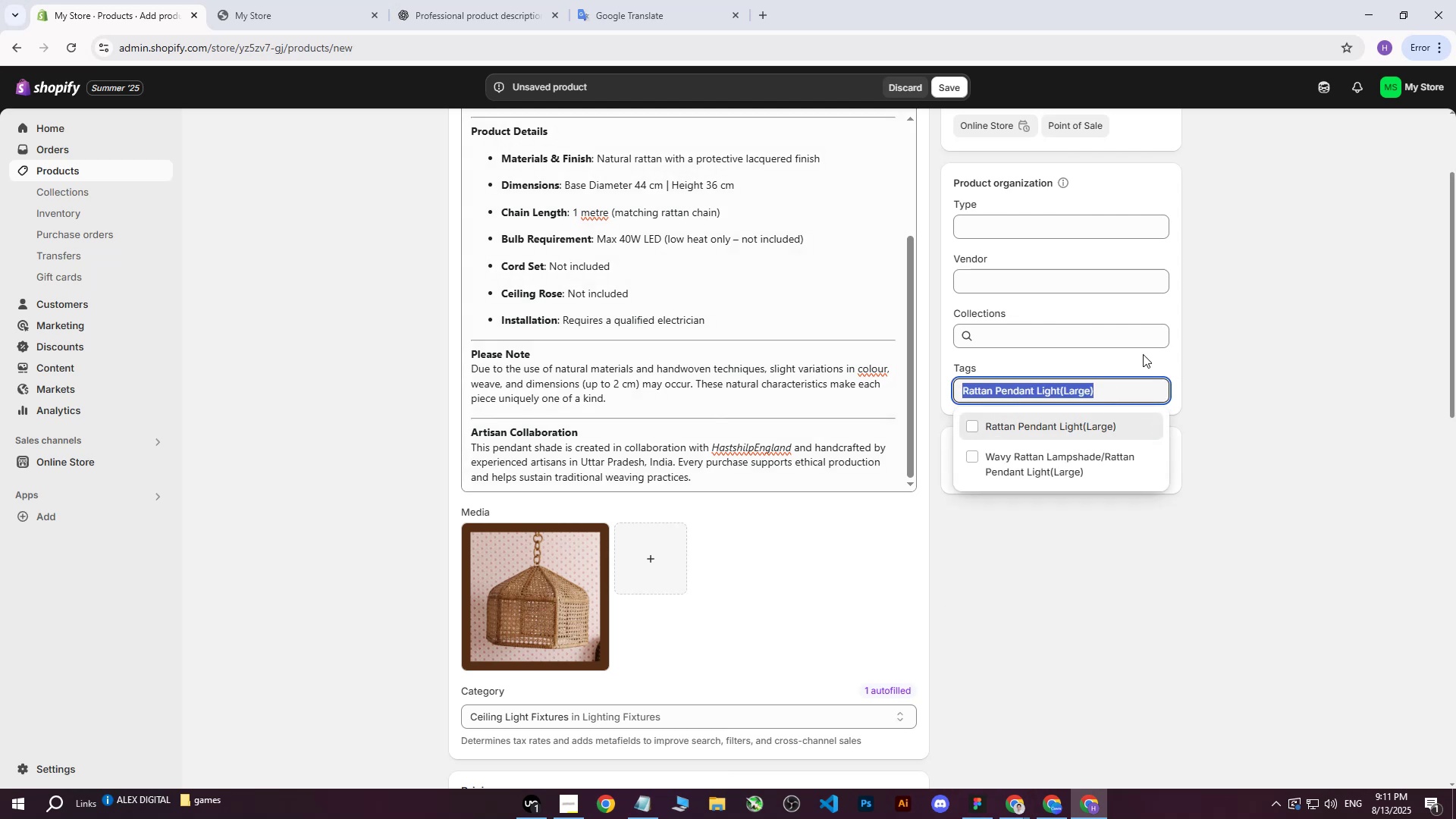 
scroll: coordinate [1175, 332], scroll_direction: up, amount: 5.0
 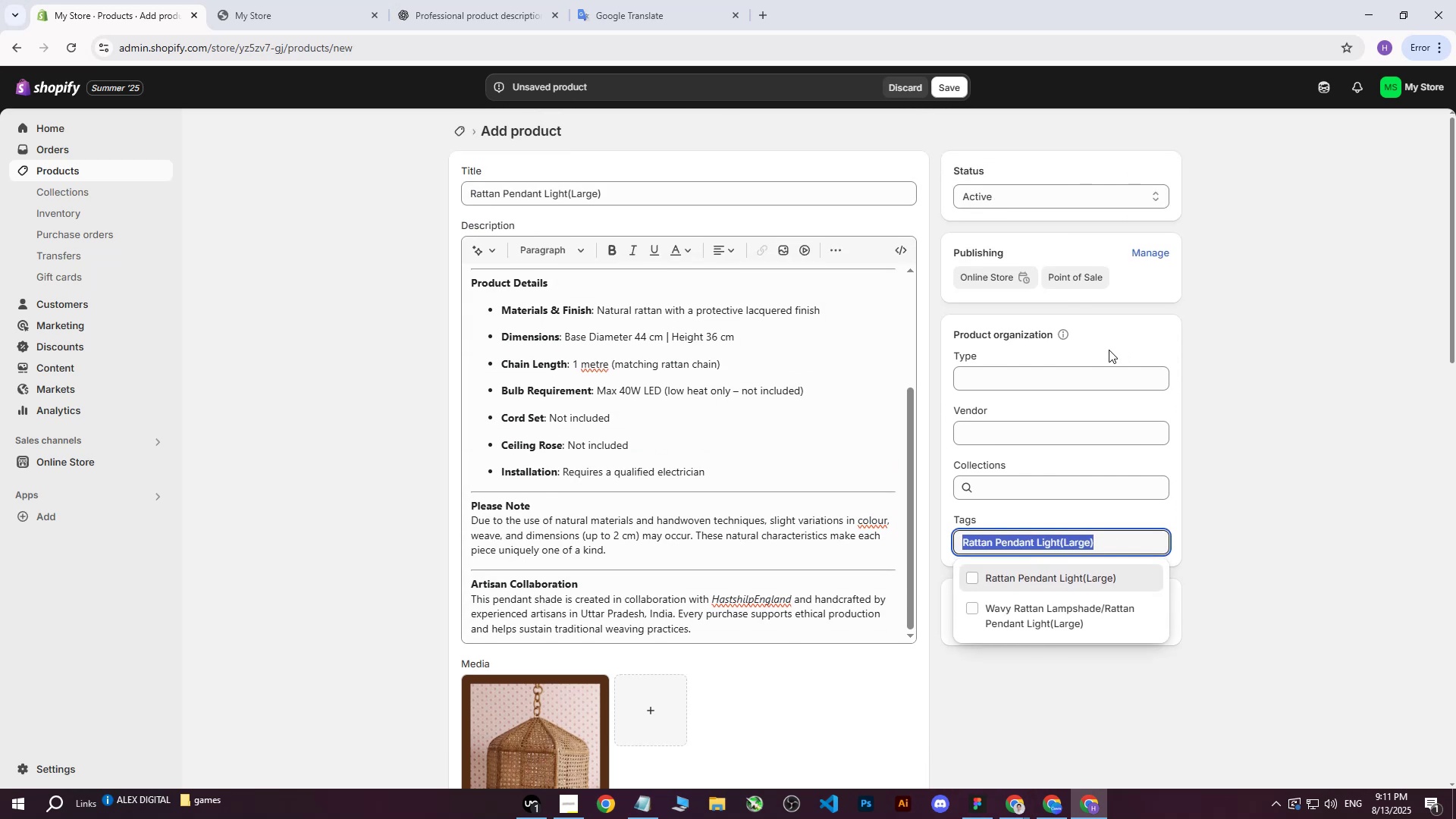 
scroll: coordinate [1111, 356], scroll_direction: down, amount: 3.0
 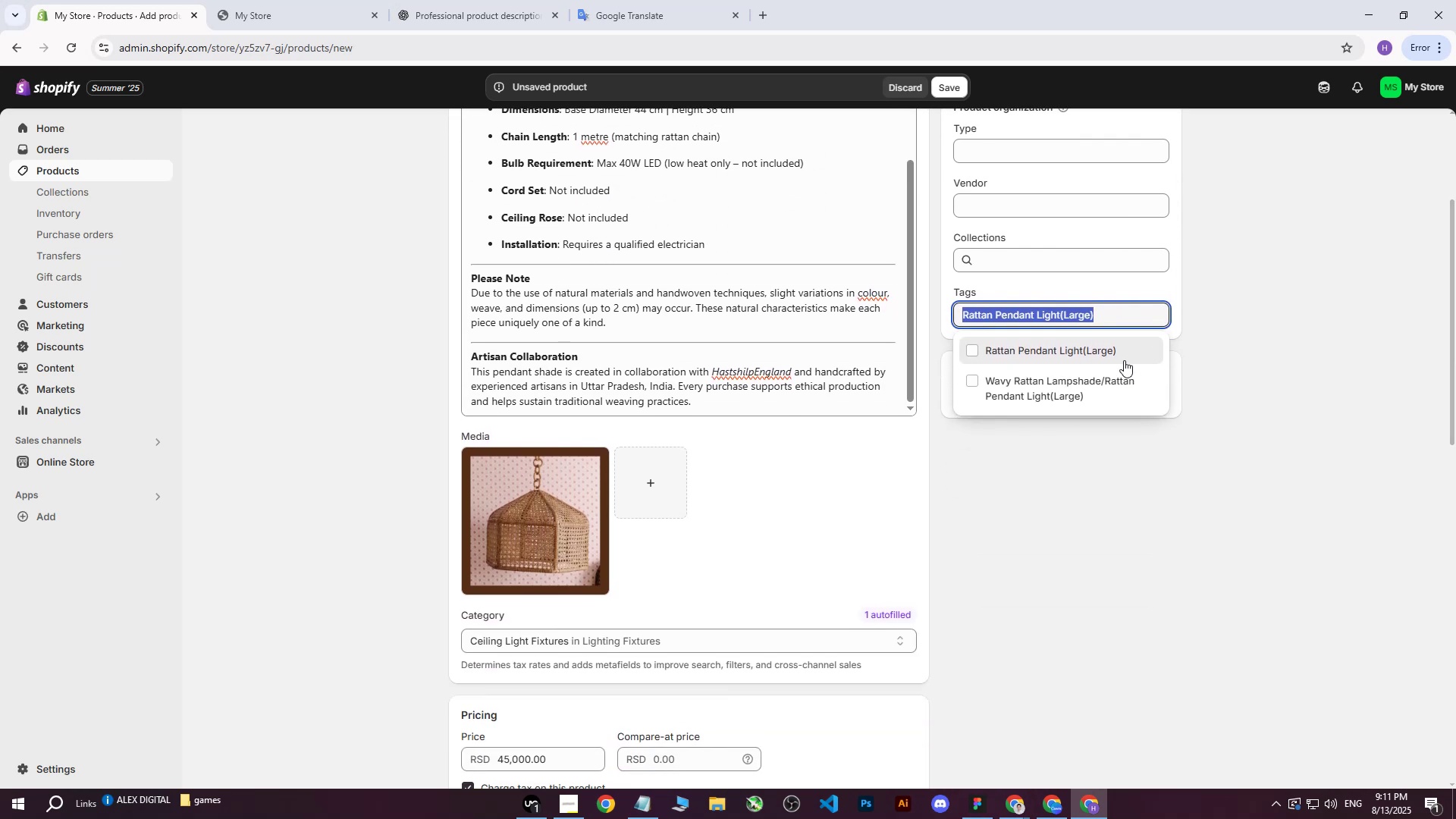 
left_click([1094, 347])
 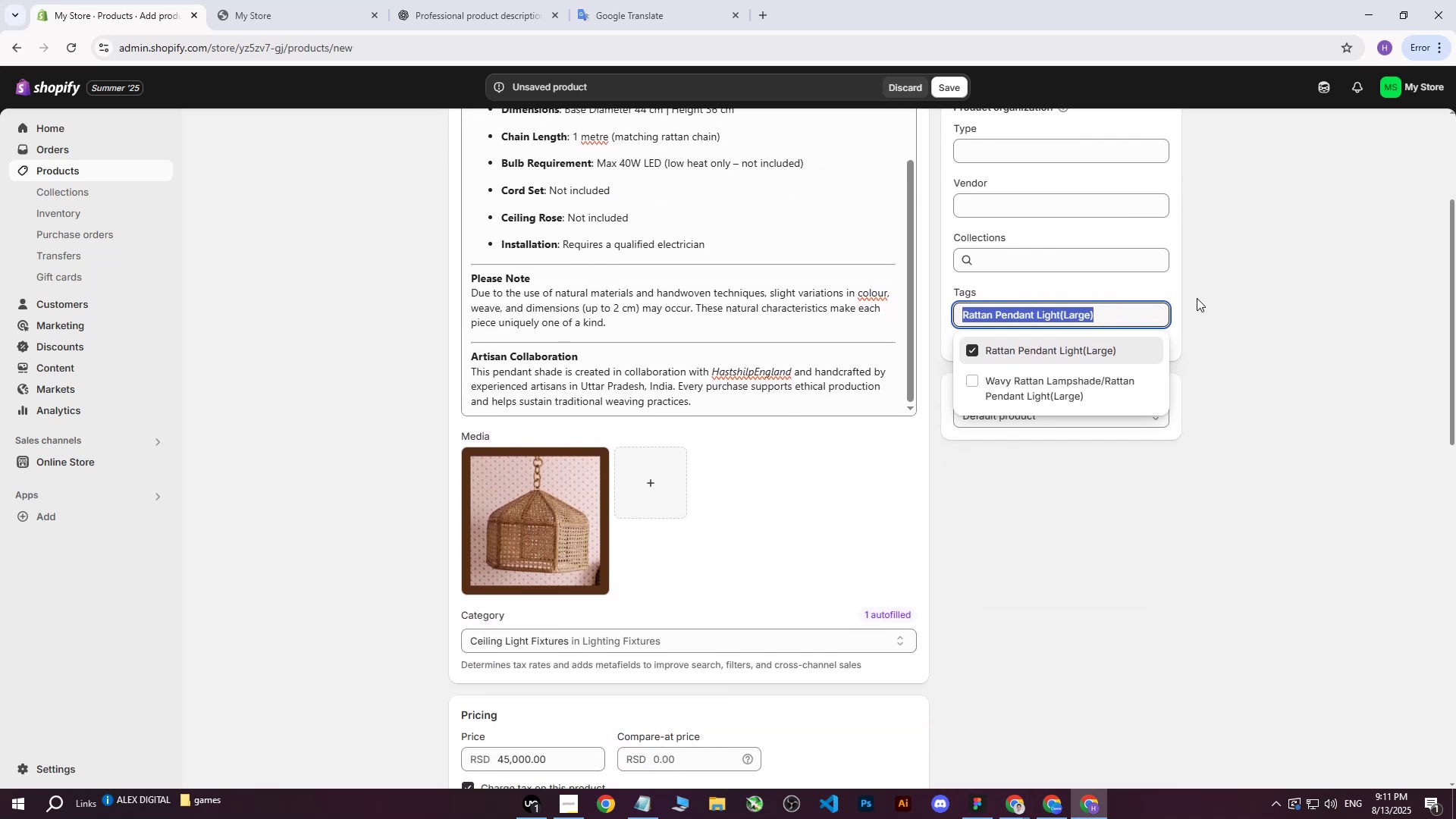 
left_click([1197, 298])
 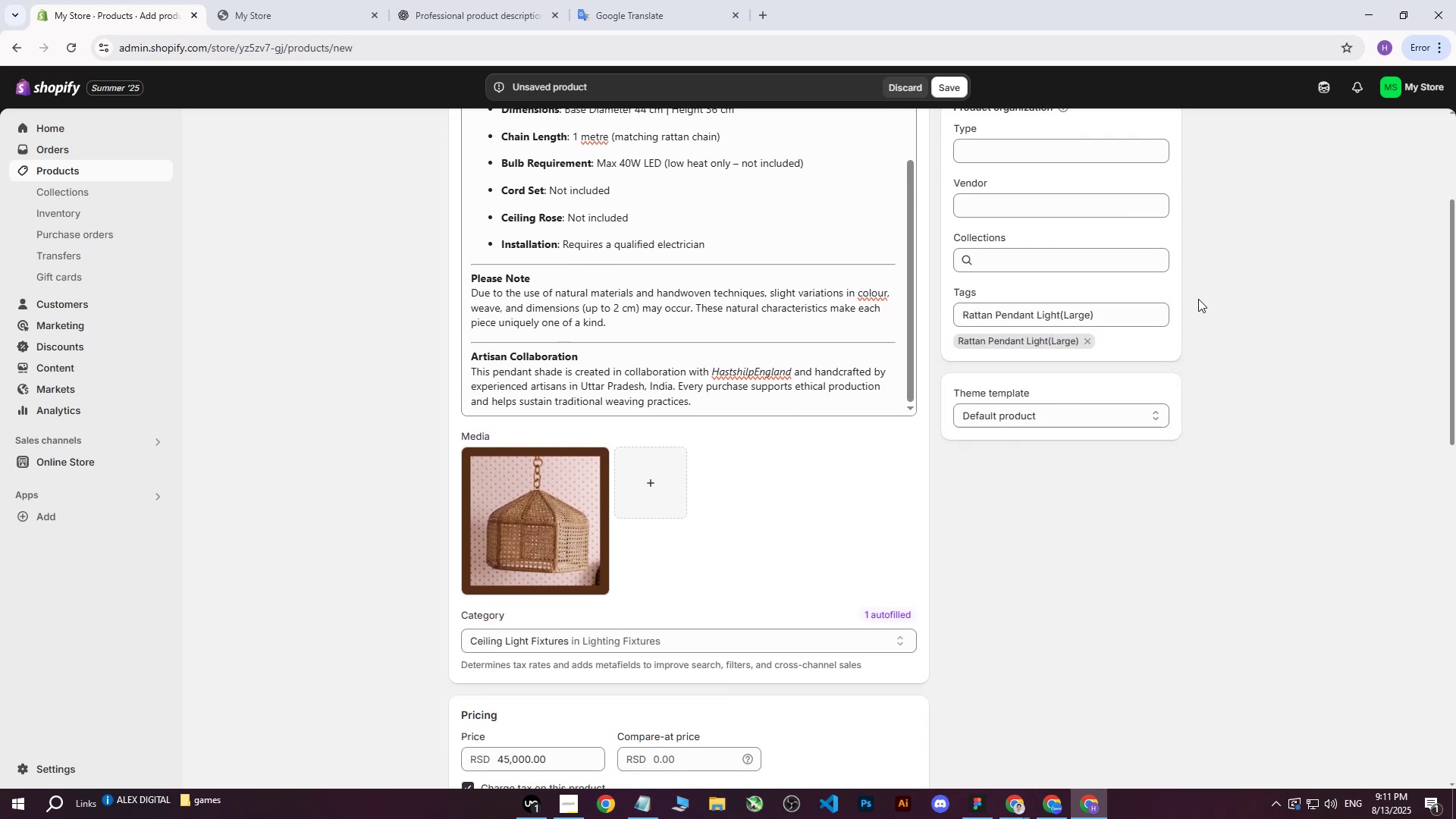 
scroll: coordinate [1199, 306], scroll_direction: up, amount: 4.0
 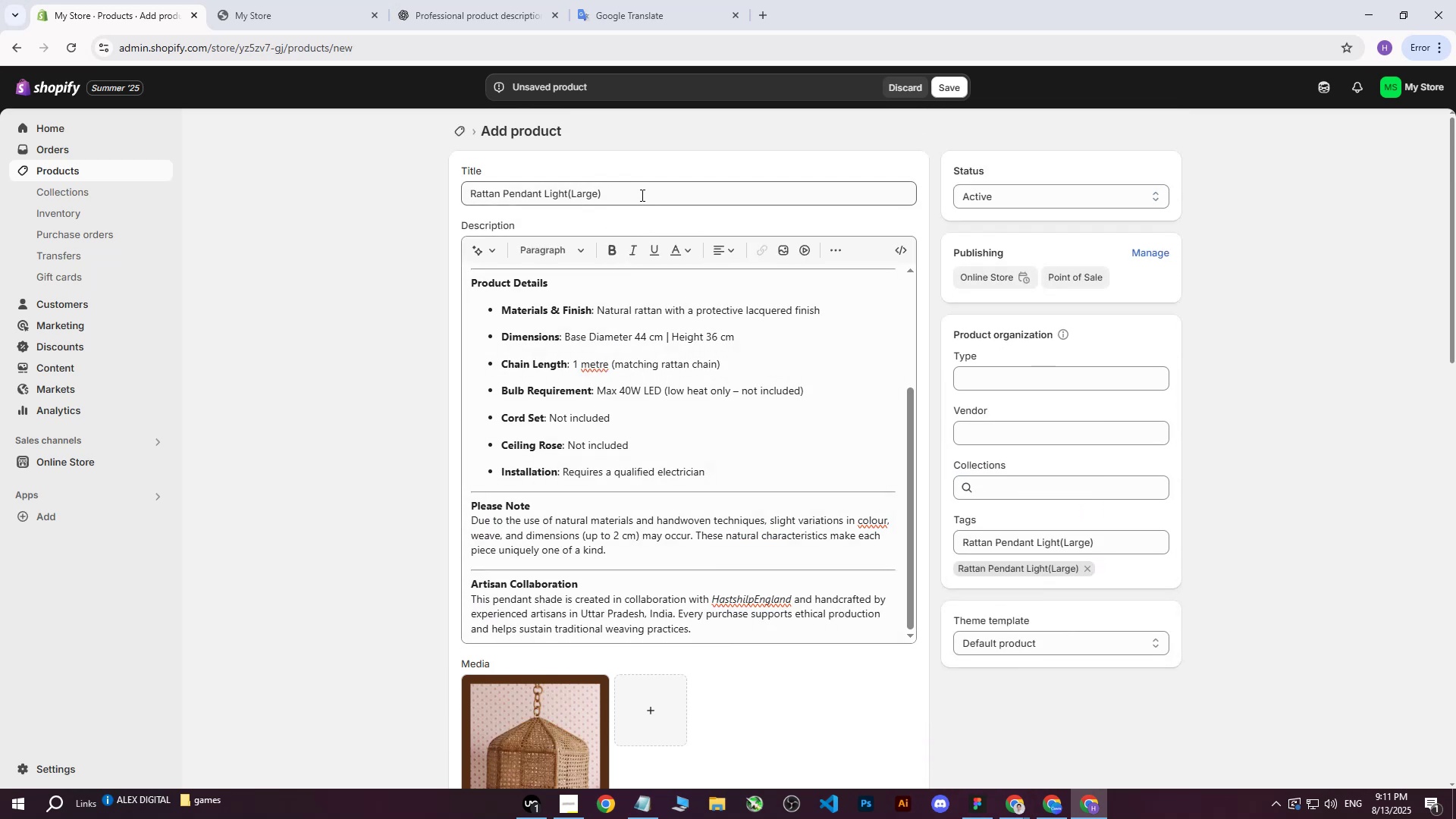 
scroll: coordinate [642, 202], scroll_direction: down, amount: 2.0
 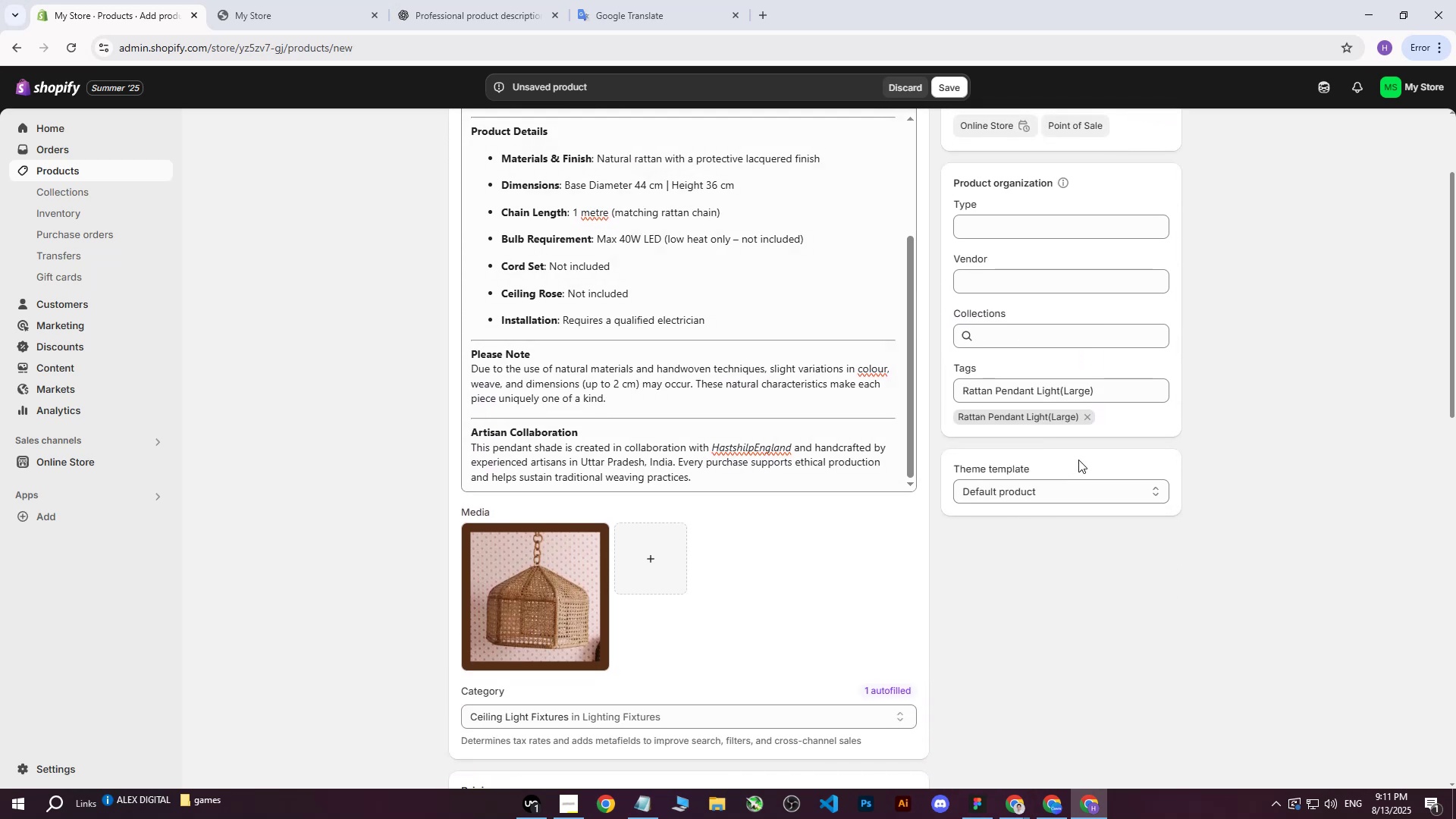 
scroll: coordinate [1092, 466], scroll_direction: up, amount: 6.0
 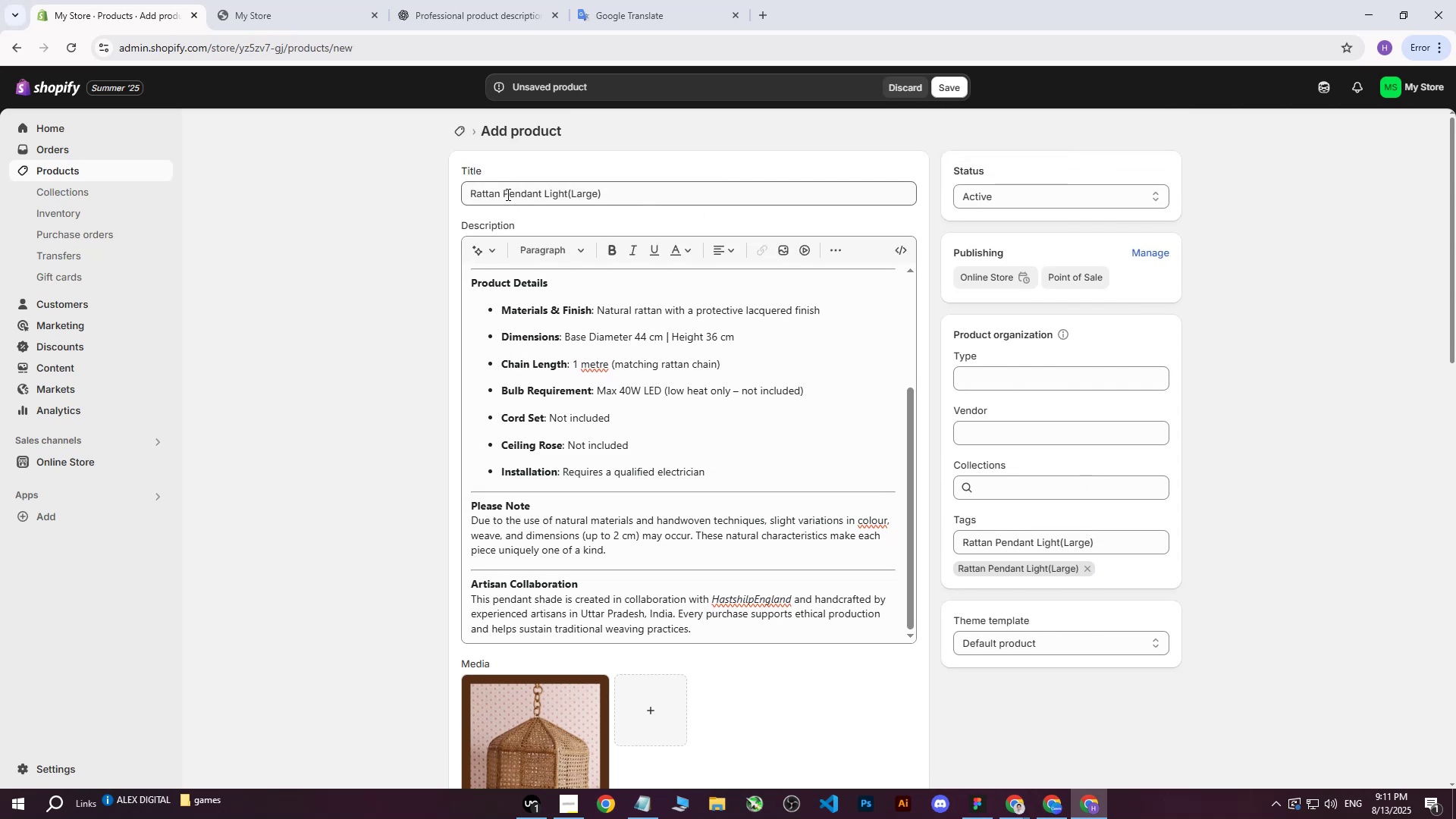 
left_click_drag(start_coordinate=[503, 194], to_coordinate=[476, 194])
 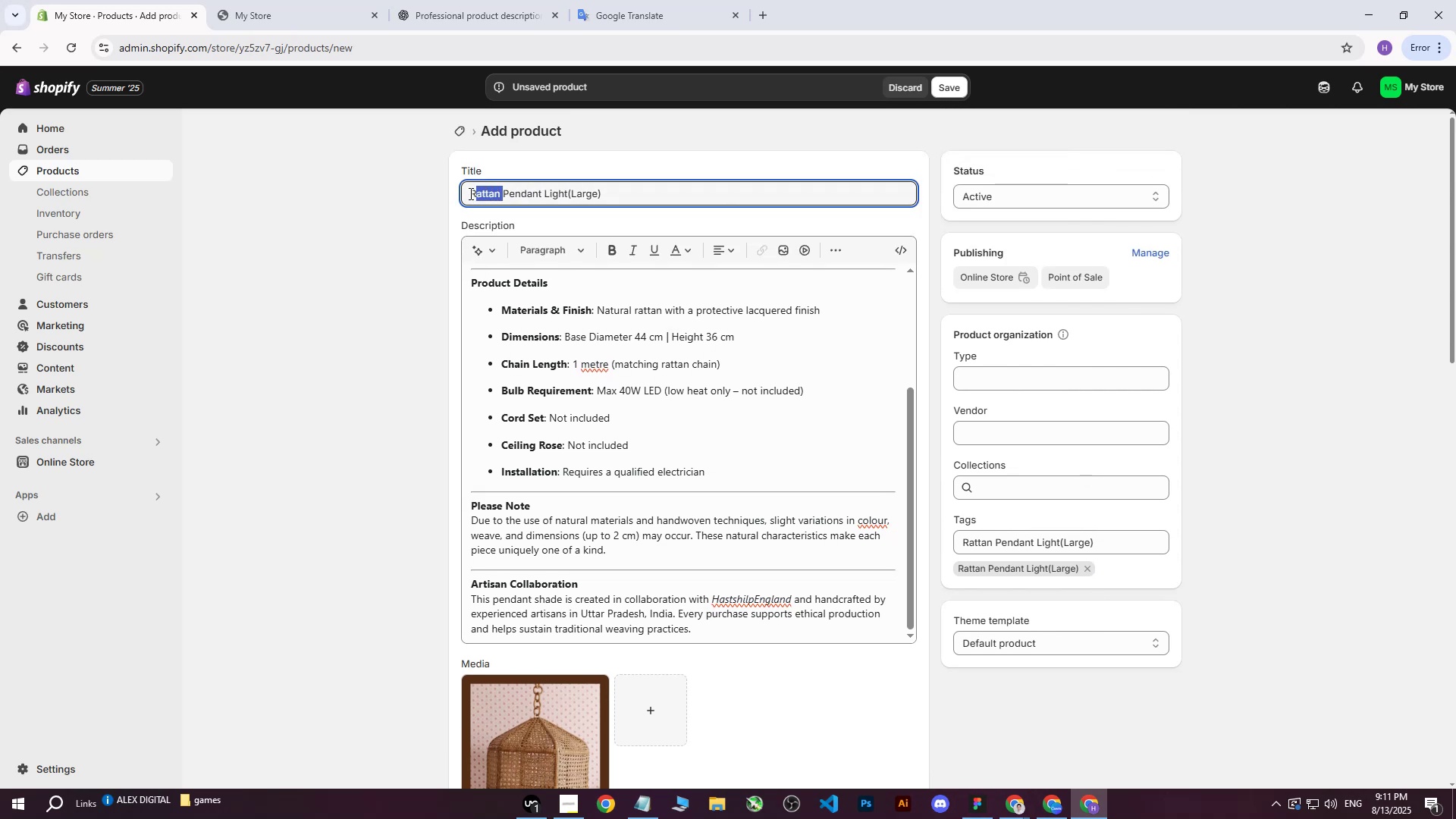 
left_click([469, 193])
 